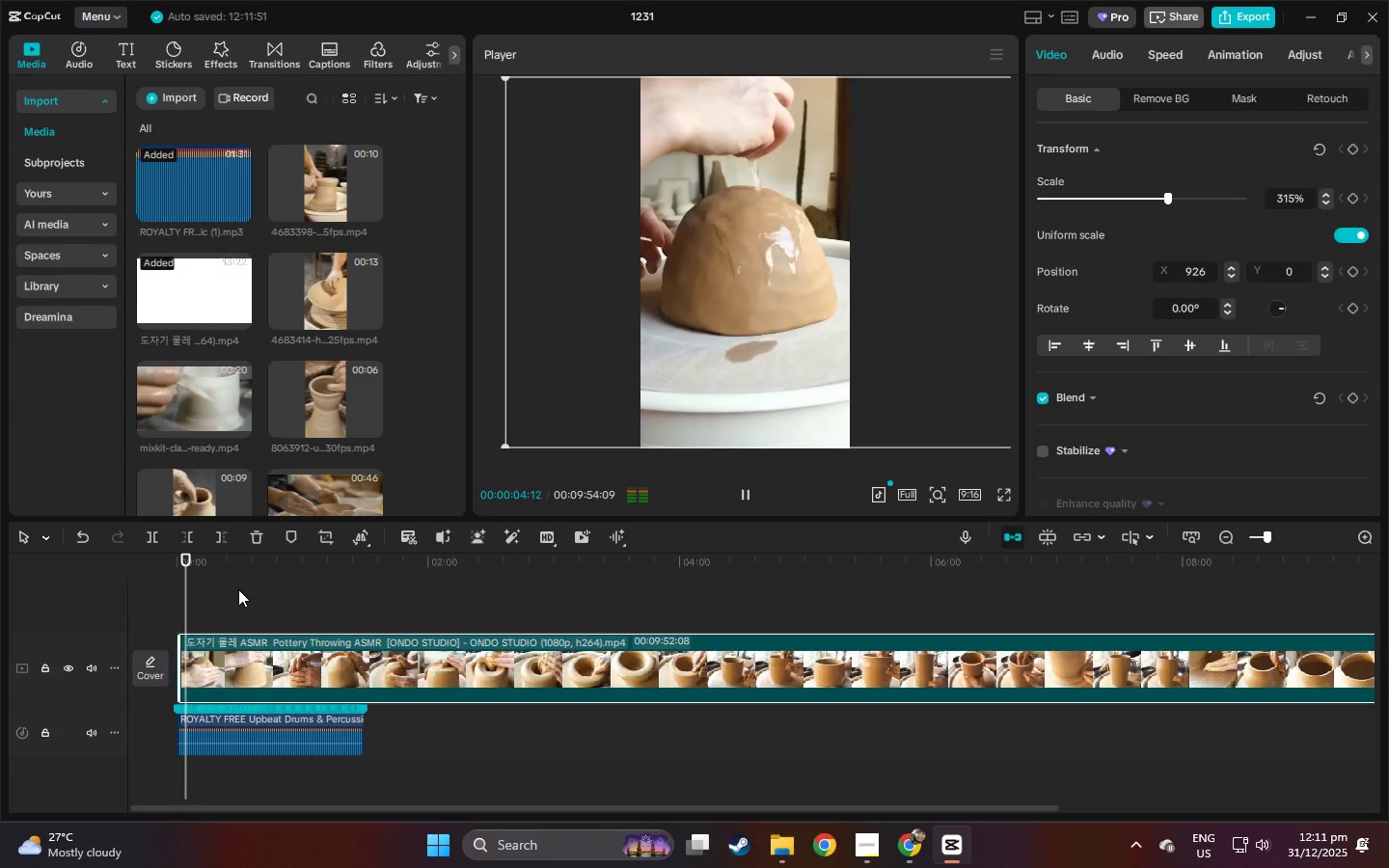 
key(Space)
 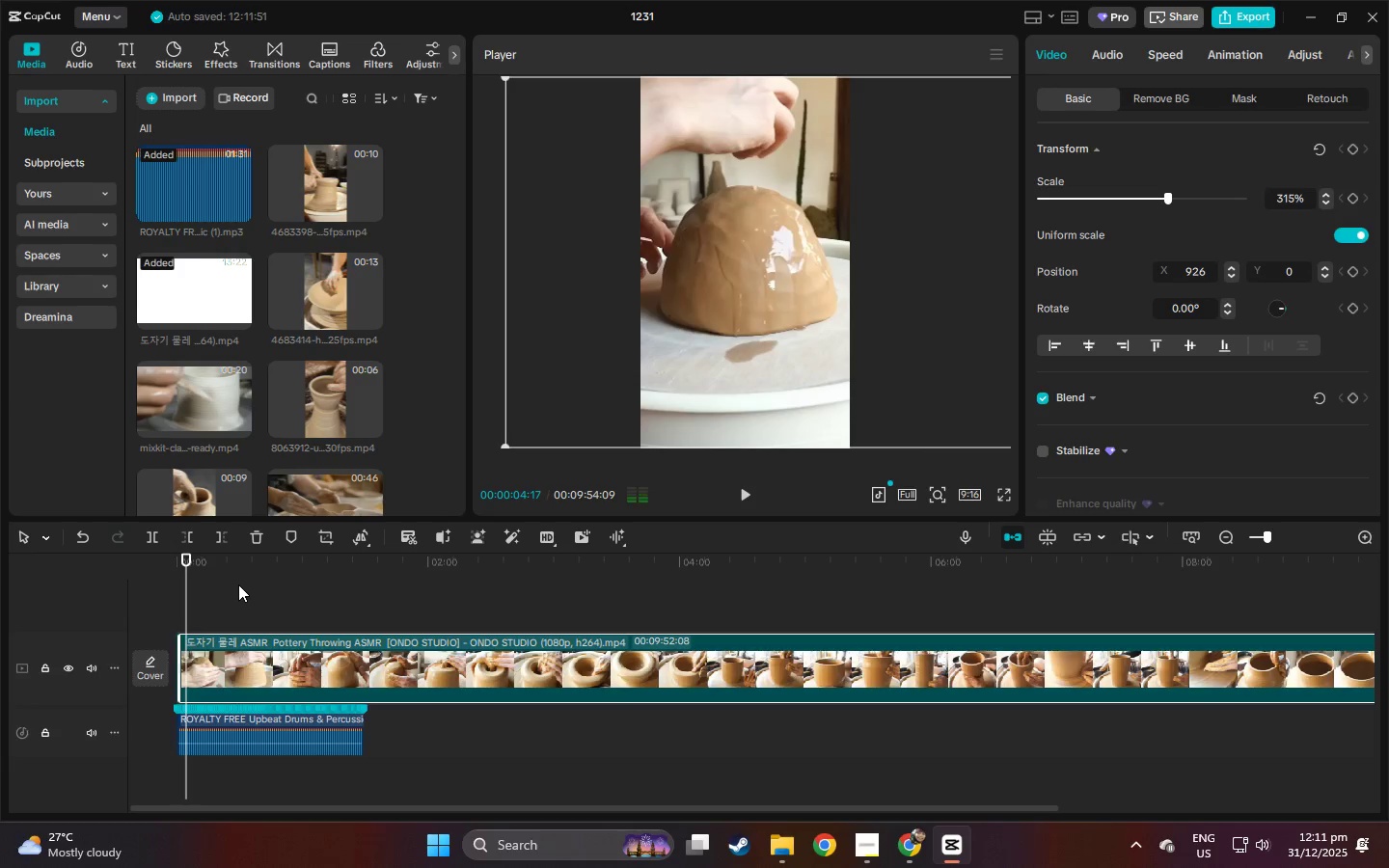 
key(Space)
 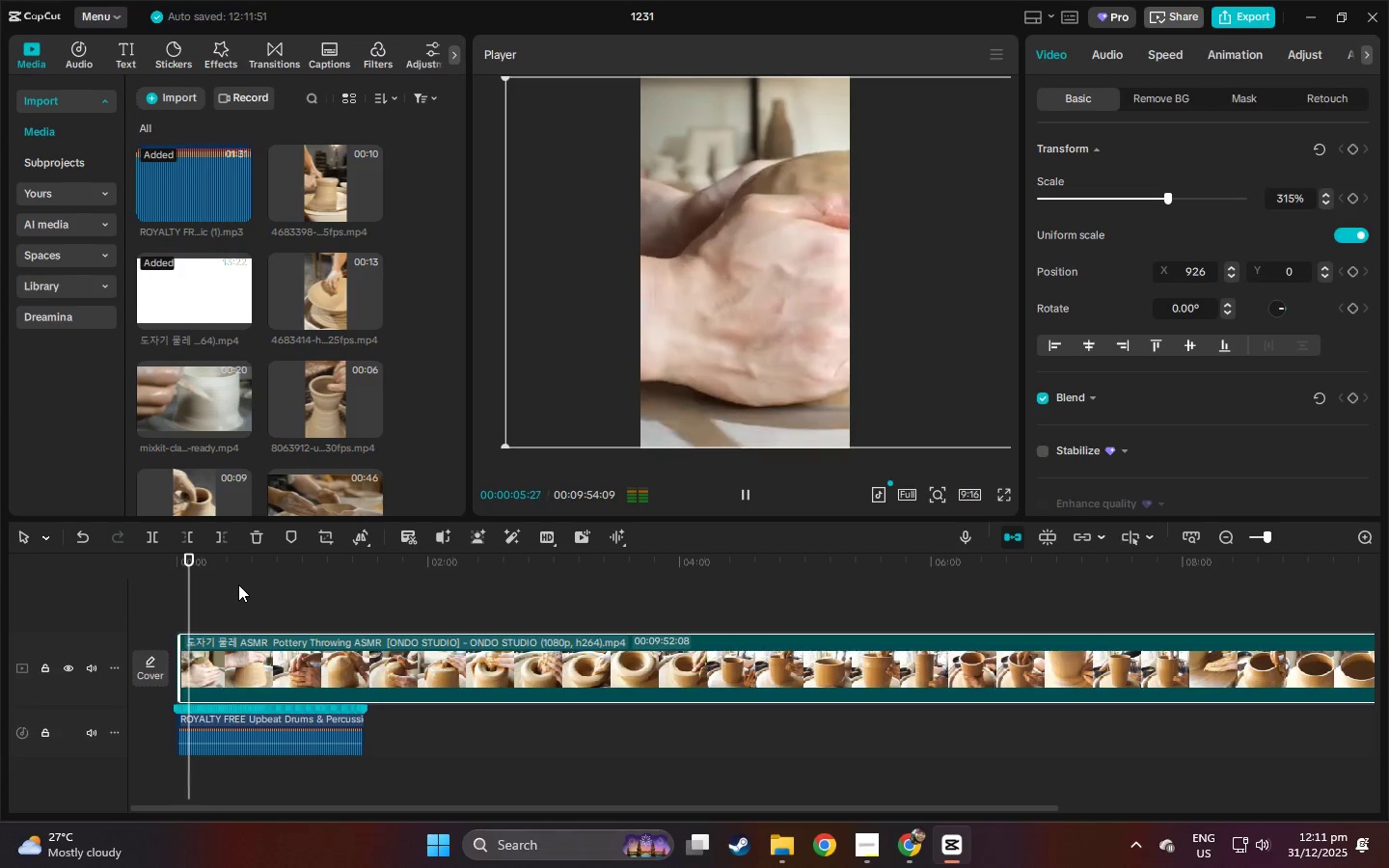 
key(Space)
 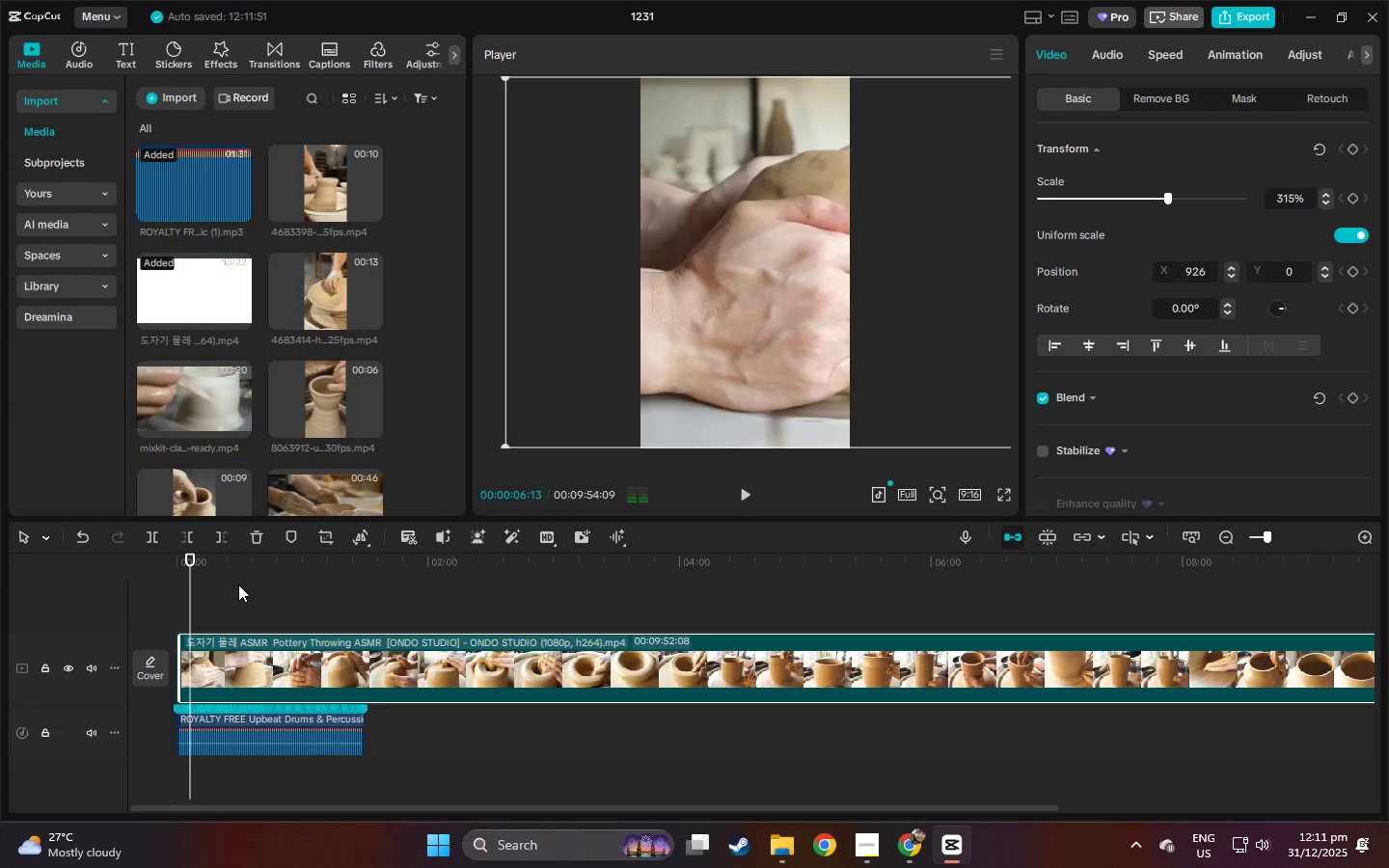 
key(Space)
 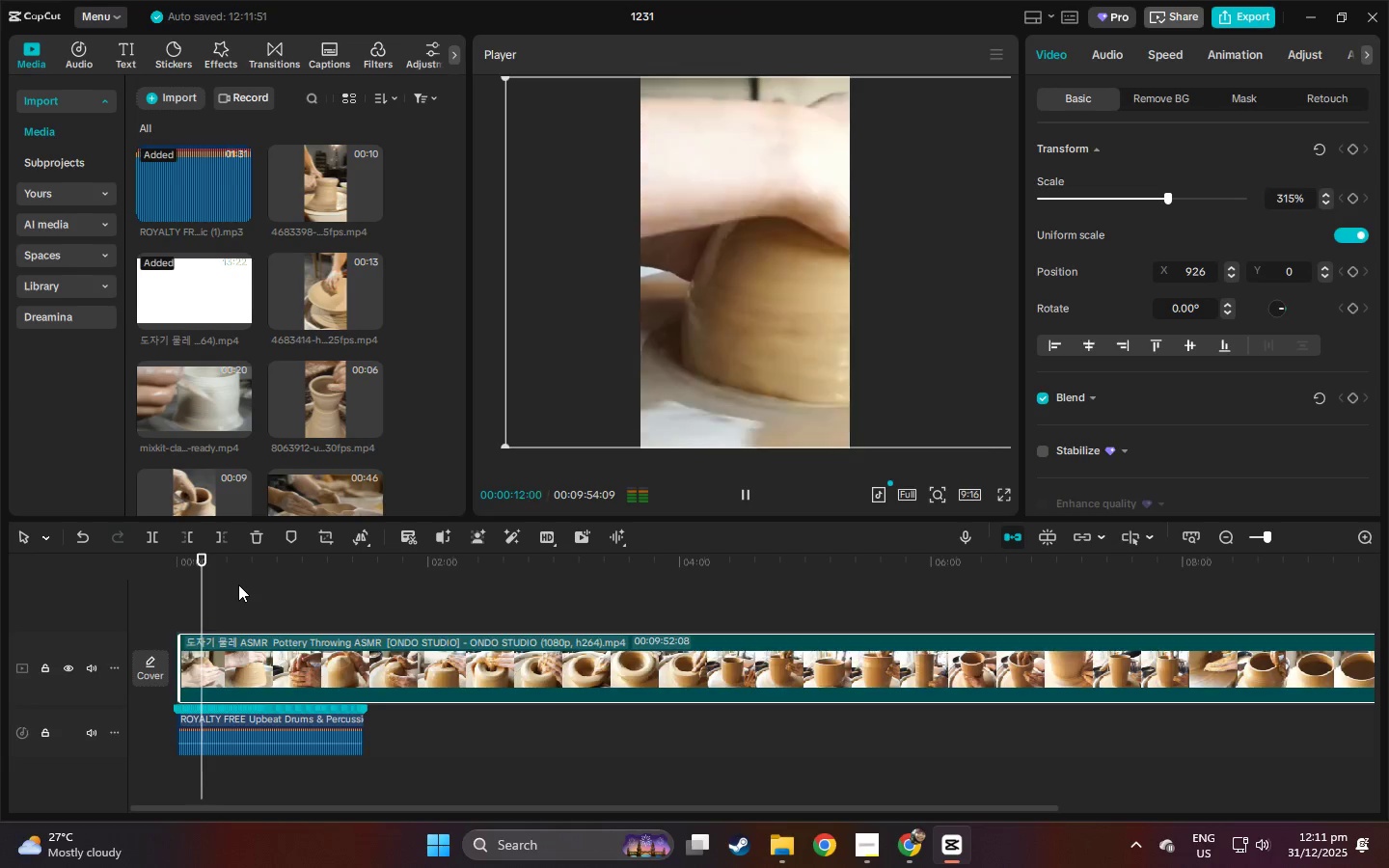 
wait(7.52)
 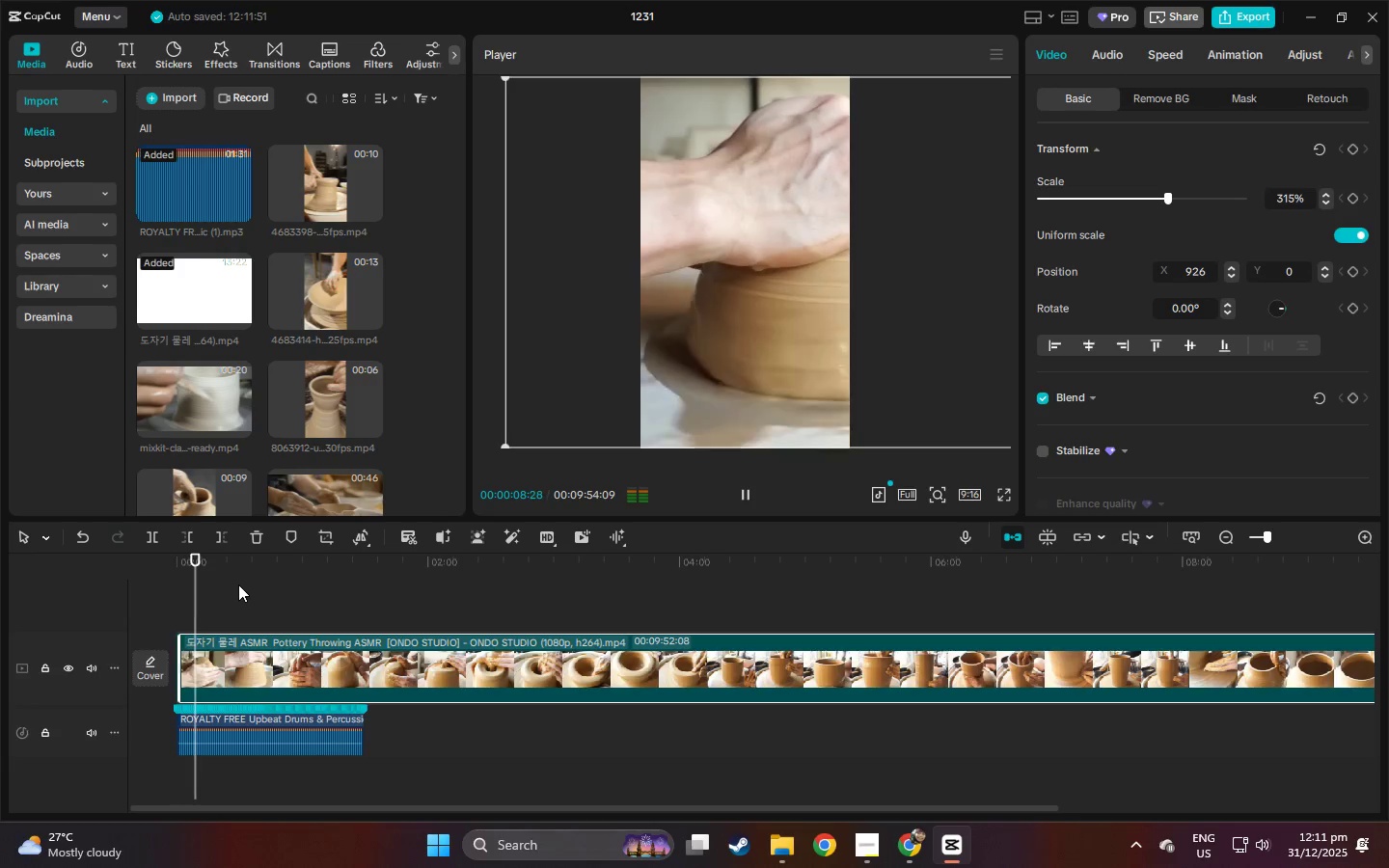 
key(Space)
 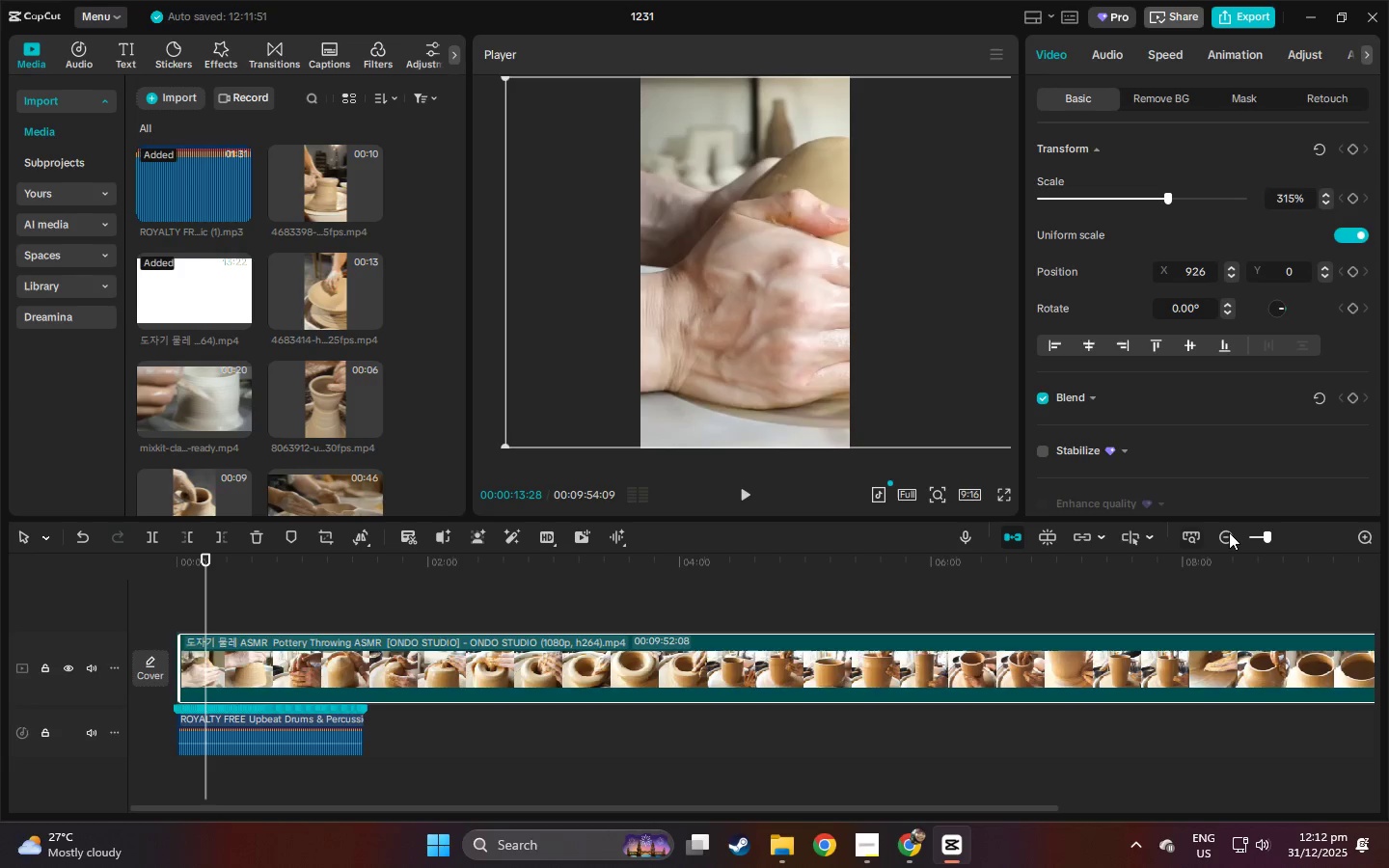 
left_click_drag(start_coordinate=[1259, 535], to_coordinate=[1287, 541])
 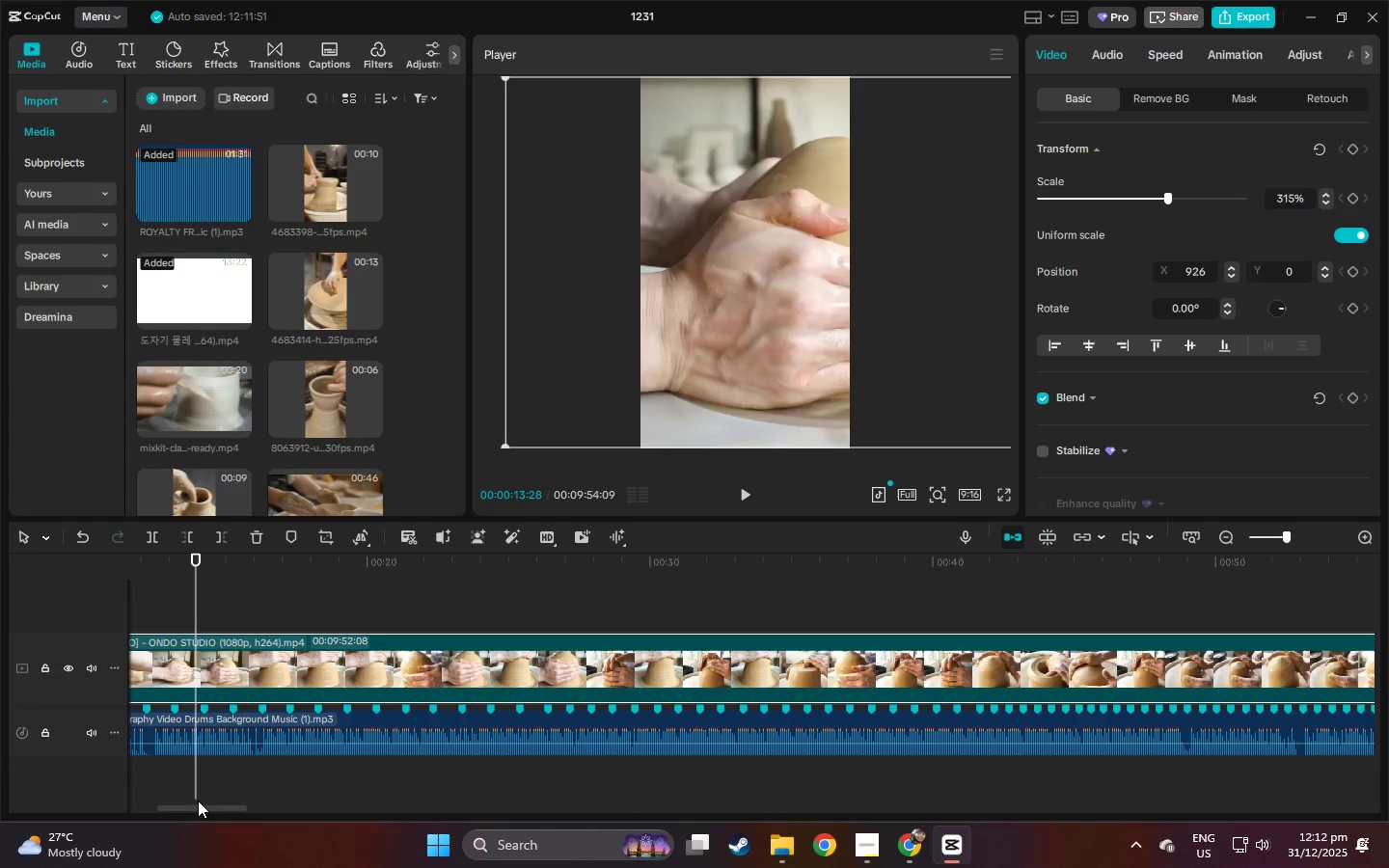 
left_click_drag(start_coordinate=[196, 805], to_coordinate=[32, 806])
 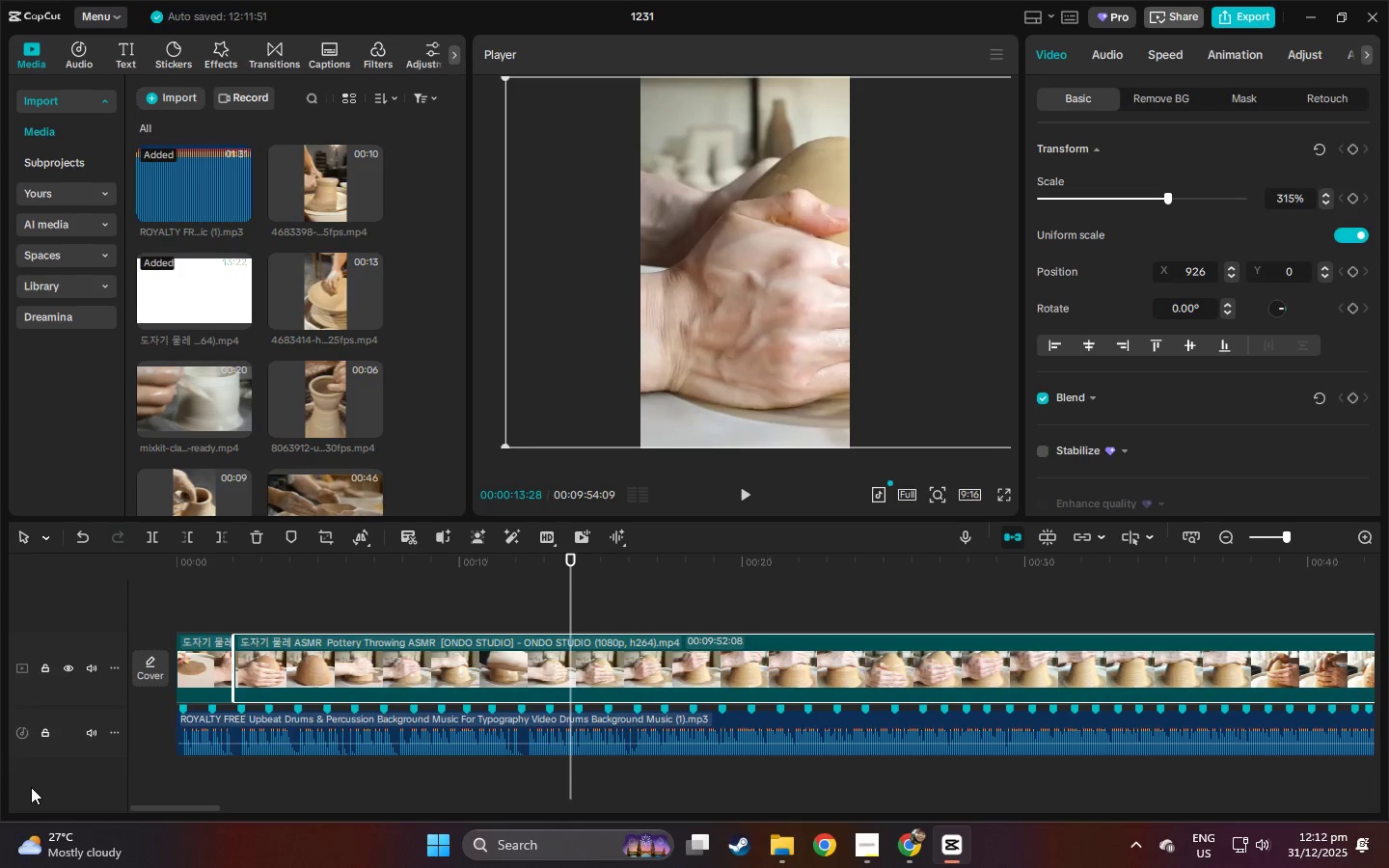 
wait(7.02)
 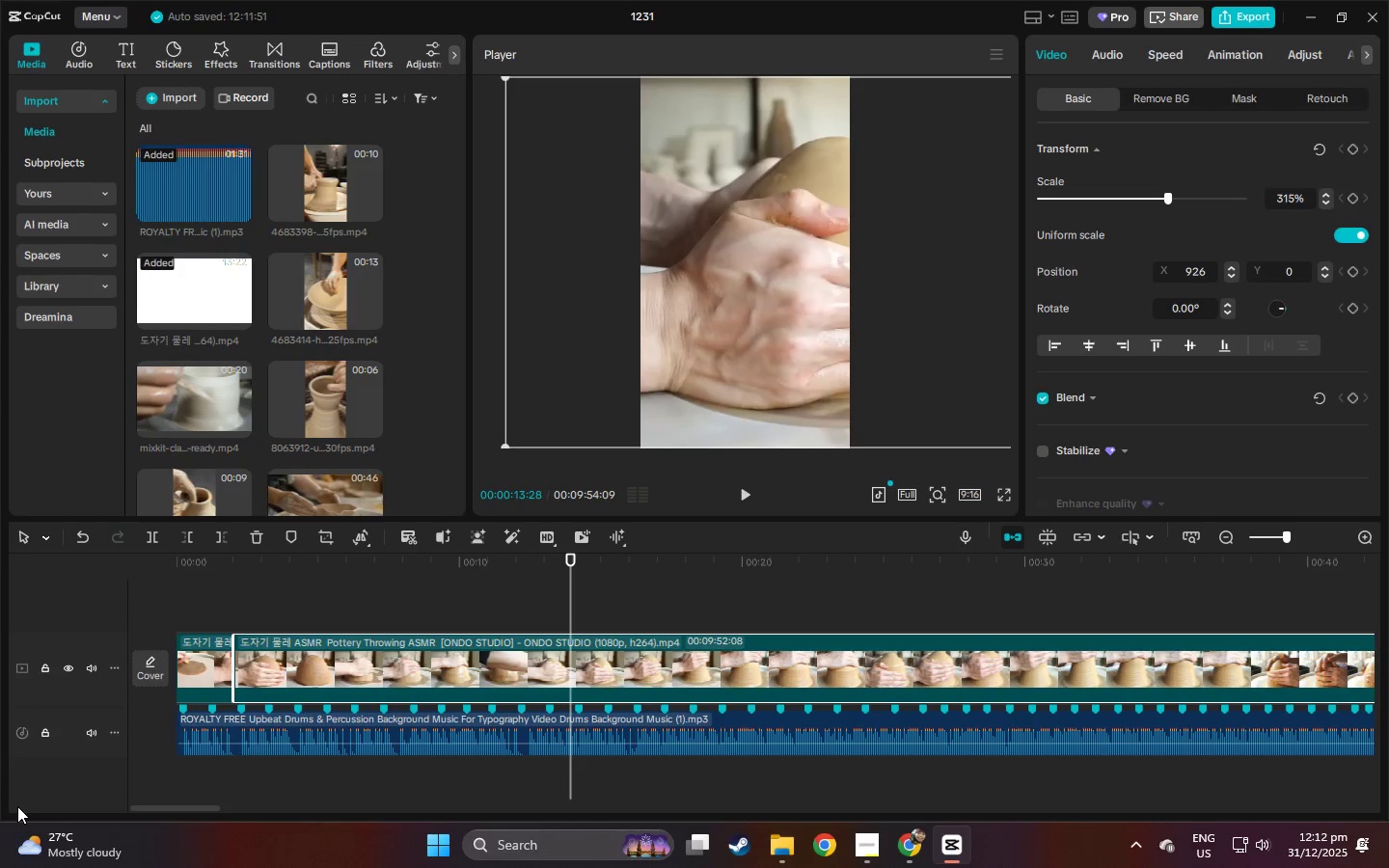 
left_click_drag(start_coordinate=[208, 566], to_coordinate=[136, 564])
 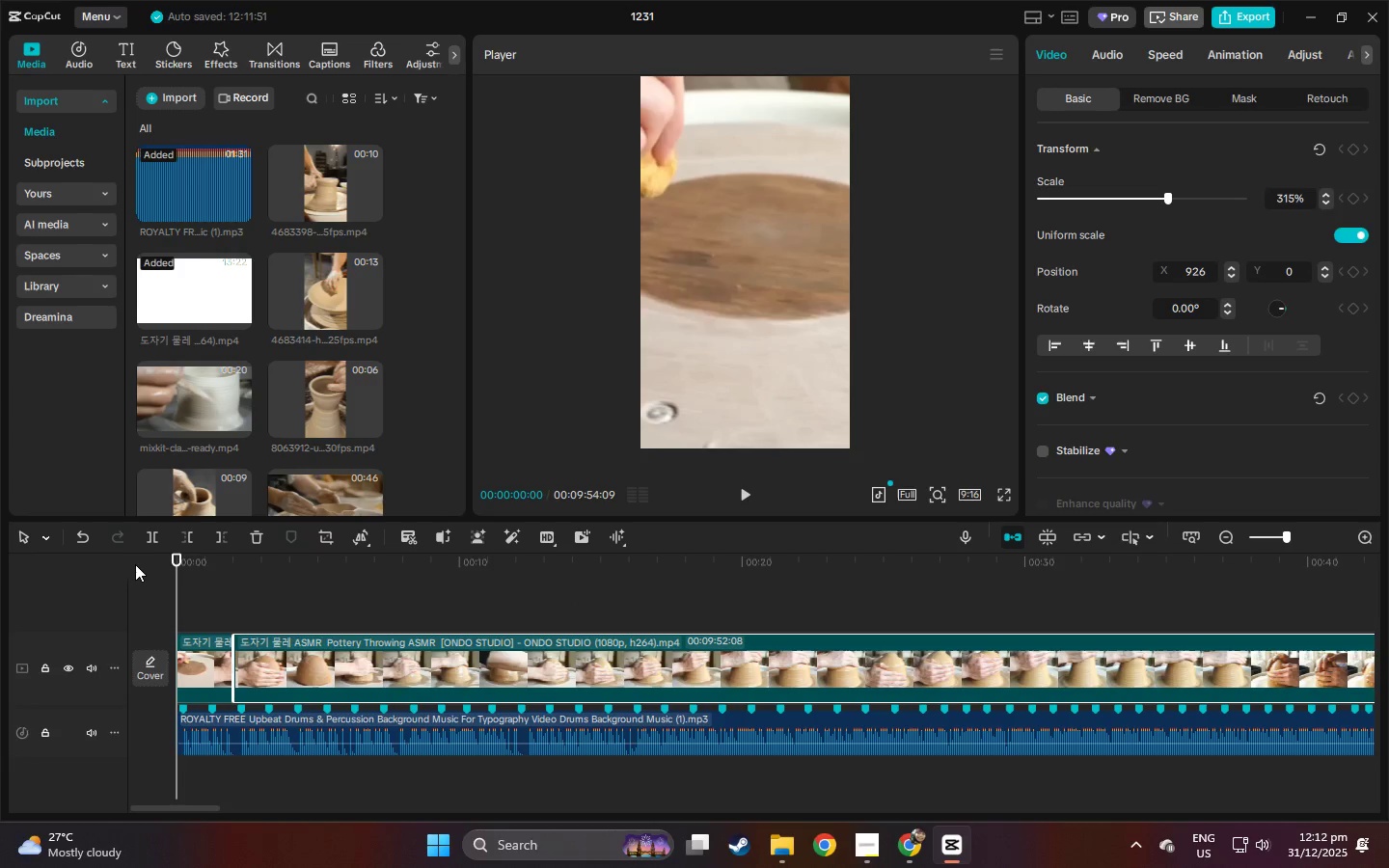 
key(Space)
 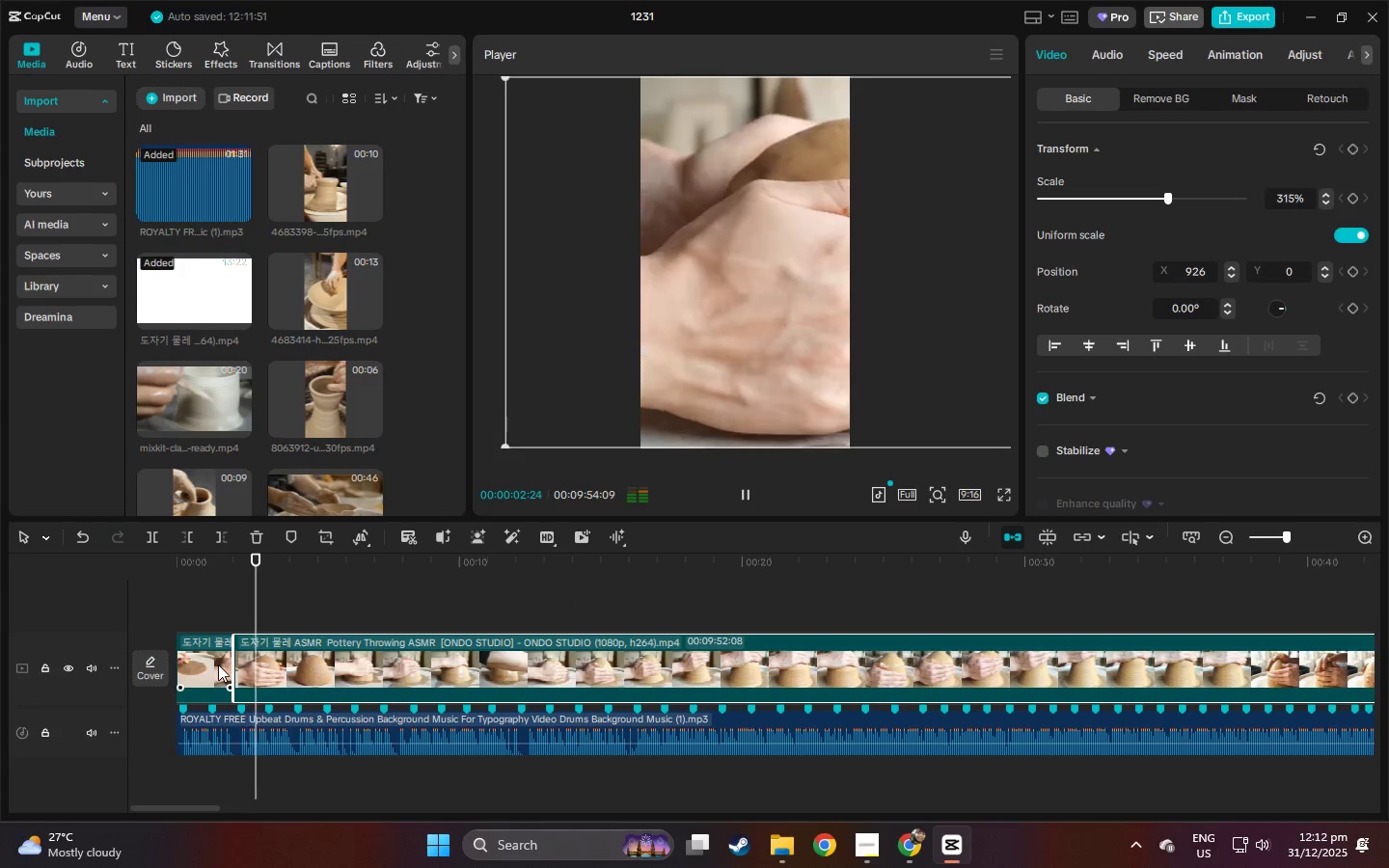 
key(Space)
 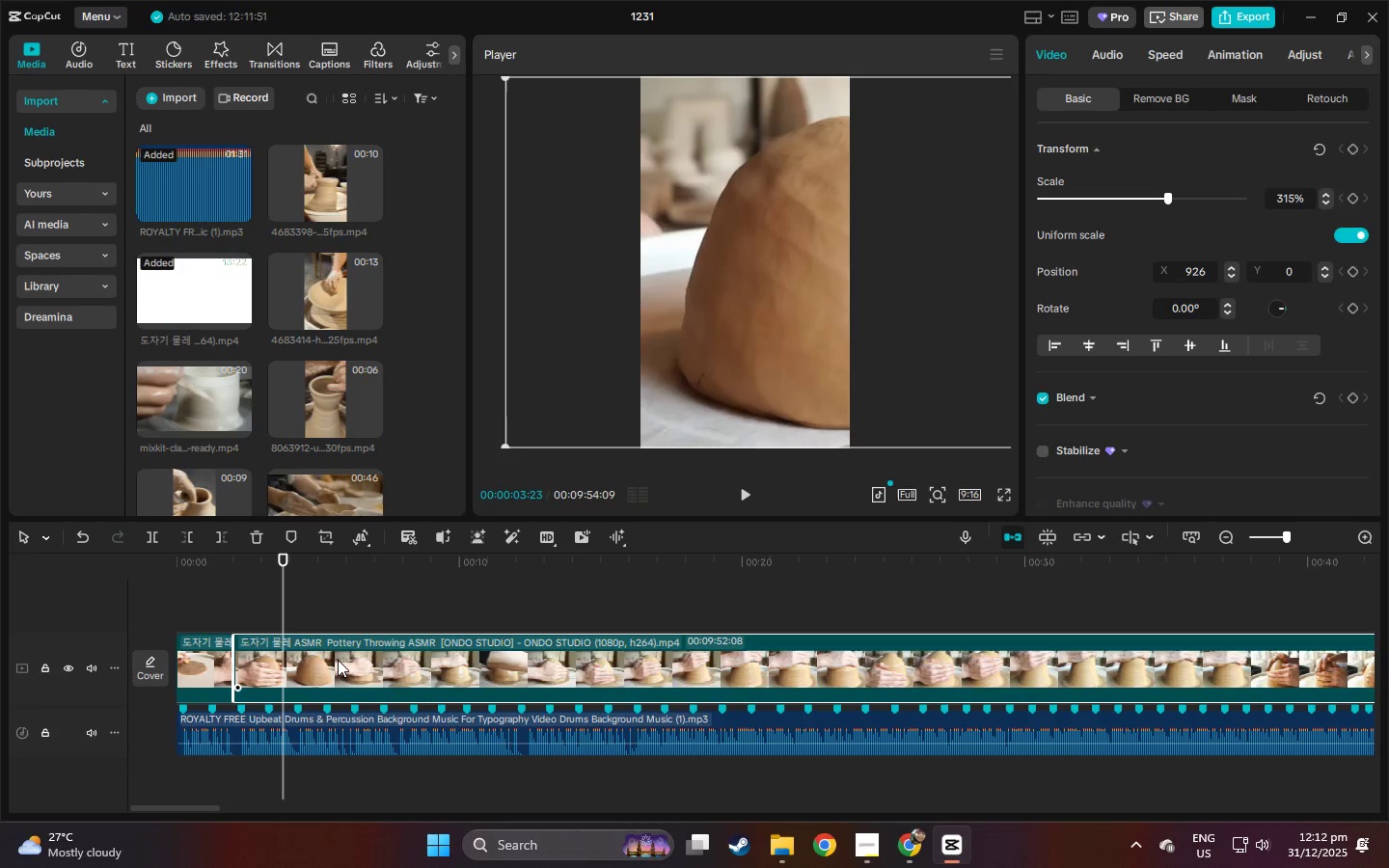 
key(Space)
 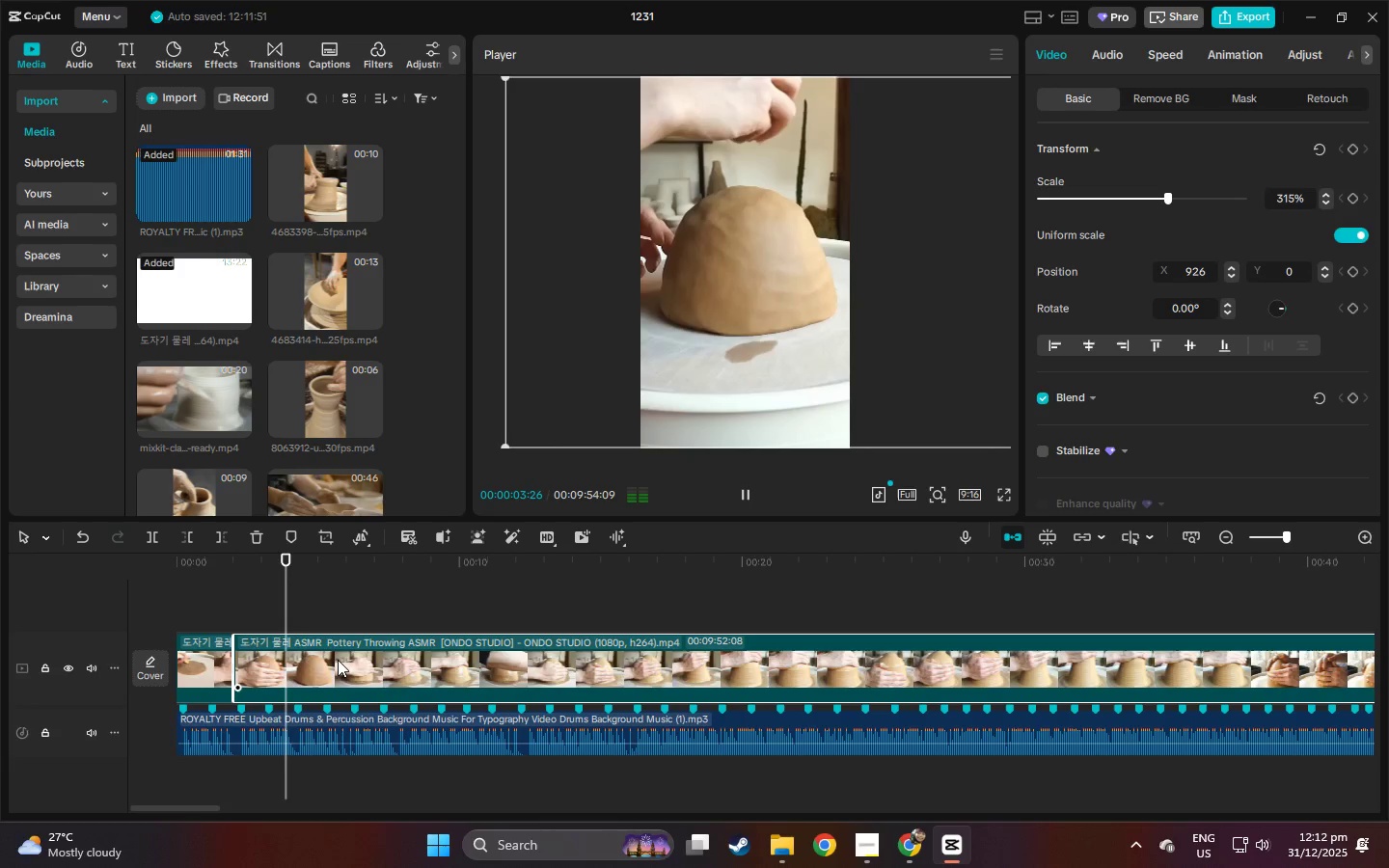 
key(Space)
 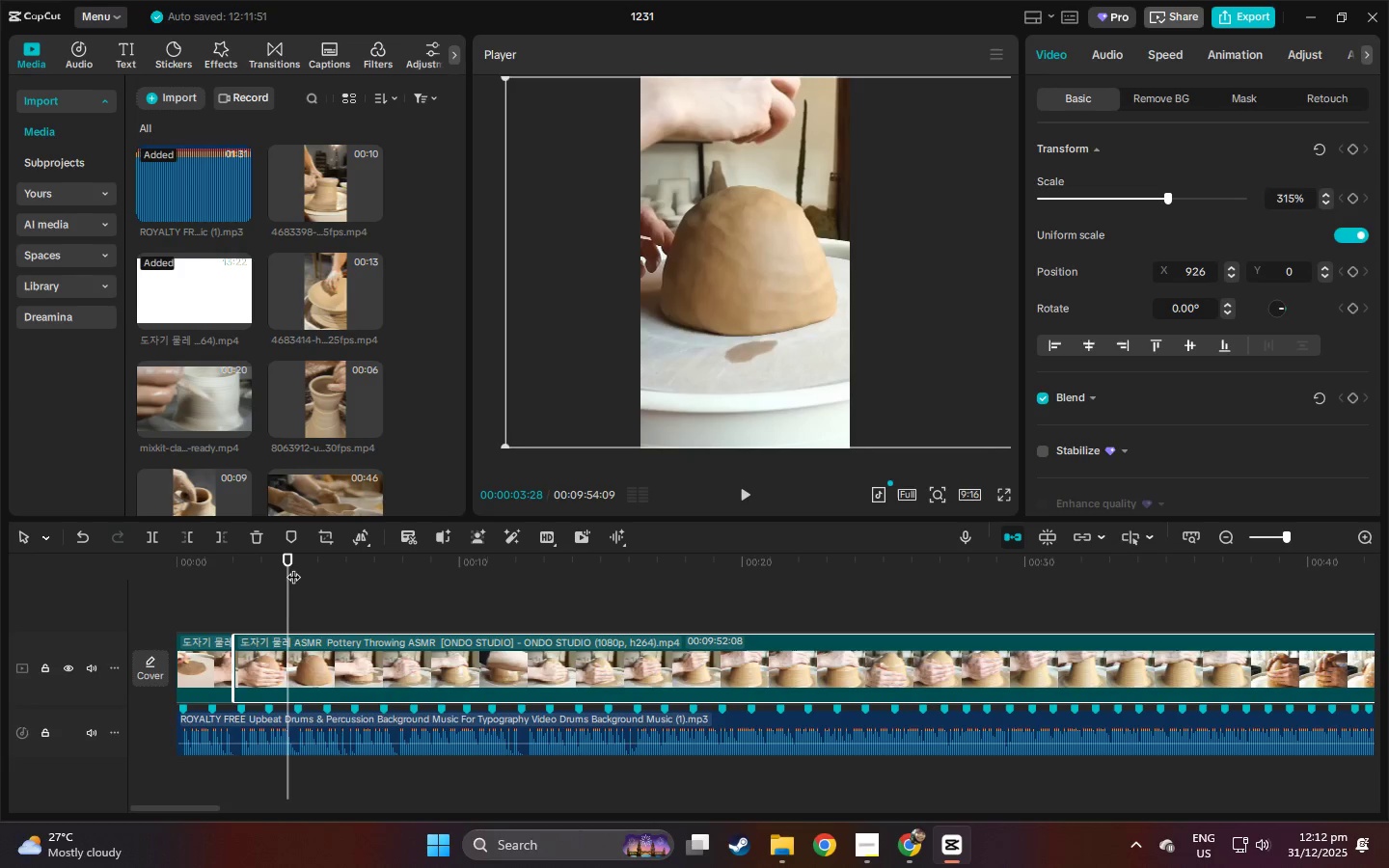 
key(Space)
 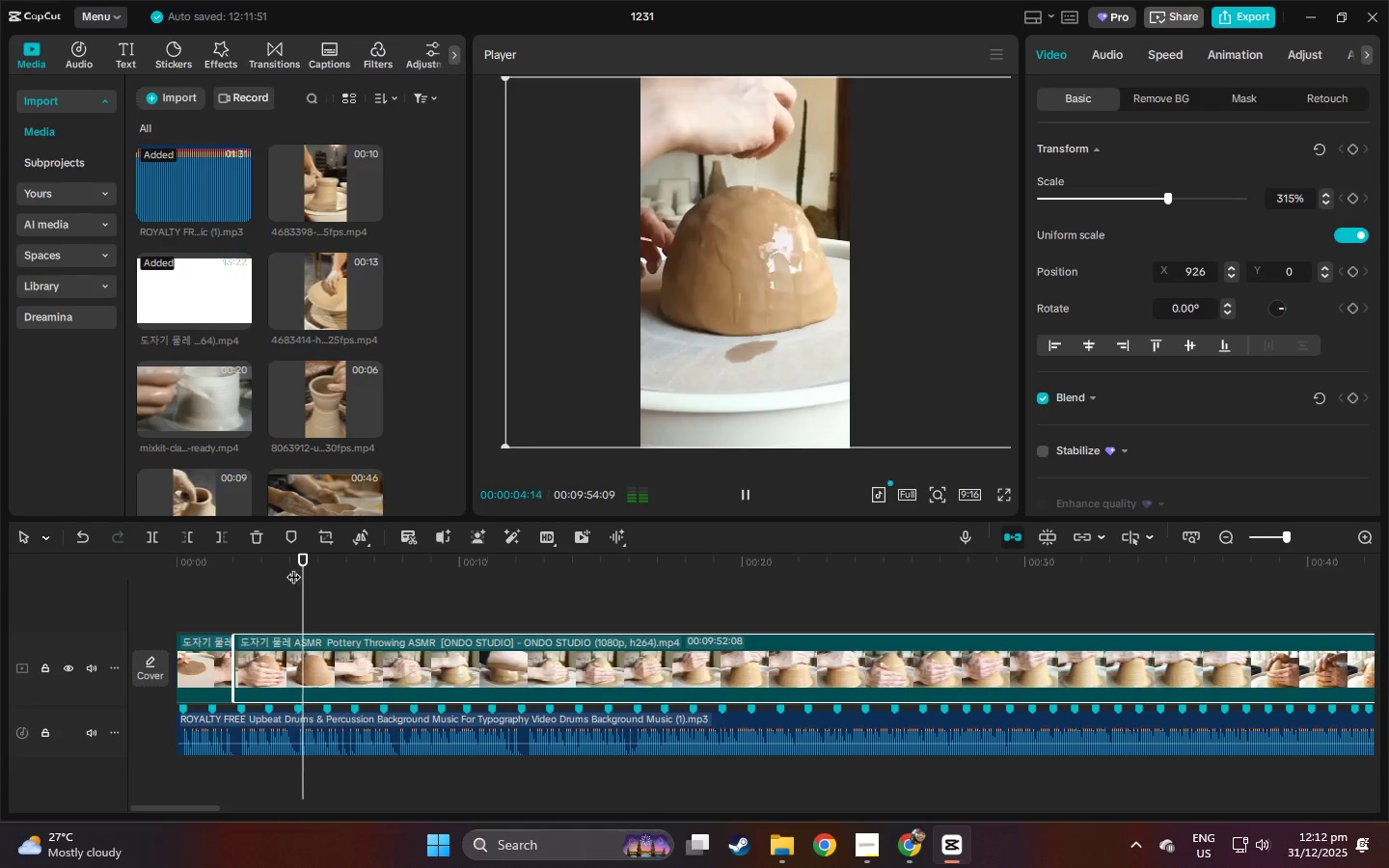 
key(Space)
 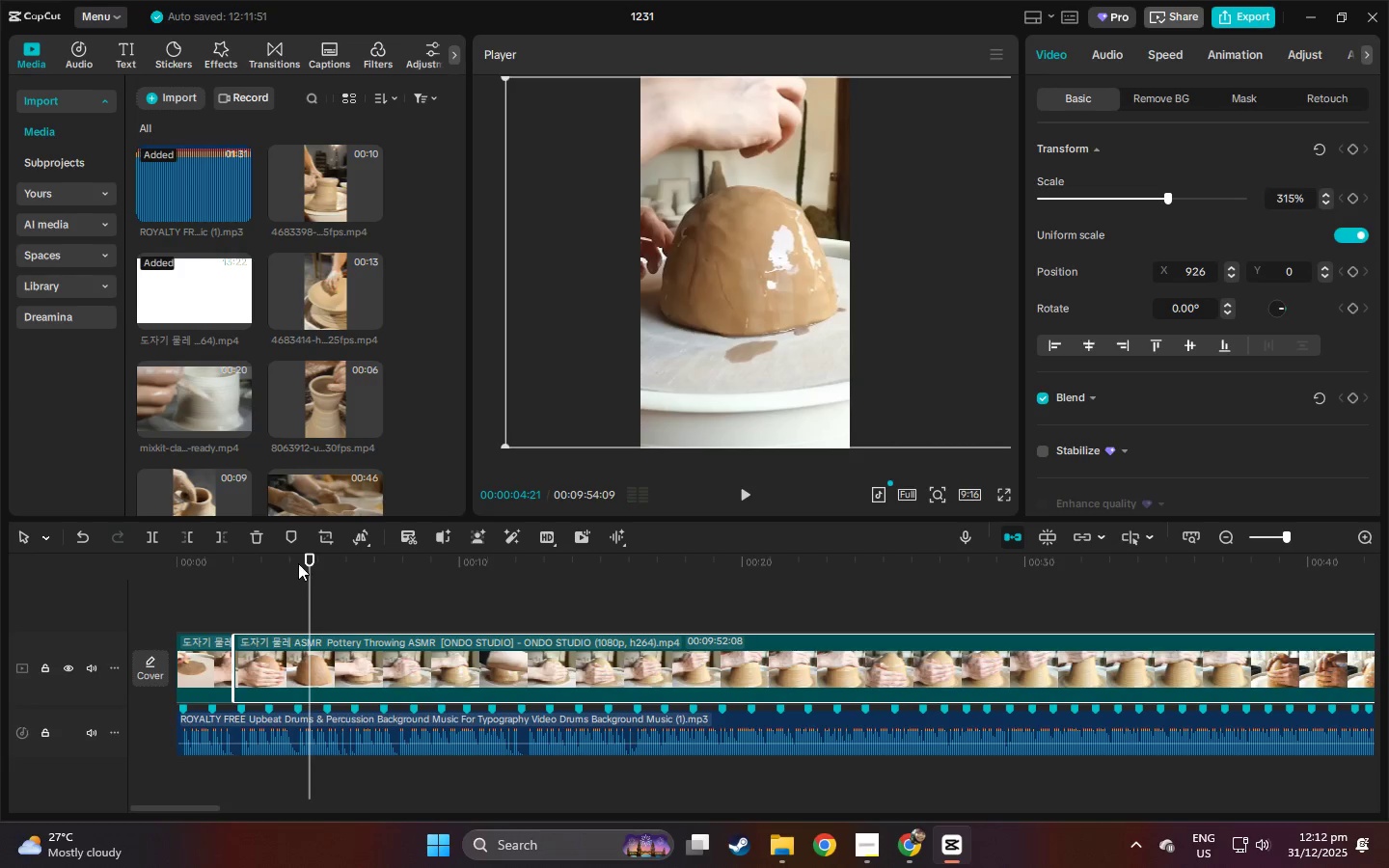 
left_click_drag(start_coordinate=[299, 563], to_coordinate=[286, 566])
 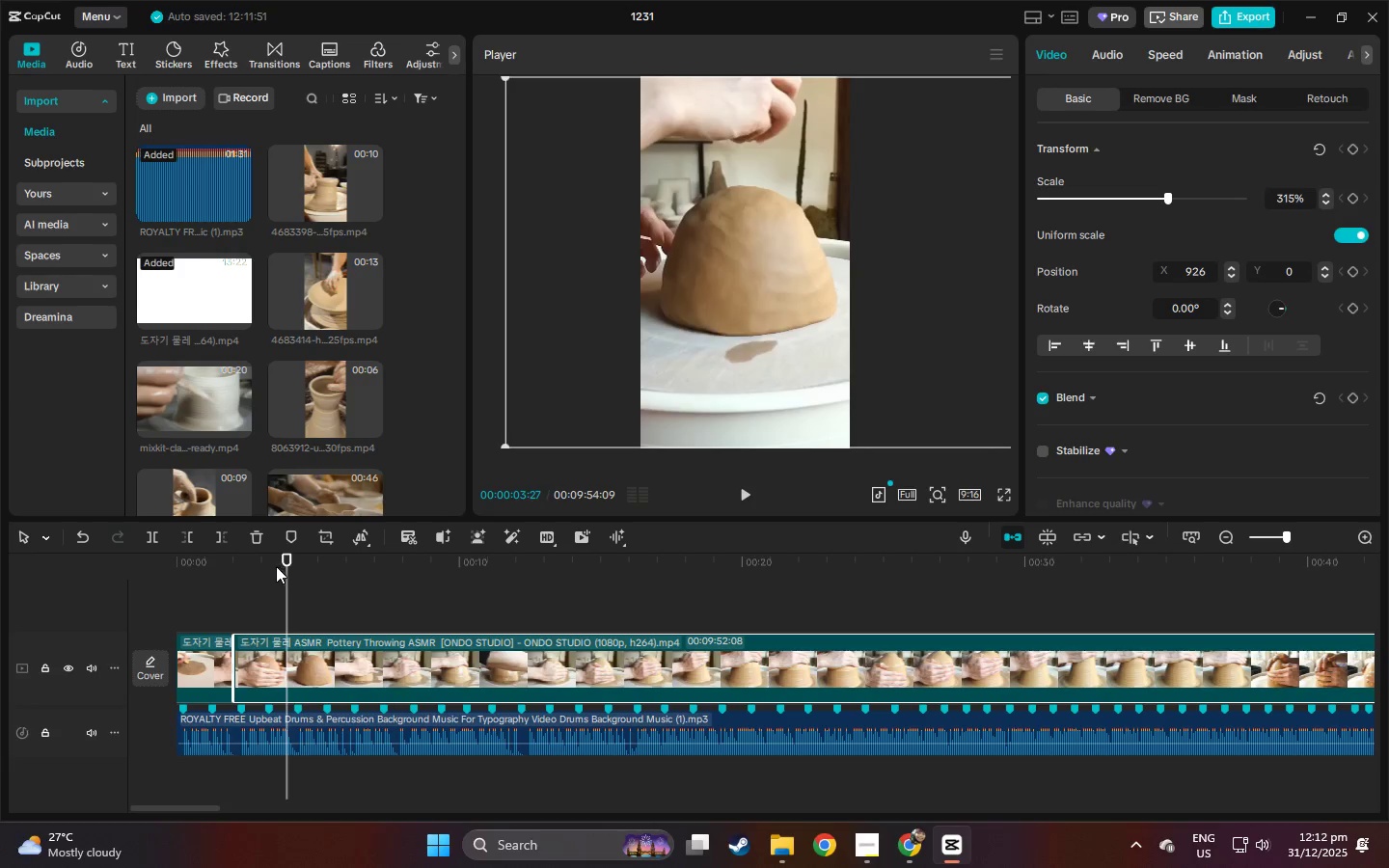 
left_click_drag(start_coordinate=[275, 566], to_coordinate=[269, 568])
 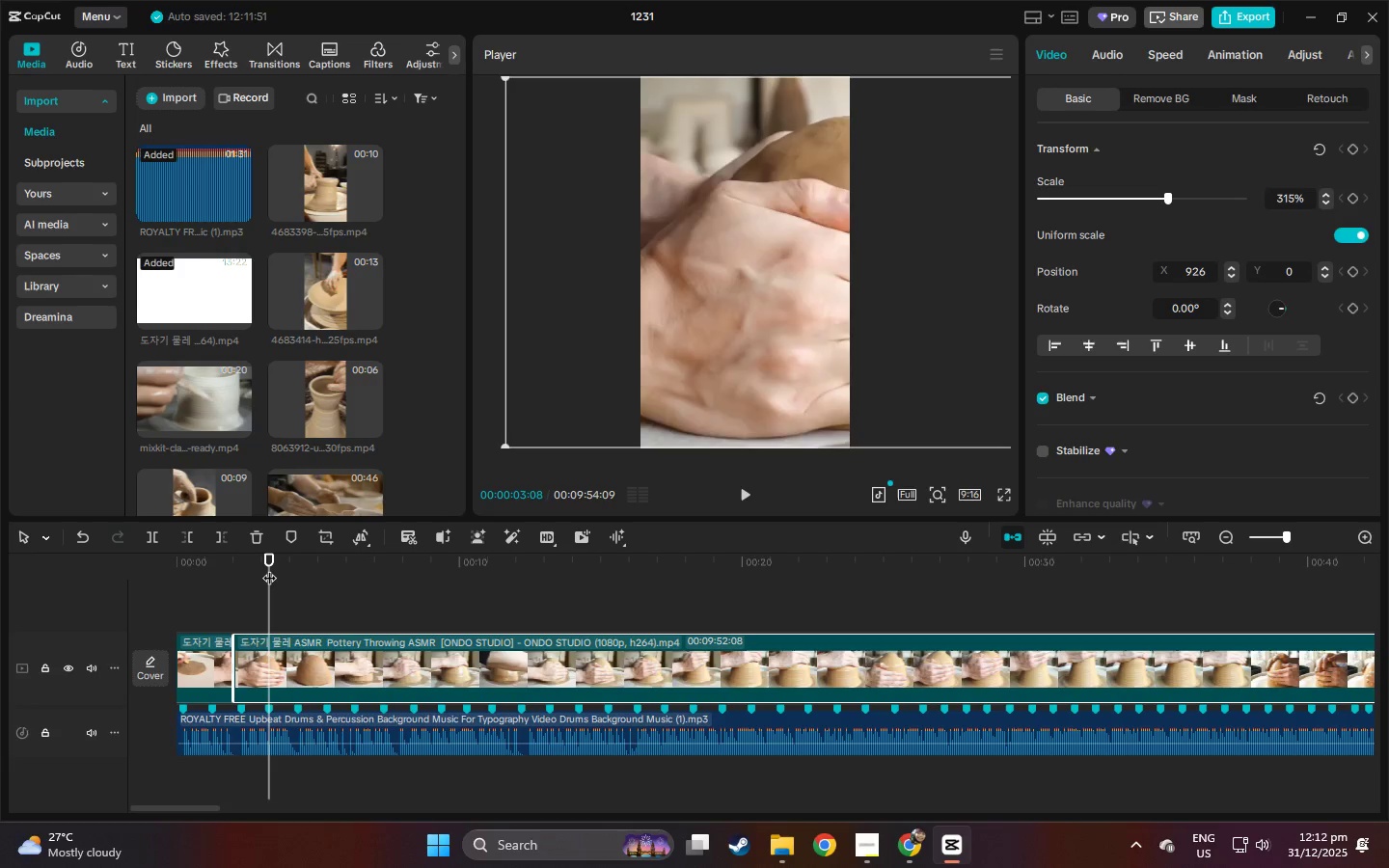 
key(Space)
 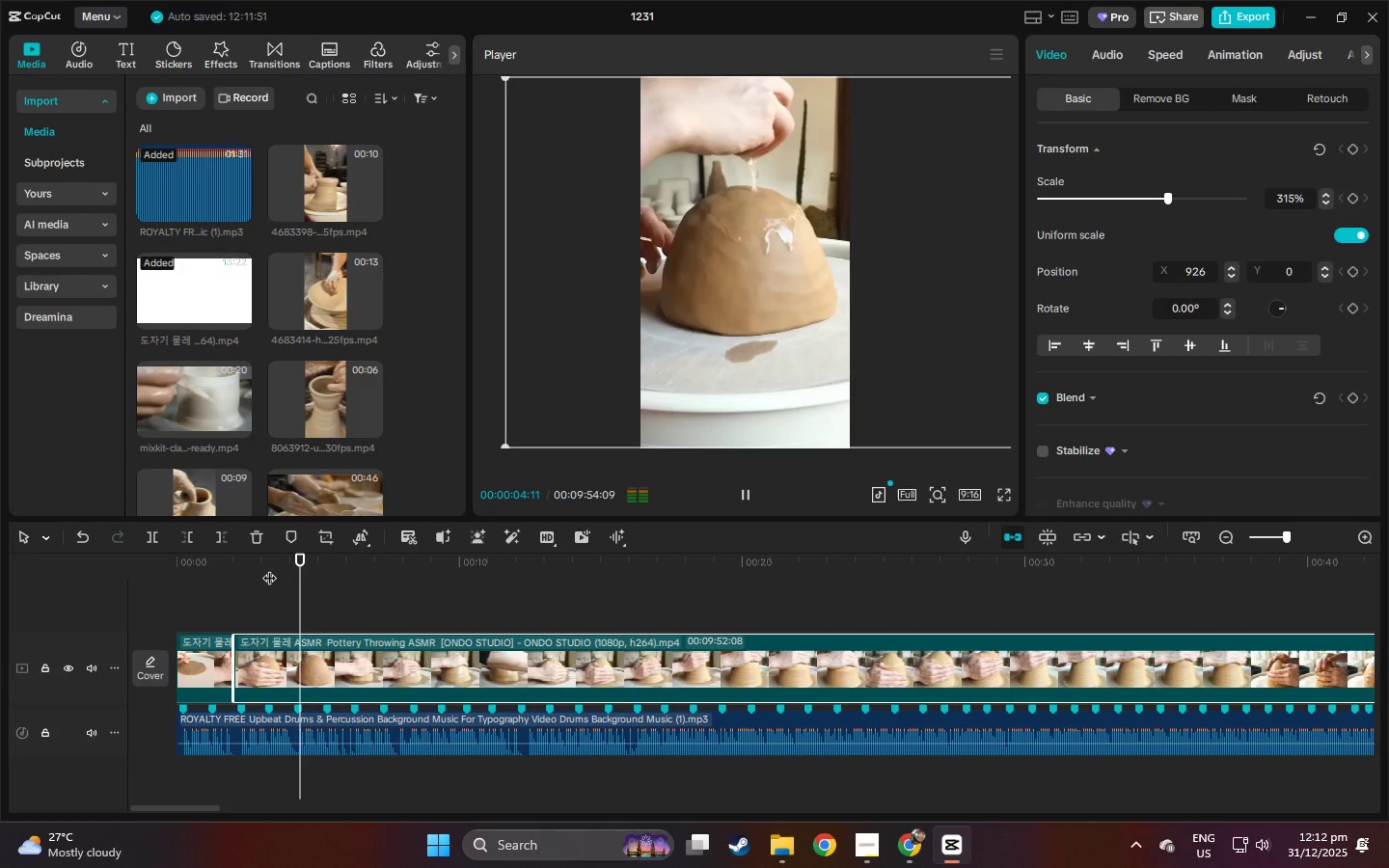 
key(Space)
 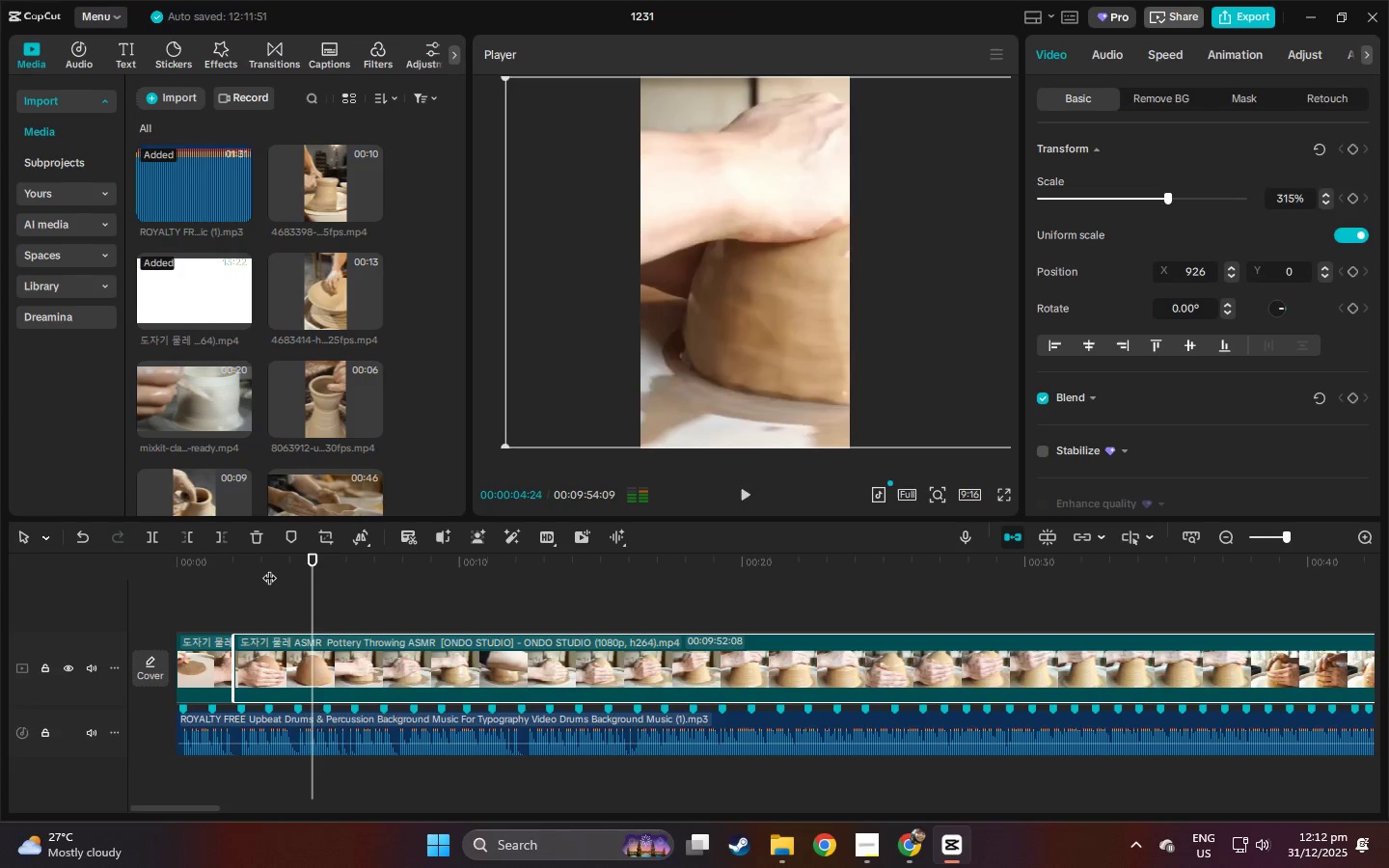 
key(Space)
 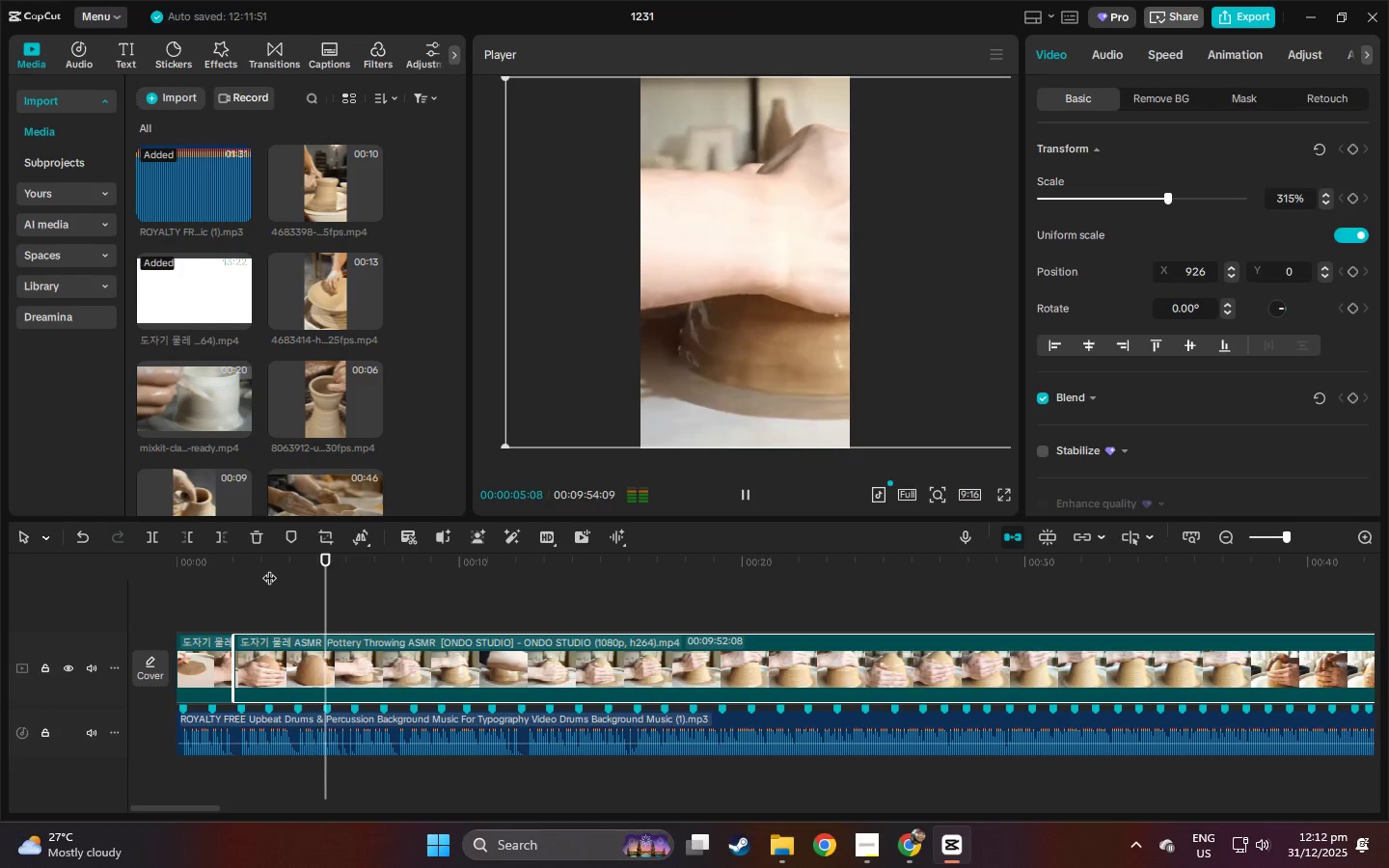 
key(Space)
 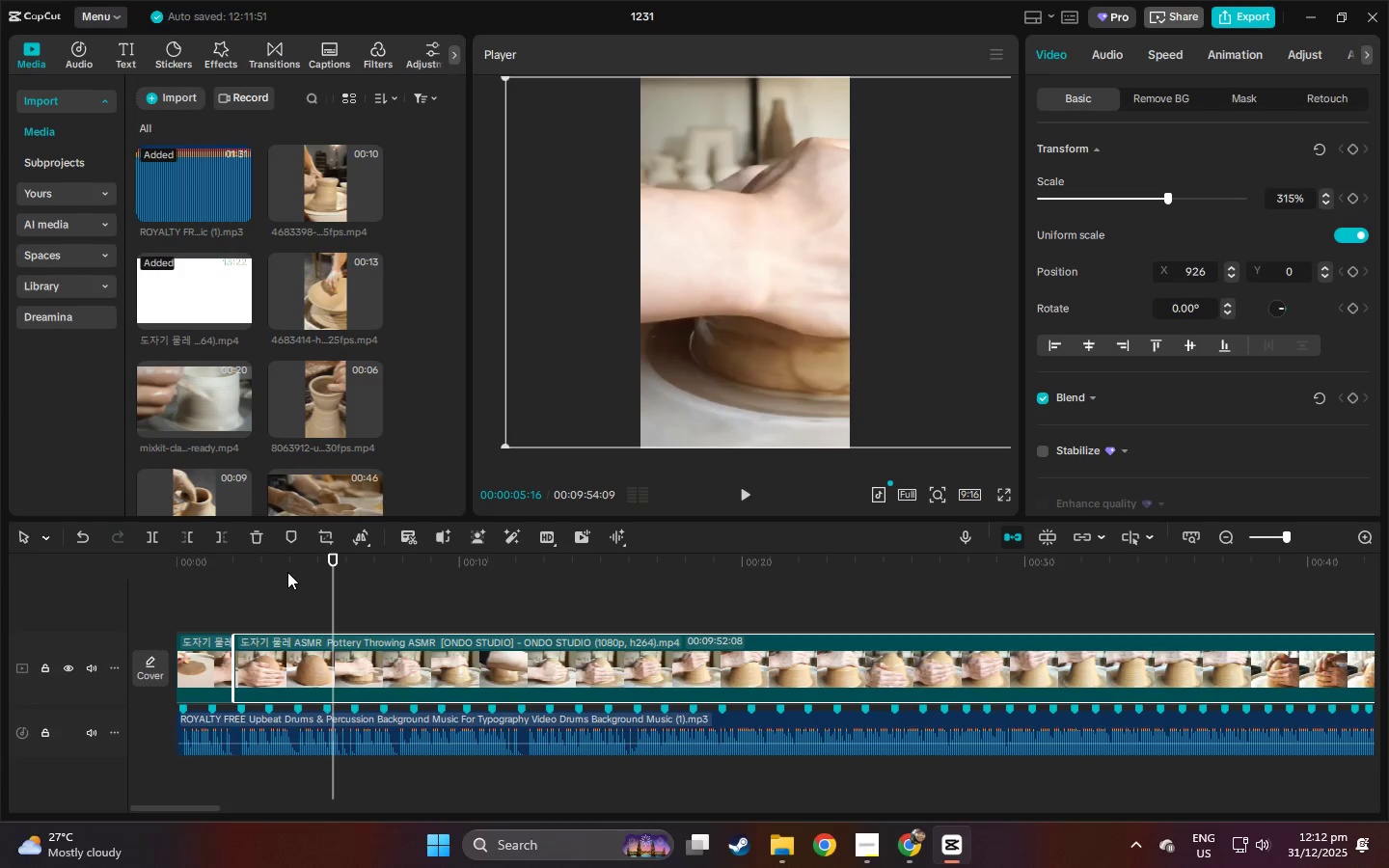 
left_click_drag(start_coordinate=[269, 559], to_coordinate=[90, 571])
 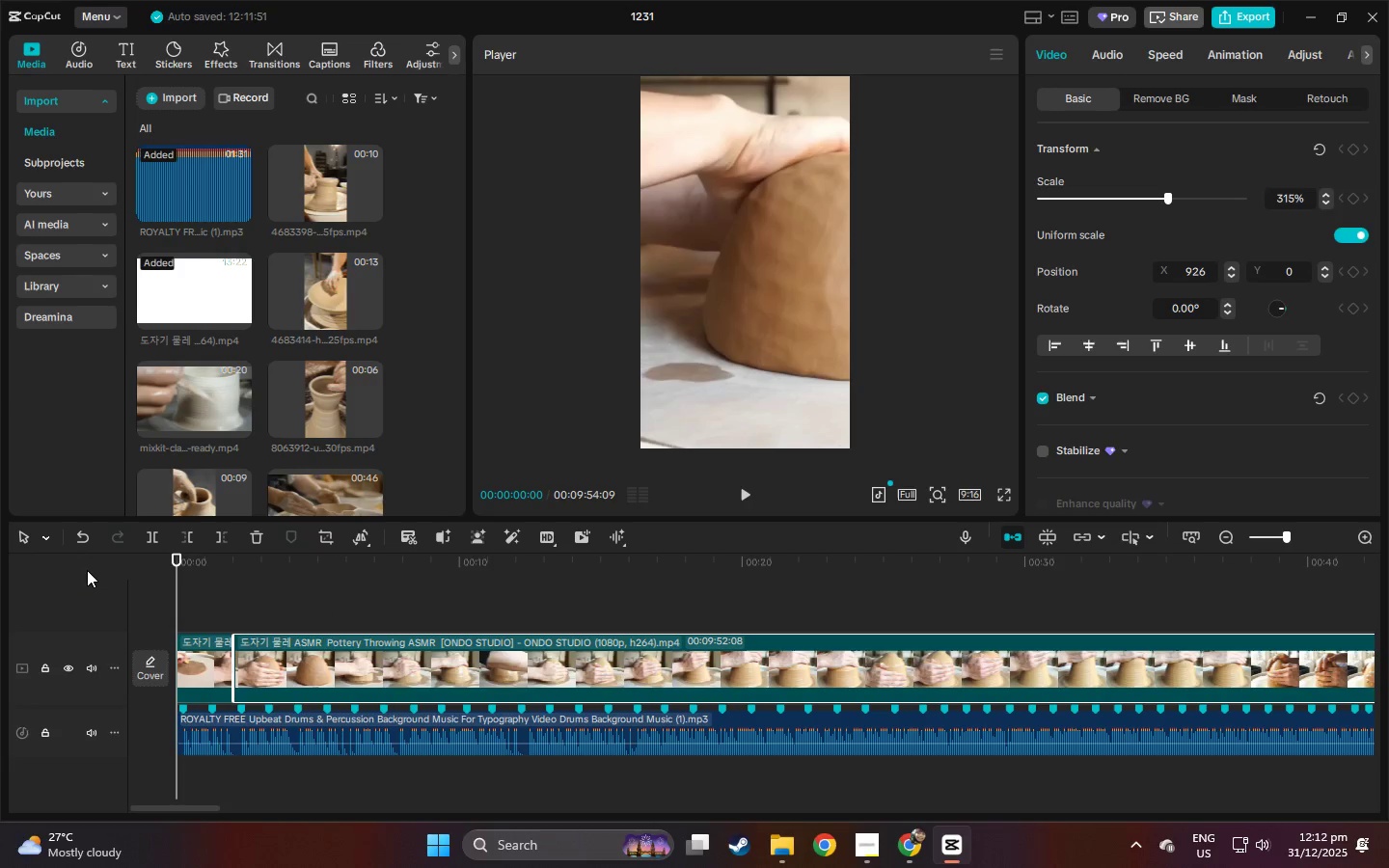 
key(Space)
 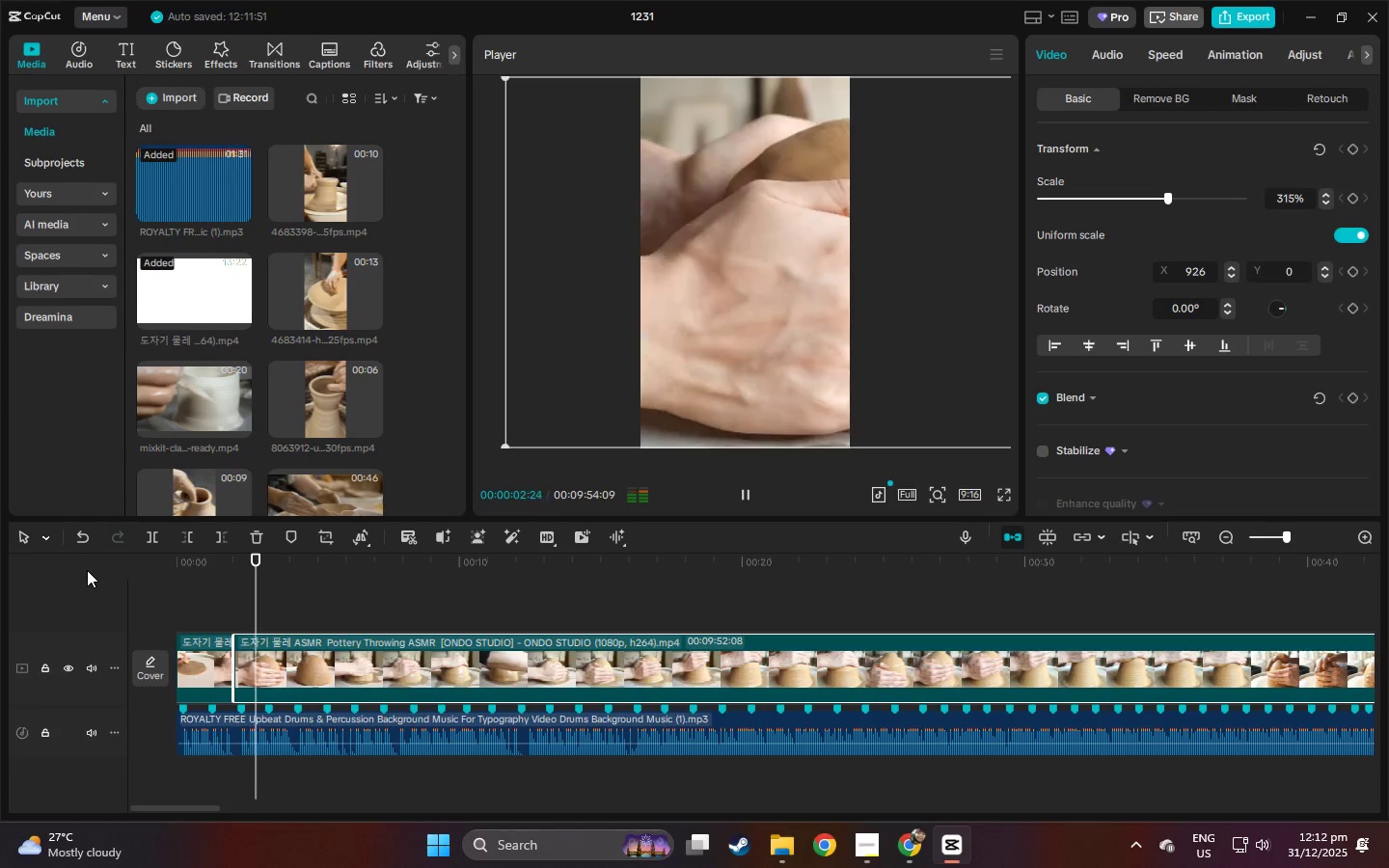 
key(Space)
 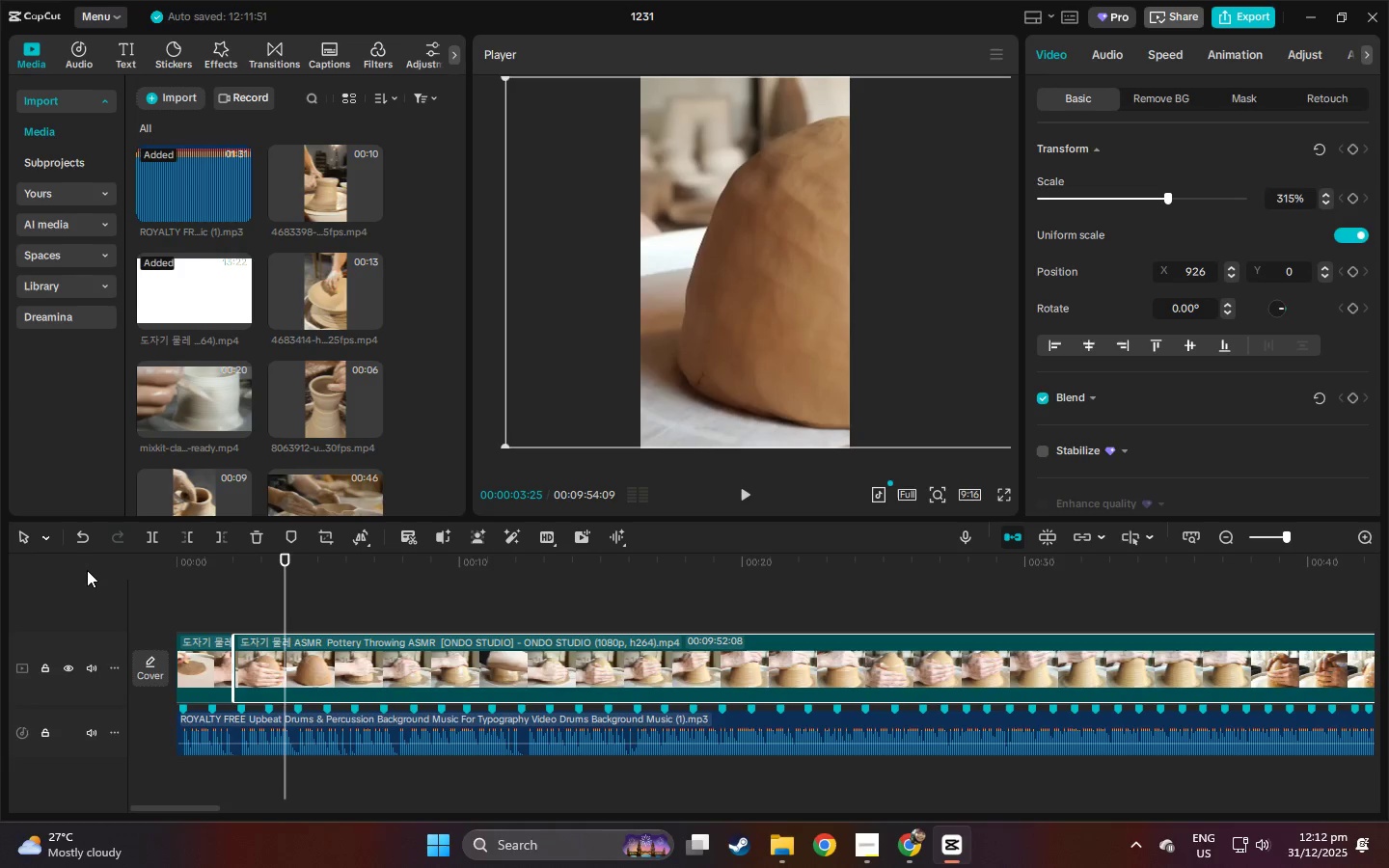 
key(Control+B)
 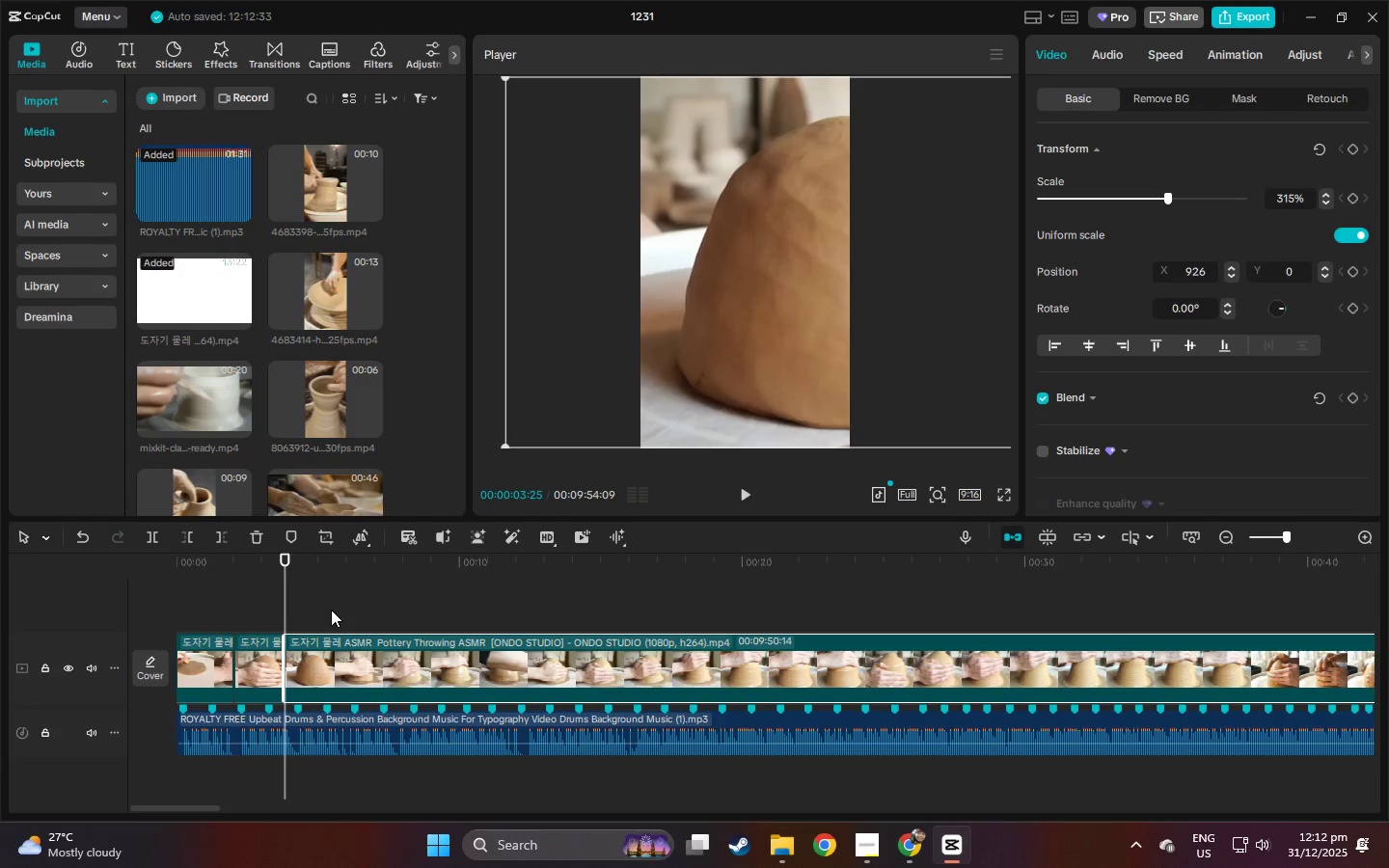 
left_click_drag(start_coordinate=[330, 563], to_coordinate=[417, 566])
 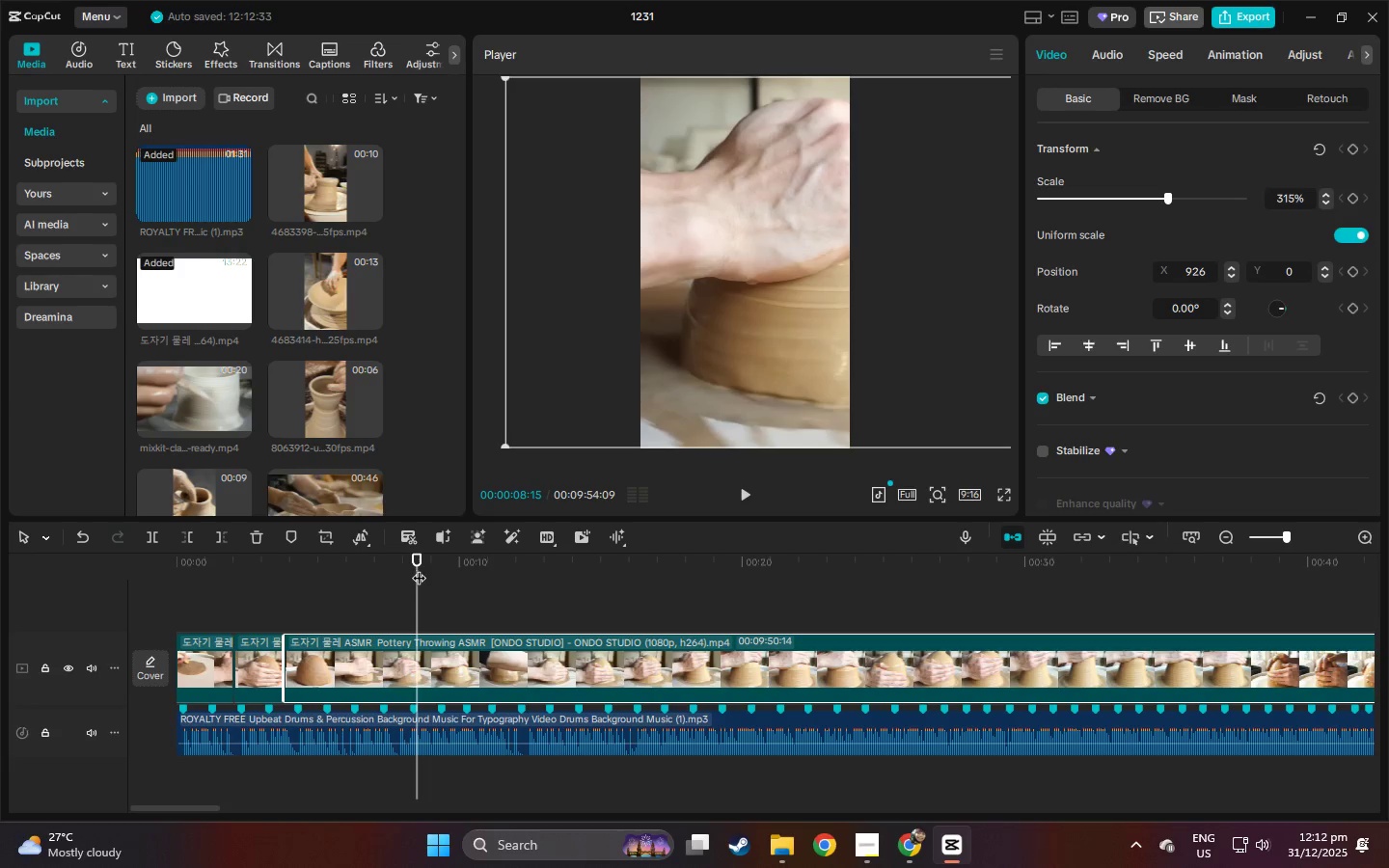 
key(Control+ControlLeft)
 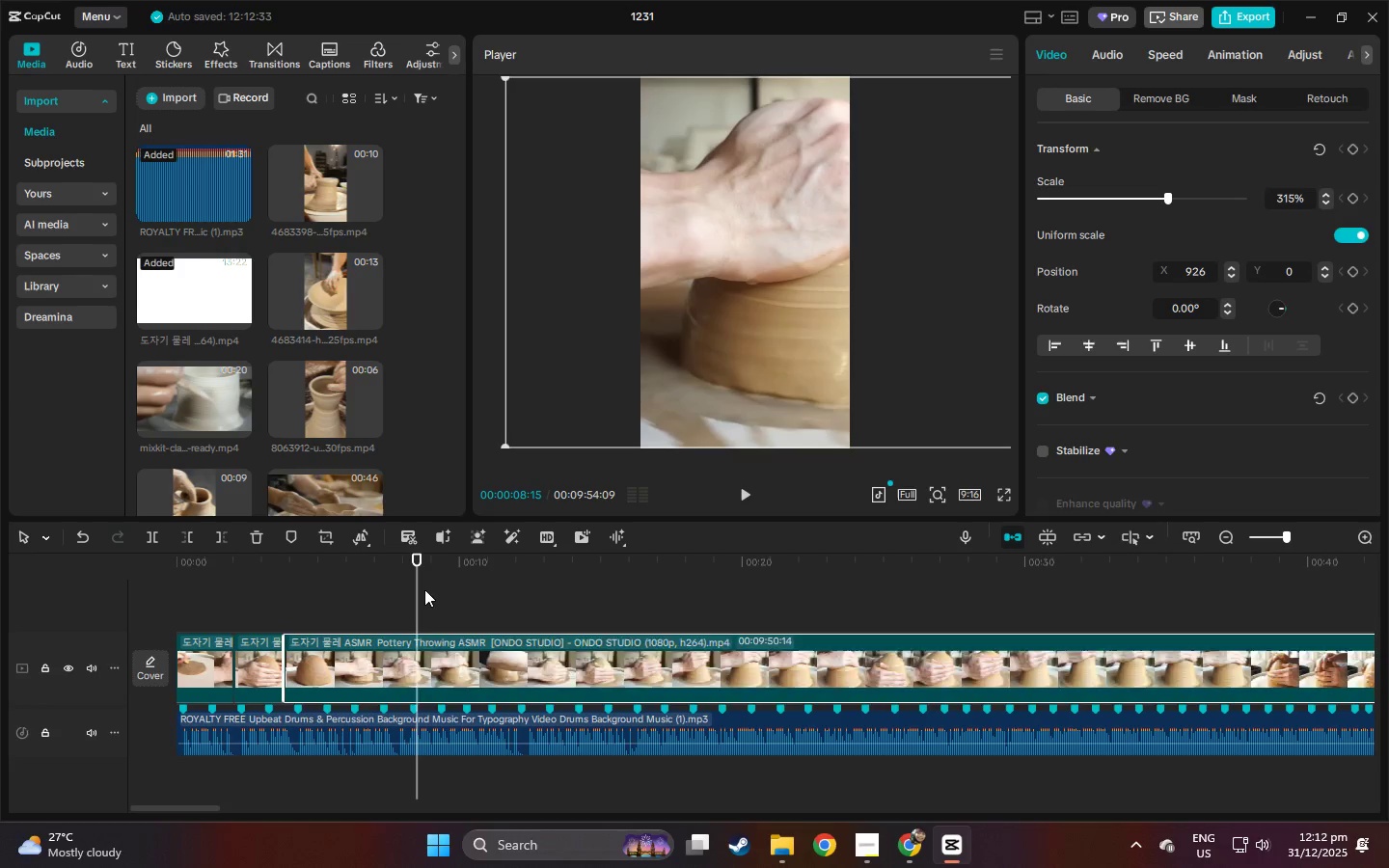 
key(Control+B)
 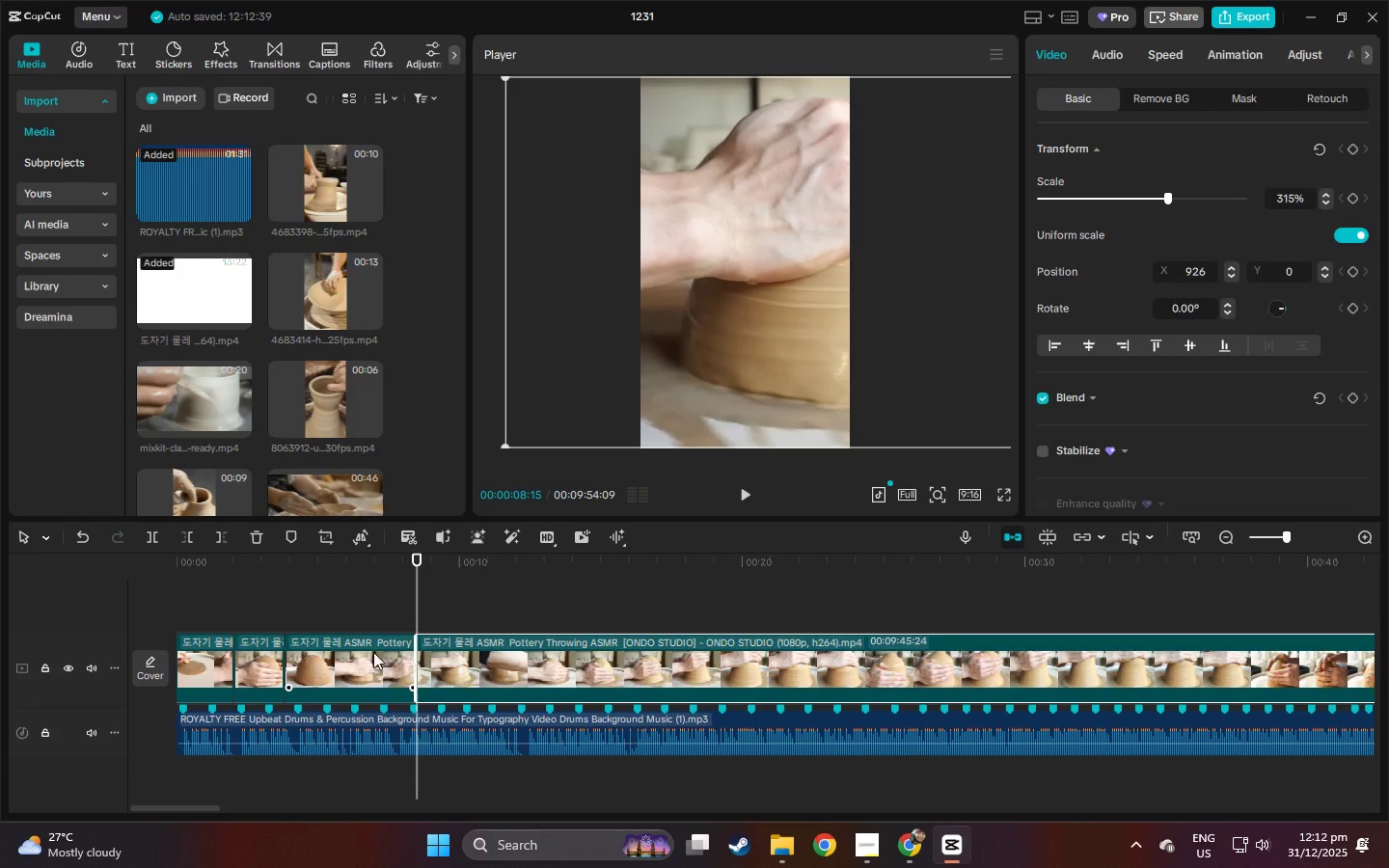 
left_click([264, 654])
 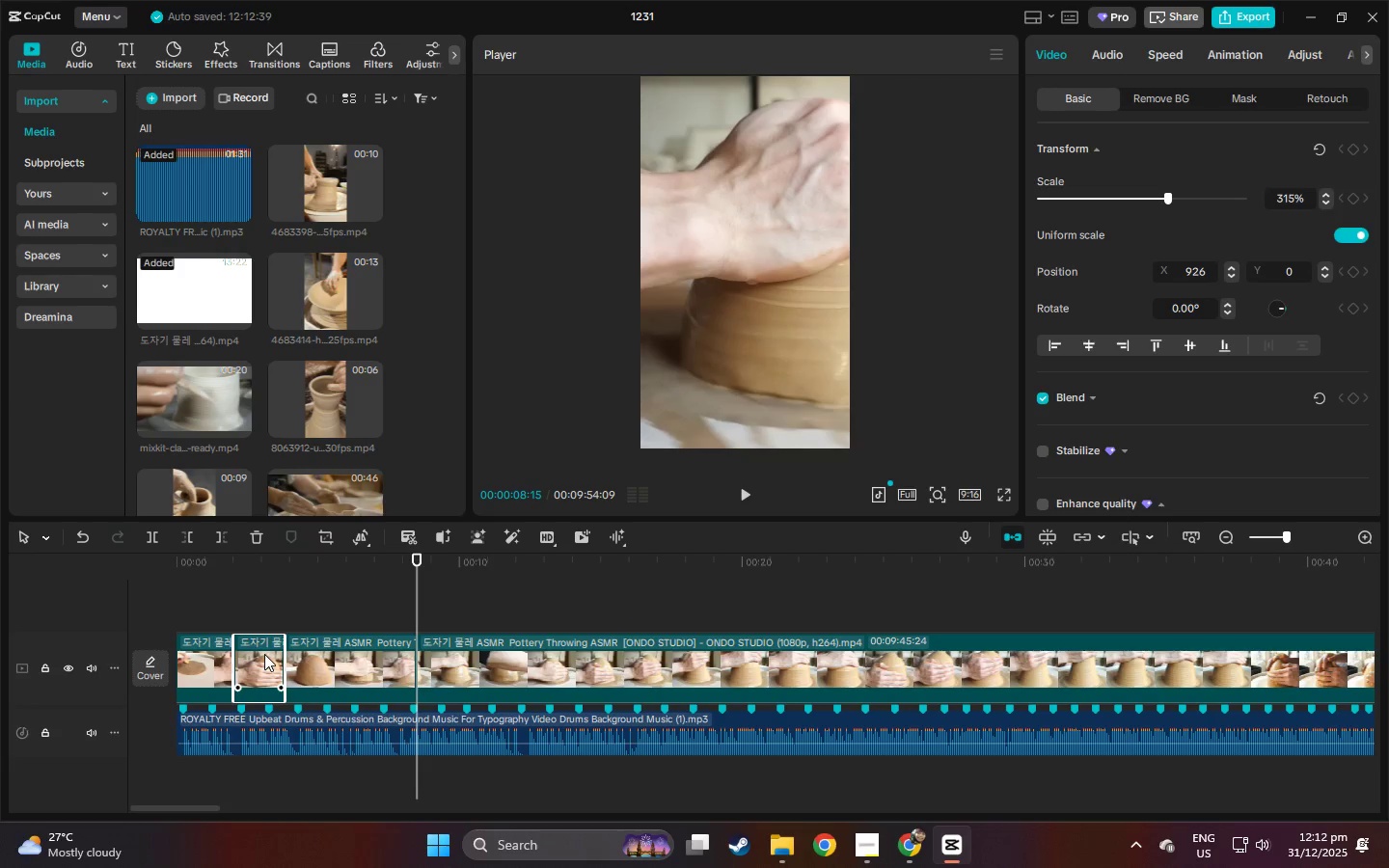 
key(Delete)
 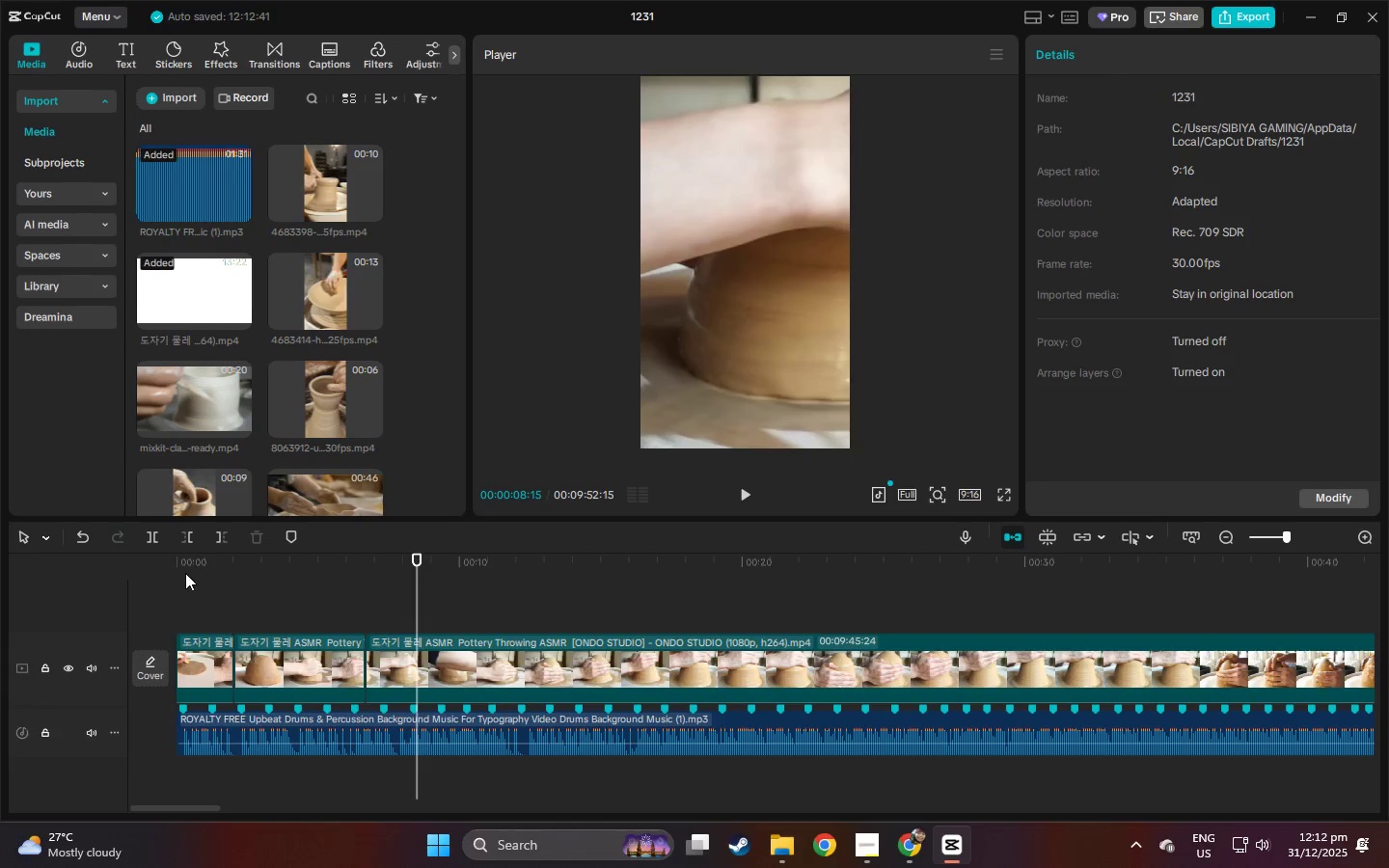 
left_click_drag(start_coordinate=[184, 567], to_coordinate=[151, 575])
 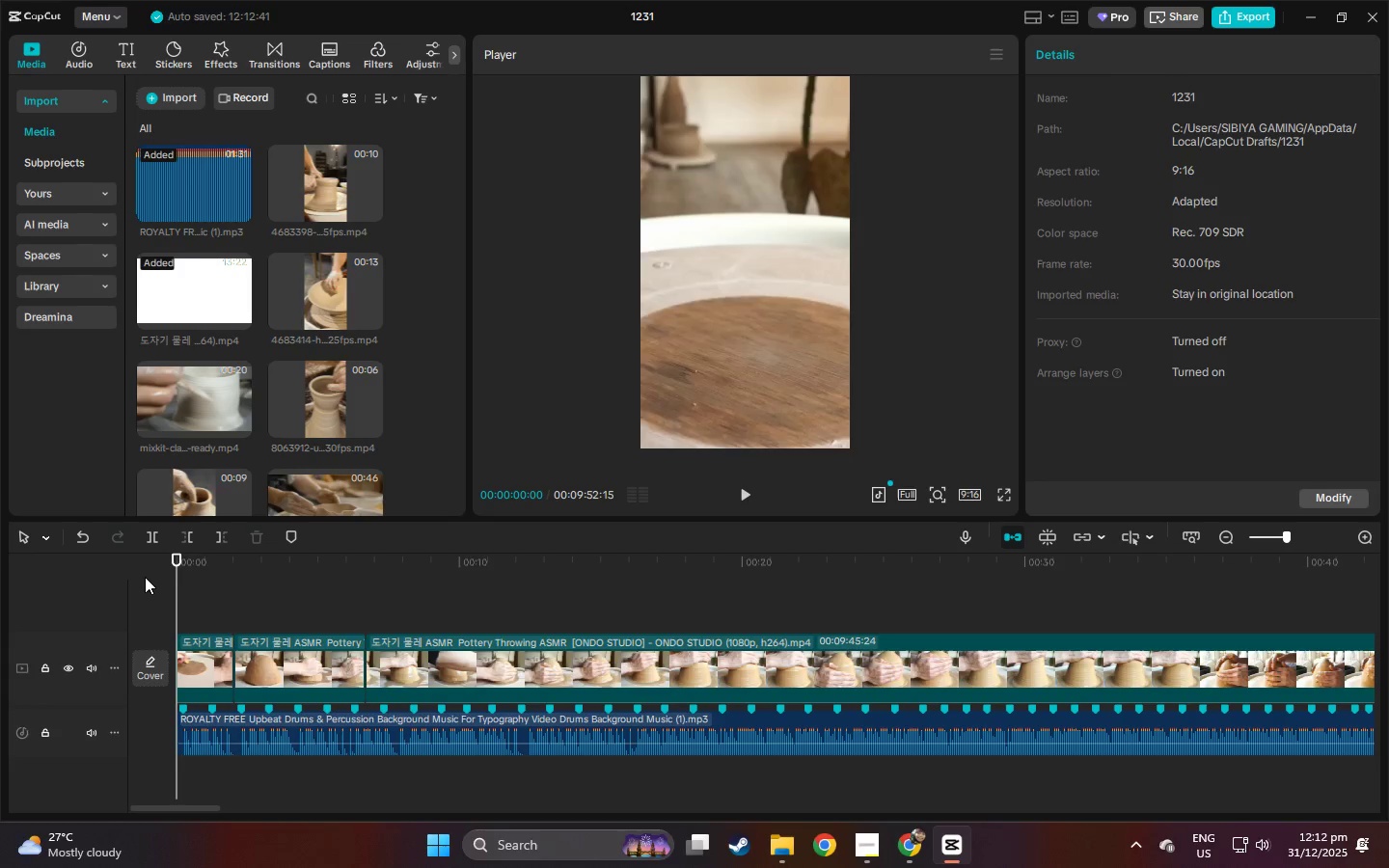 
key(Space)
 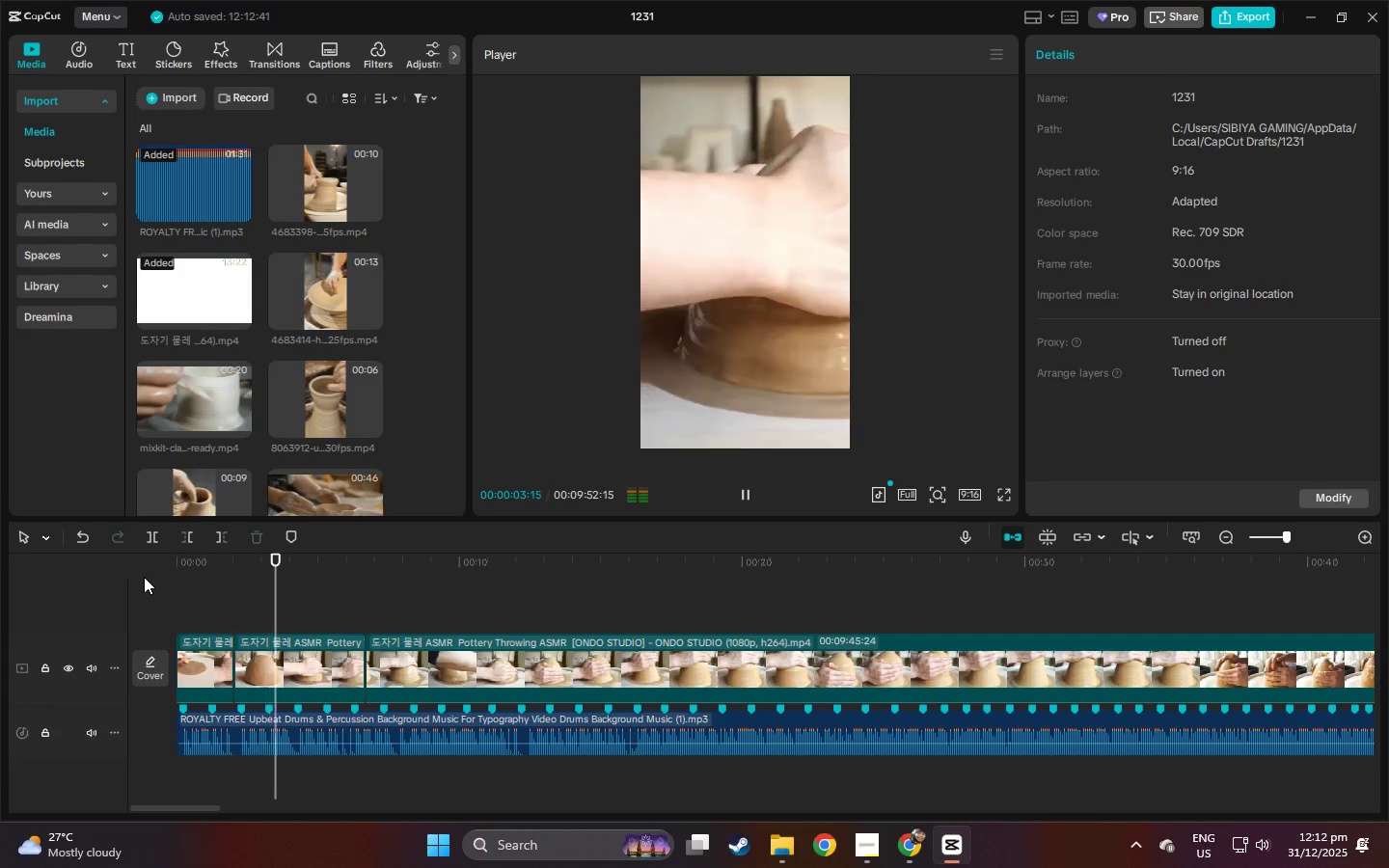 
key(Space)
 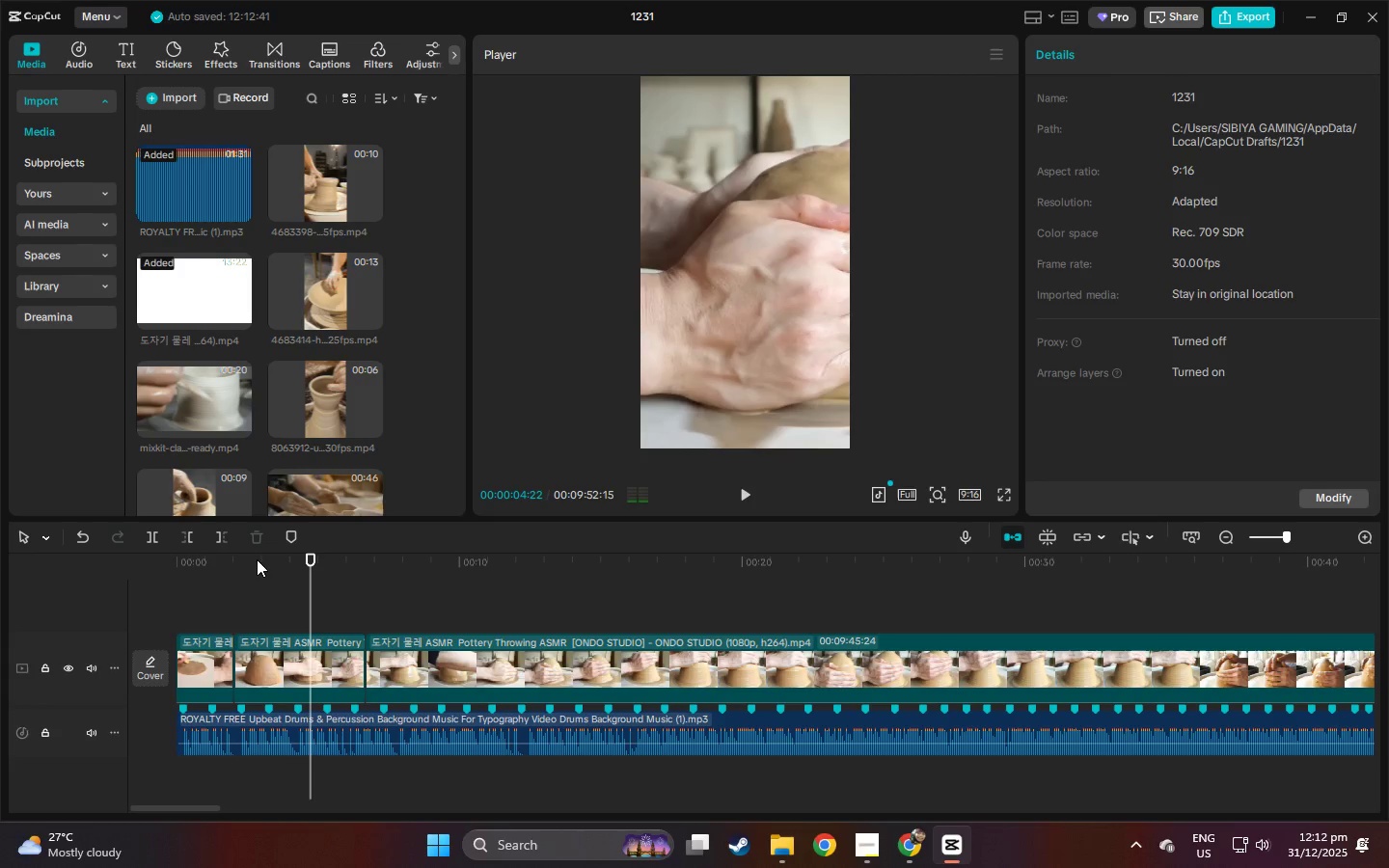 
left_click_drag(start_coordinate=[255, 559], to_coordinate=[154, 562])
 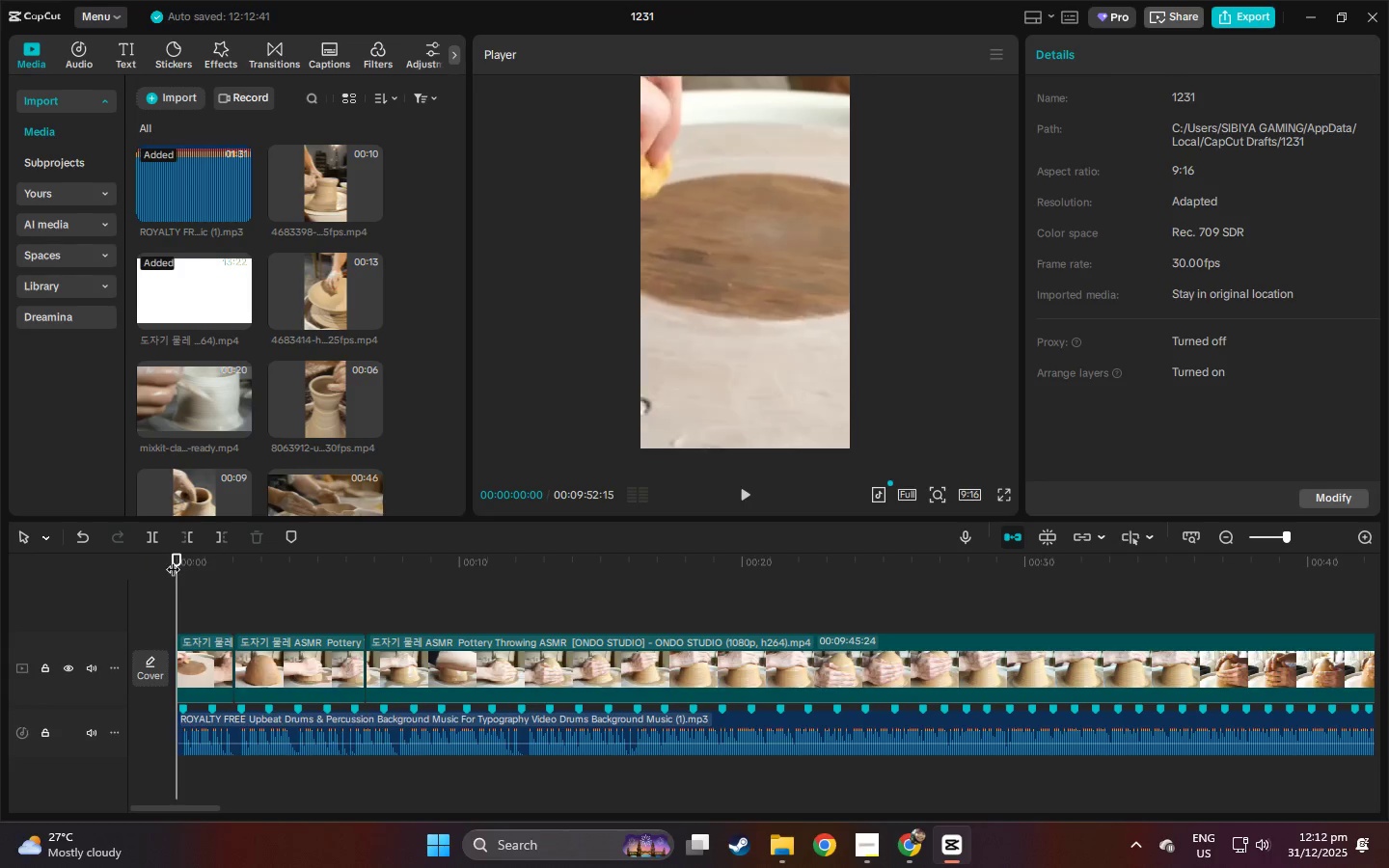 
key(Space)
 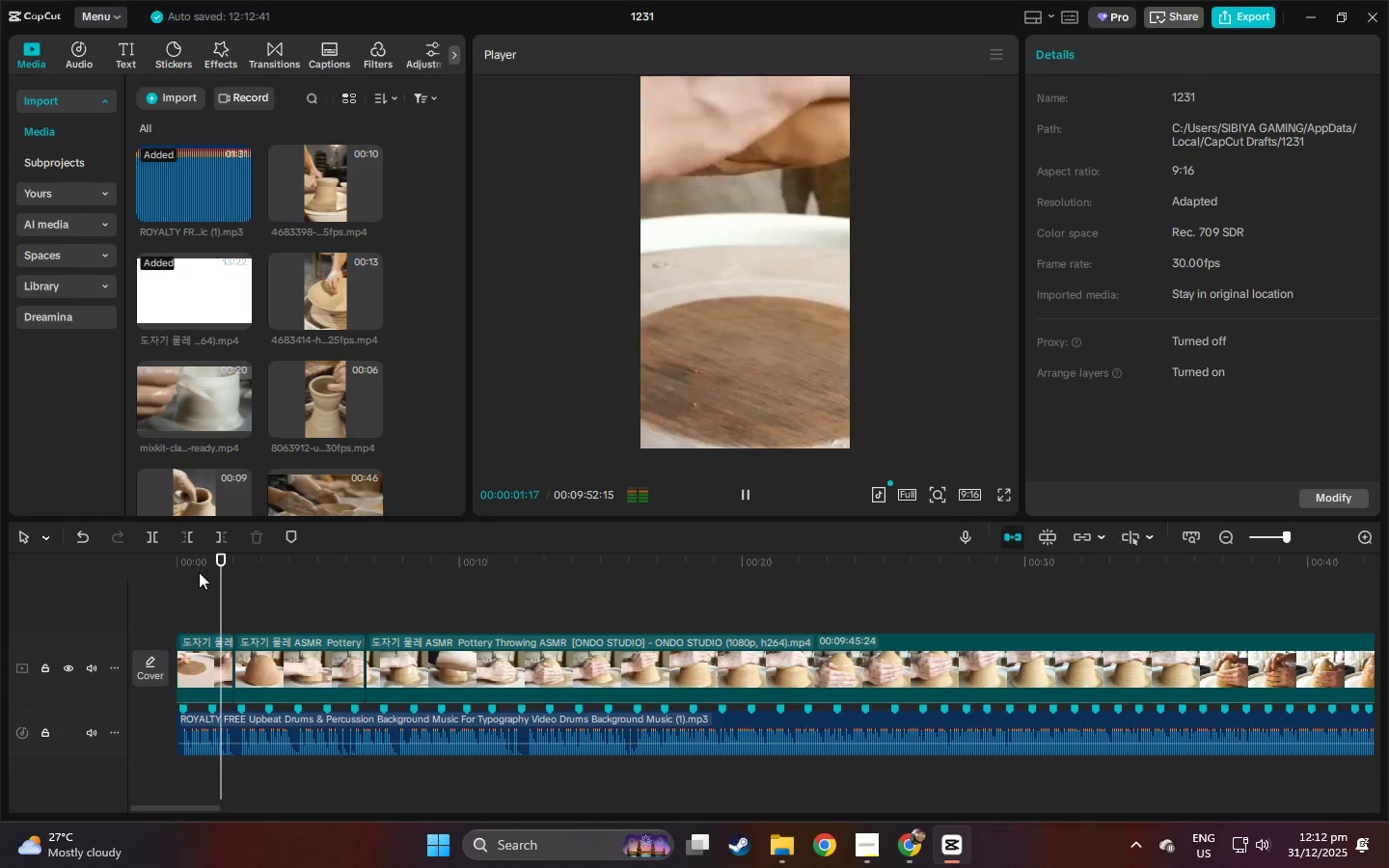 
key(Space)
 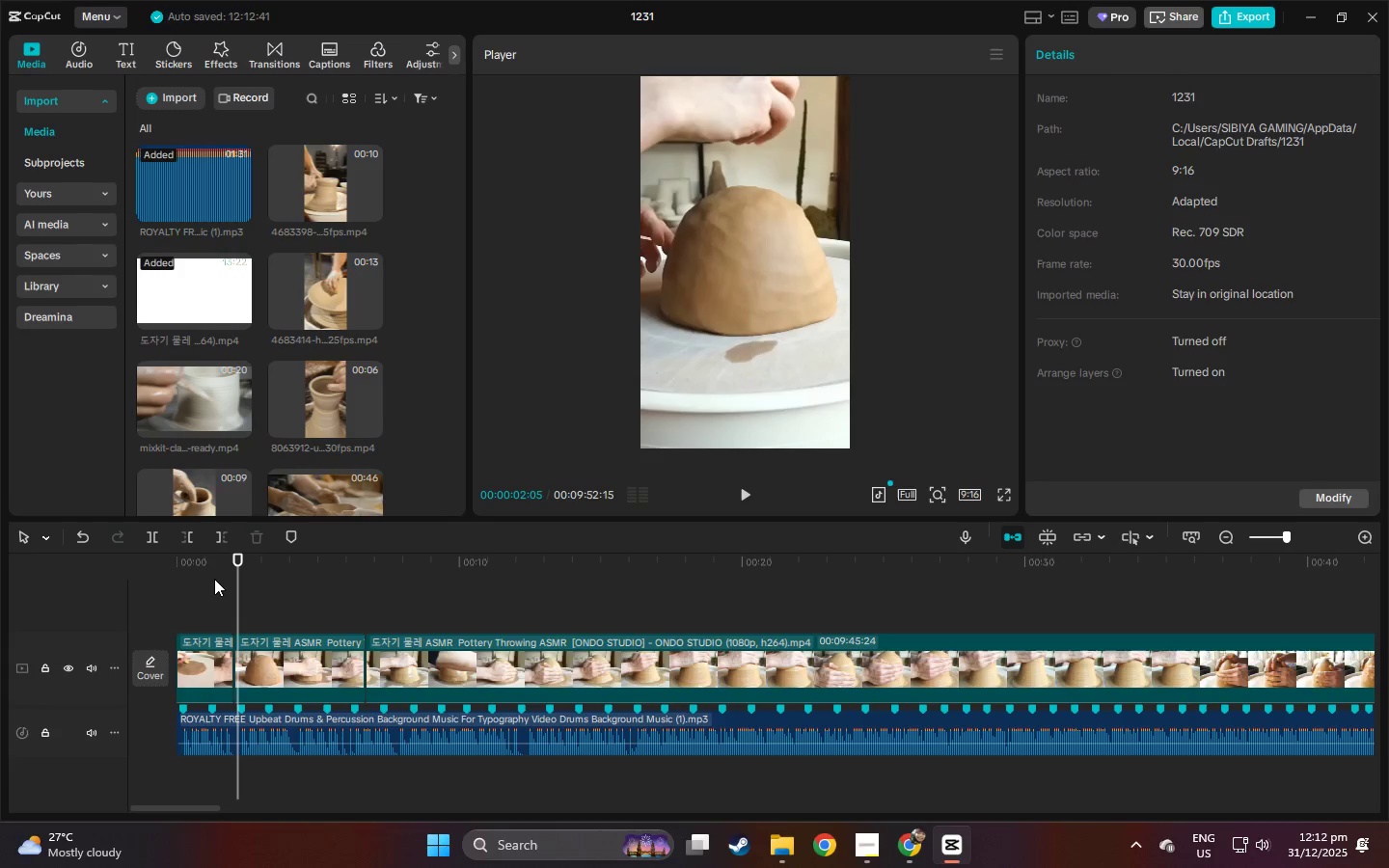 
key(Space)
 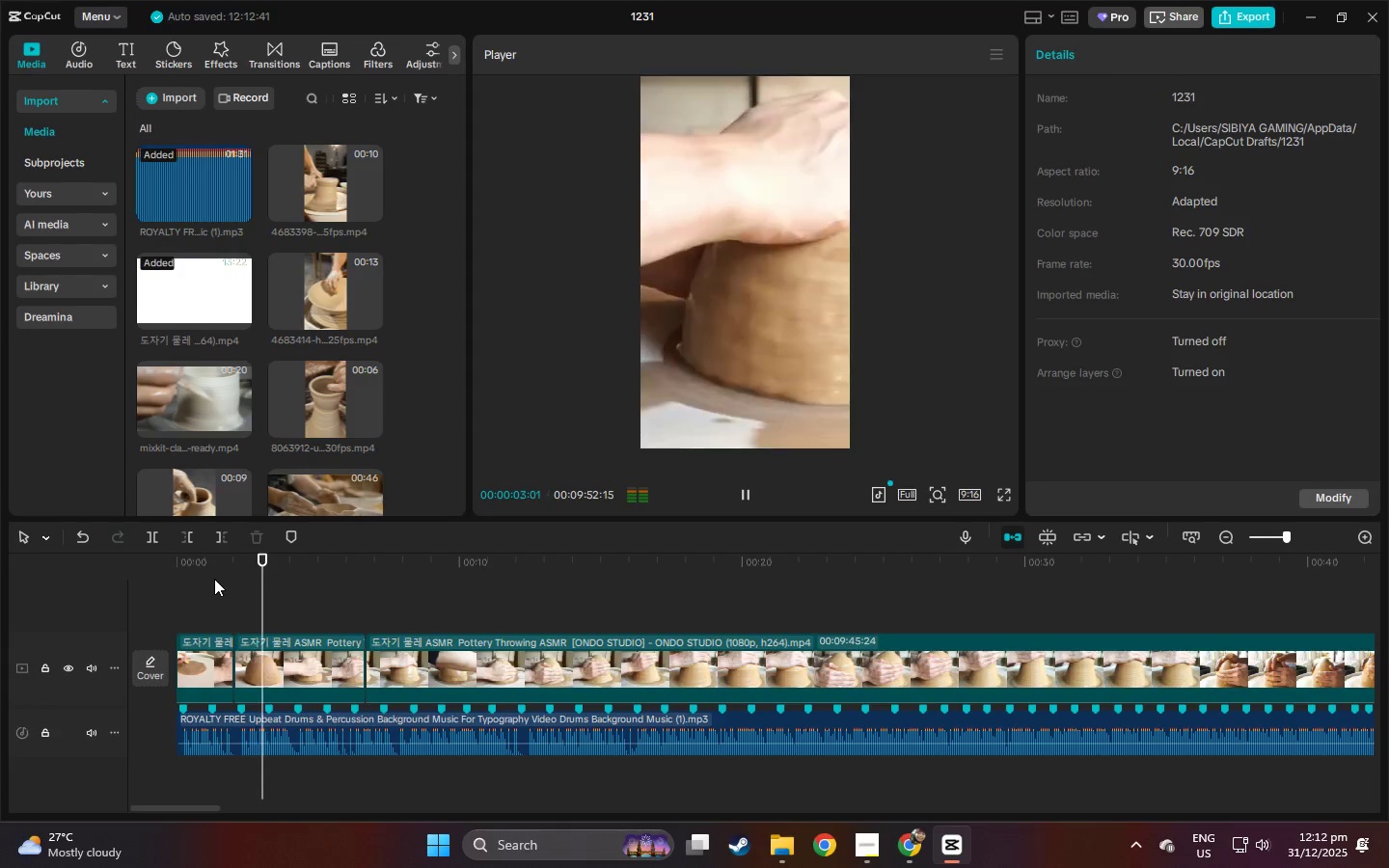 
key(Space)
 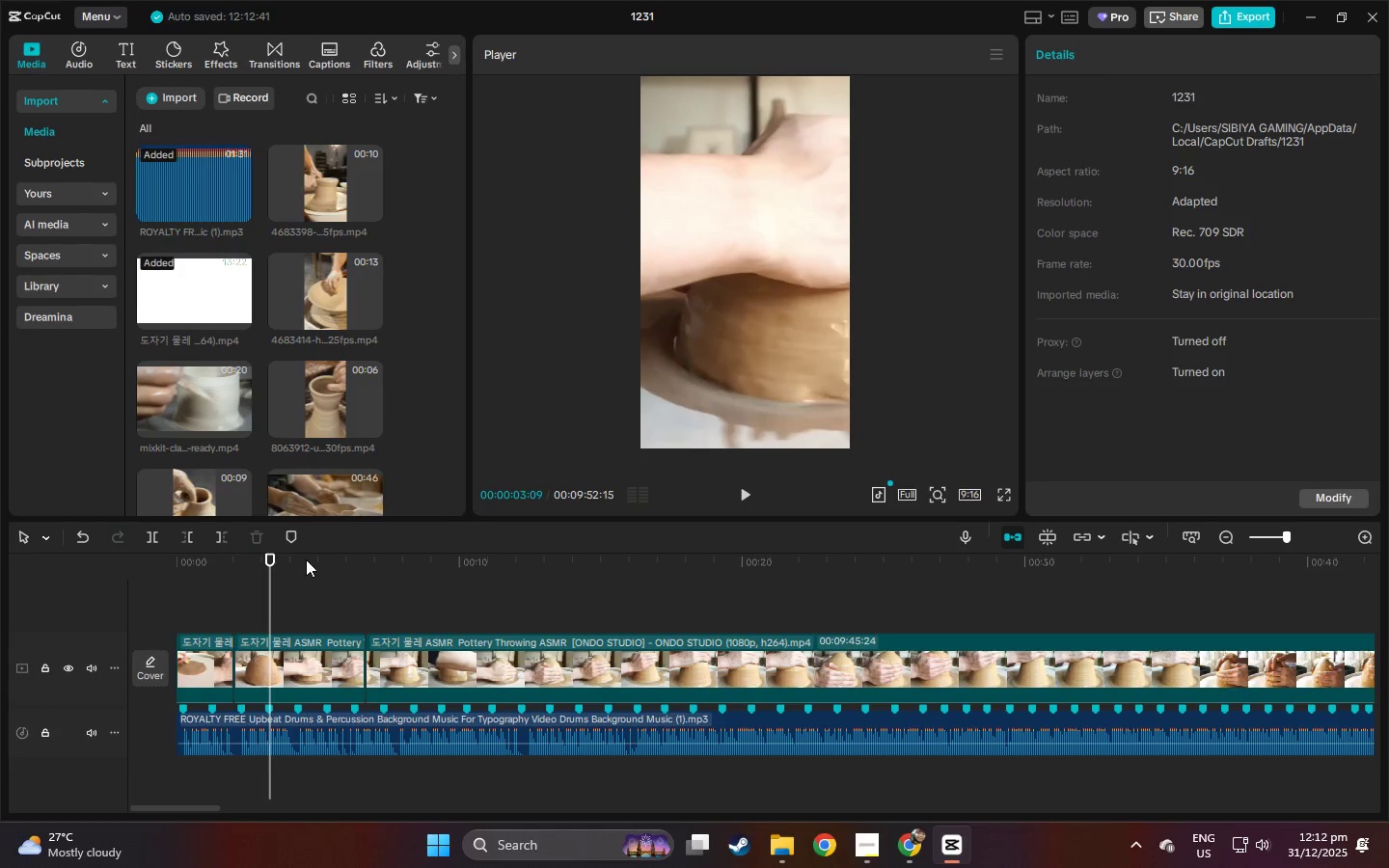 
left_click_drag(start_coordinate=[264, 557], to_coordinate=[215, 559])
 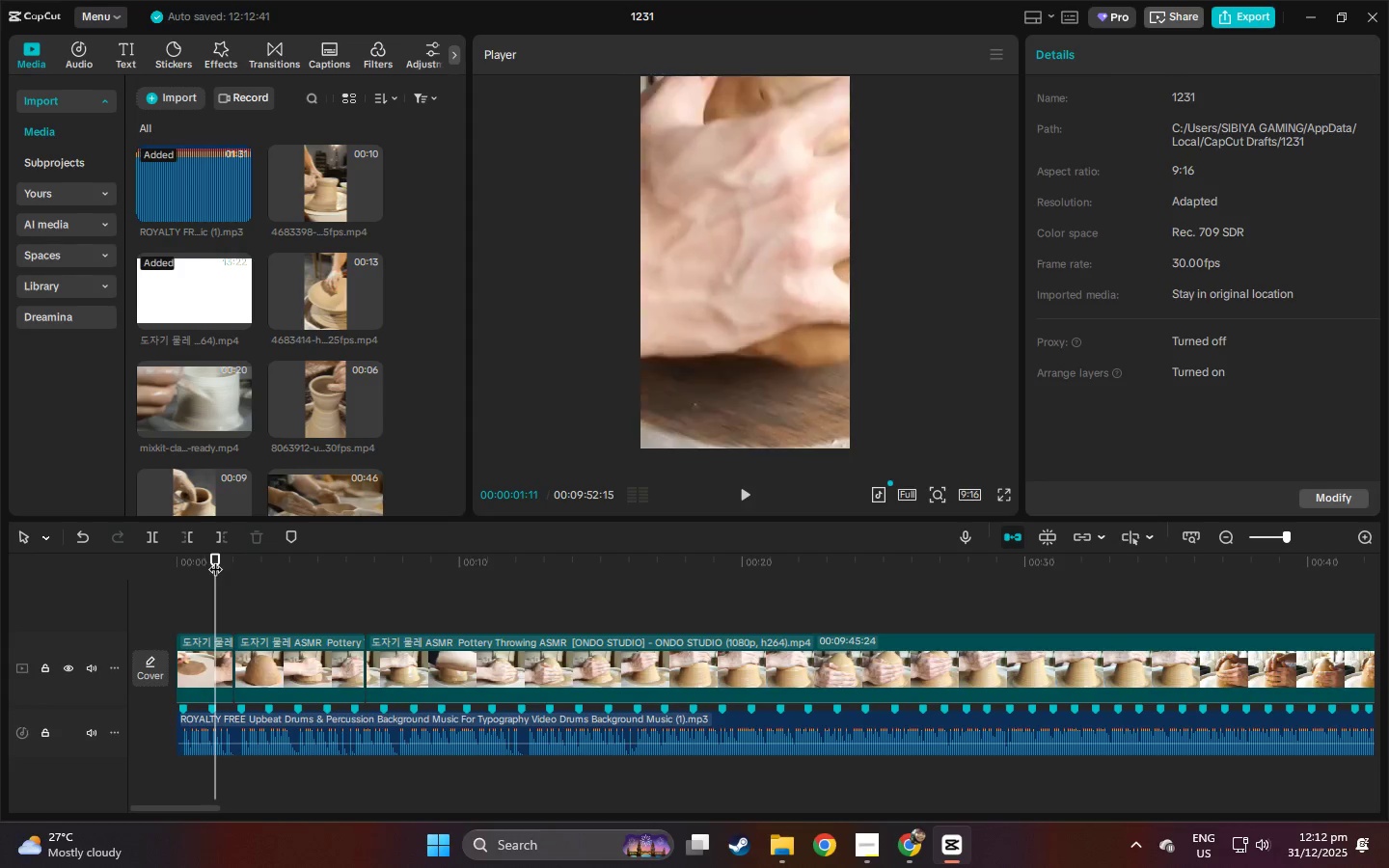 
key(Space)
 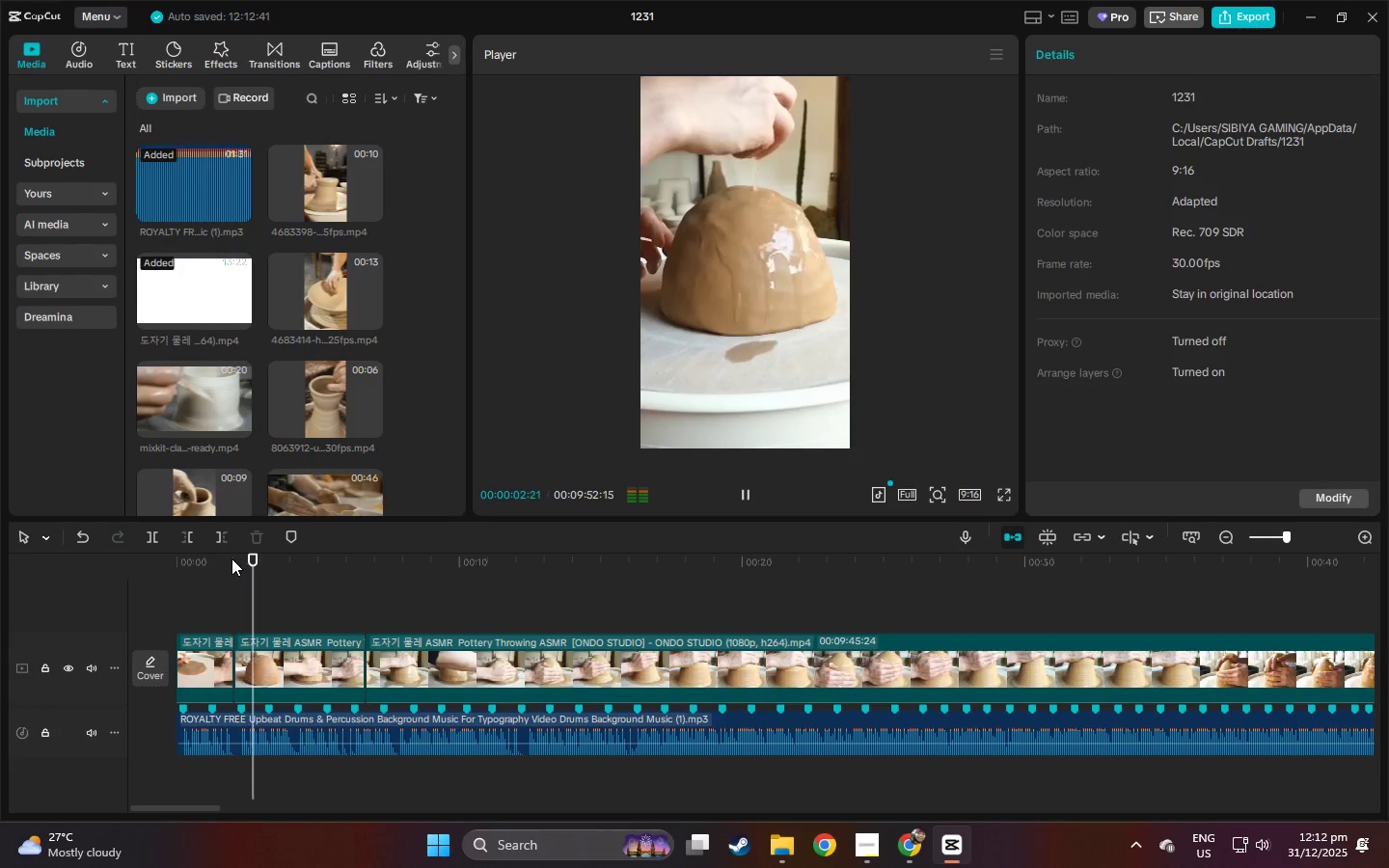 
key(Space)
 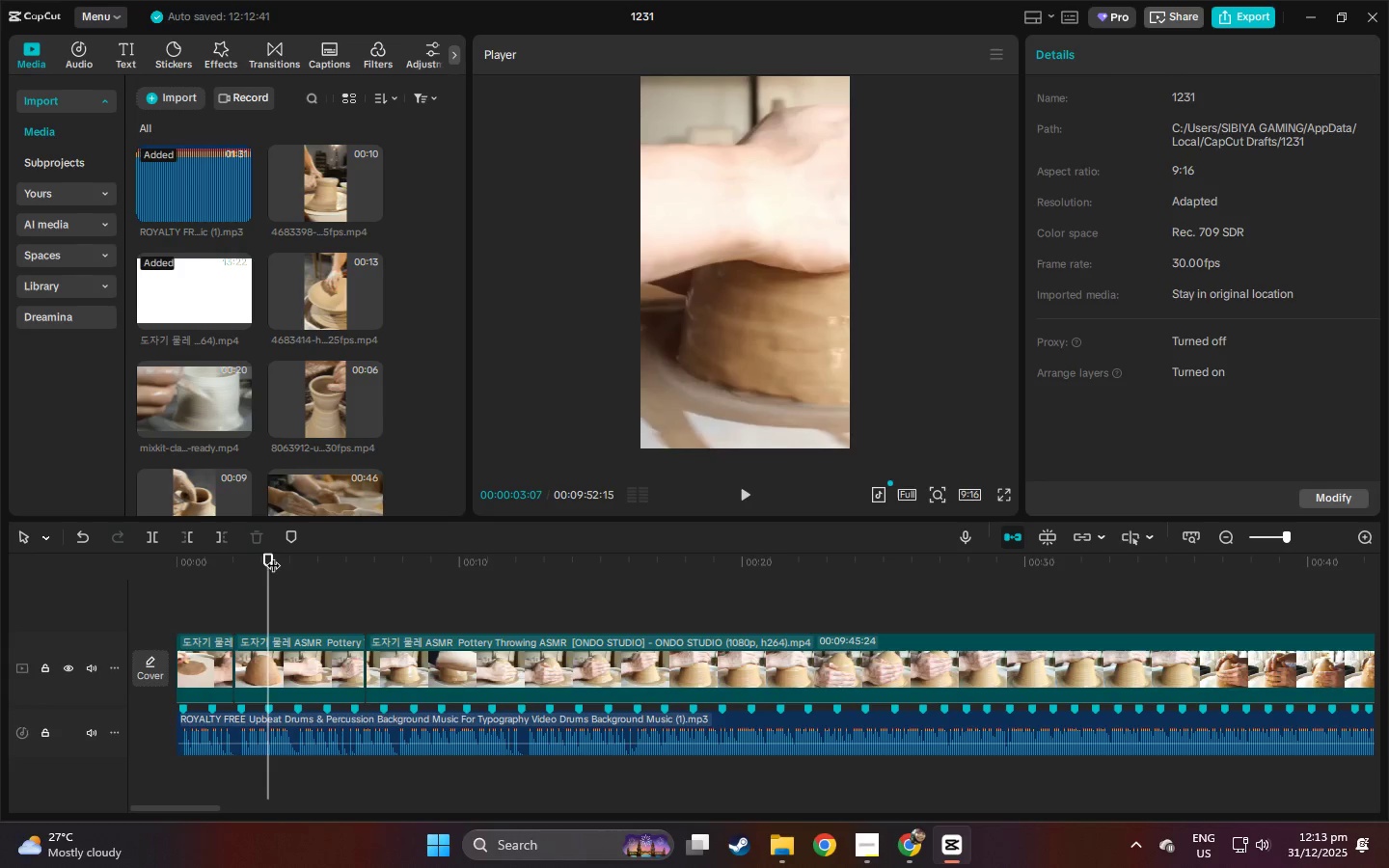 
left_click_drag(start_coordinate=[269, 556], to_coordinate=[253, 561])
 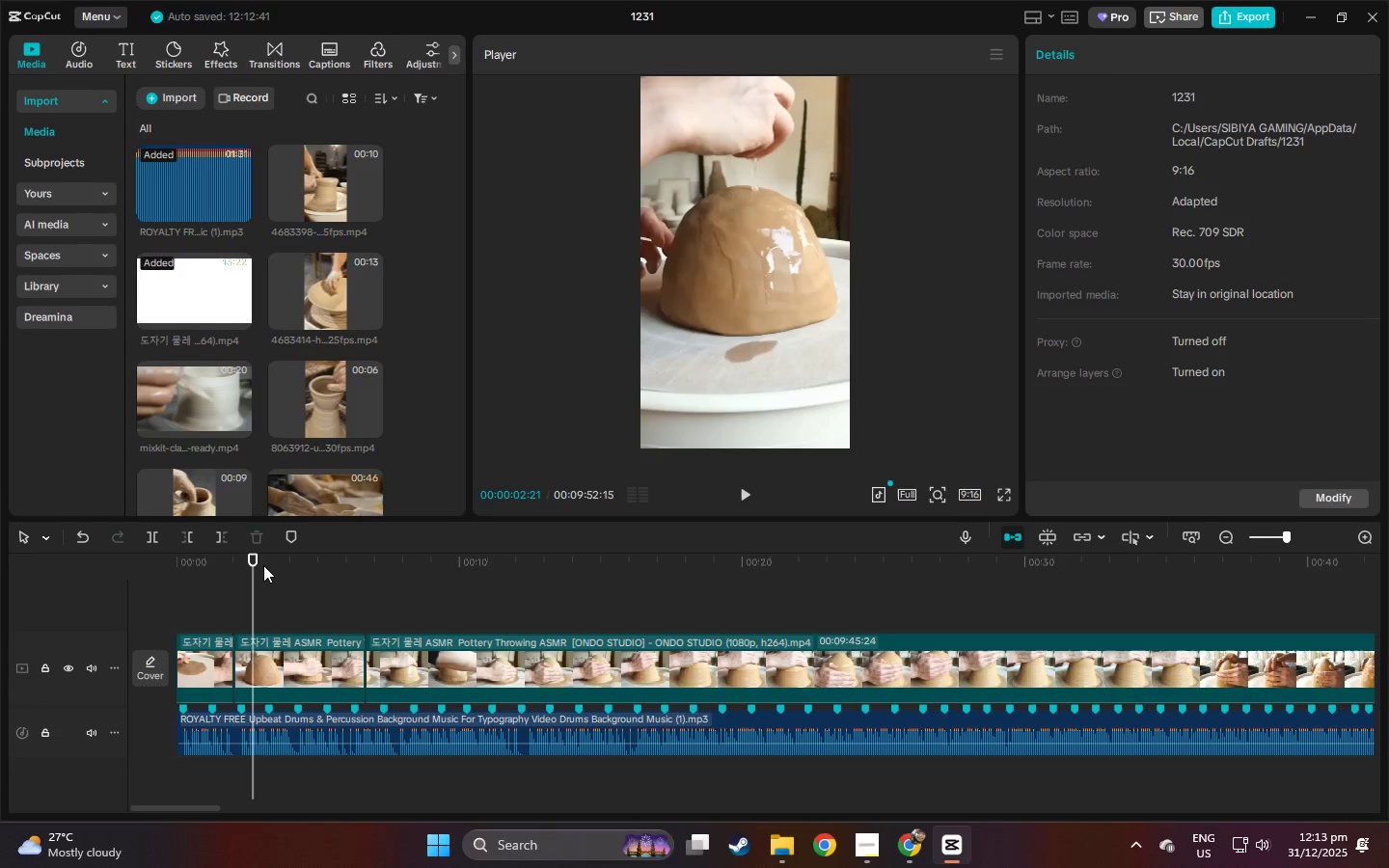 
key(Control+B)
 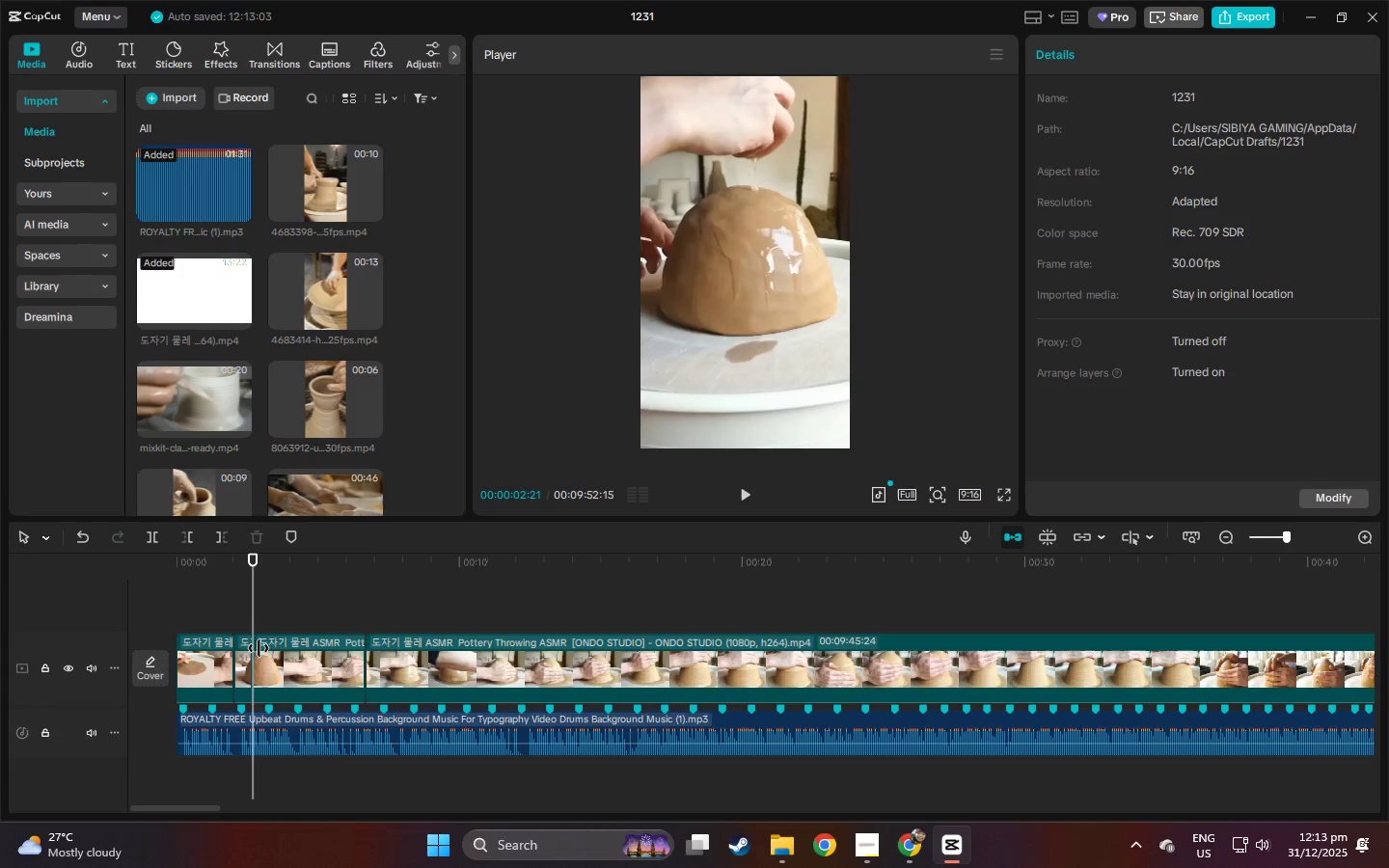 
left_click([259, 662])
 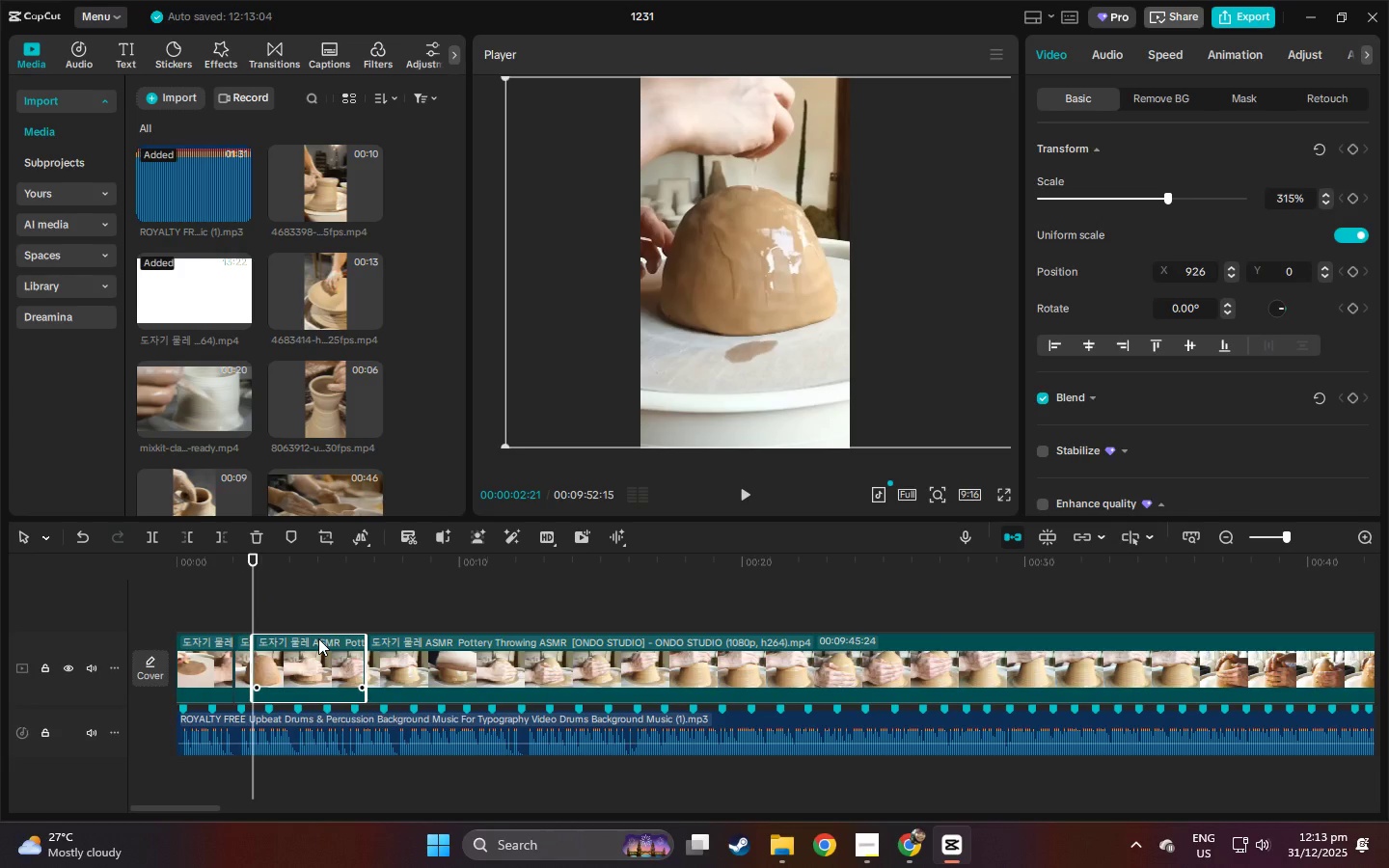 
key(Delete)
 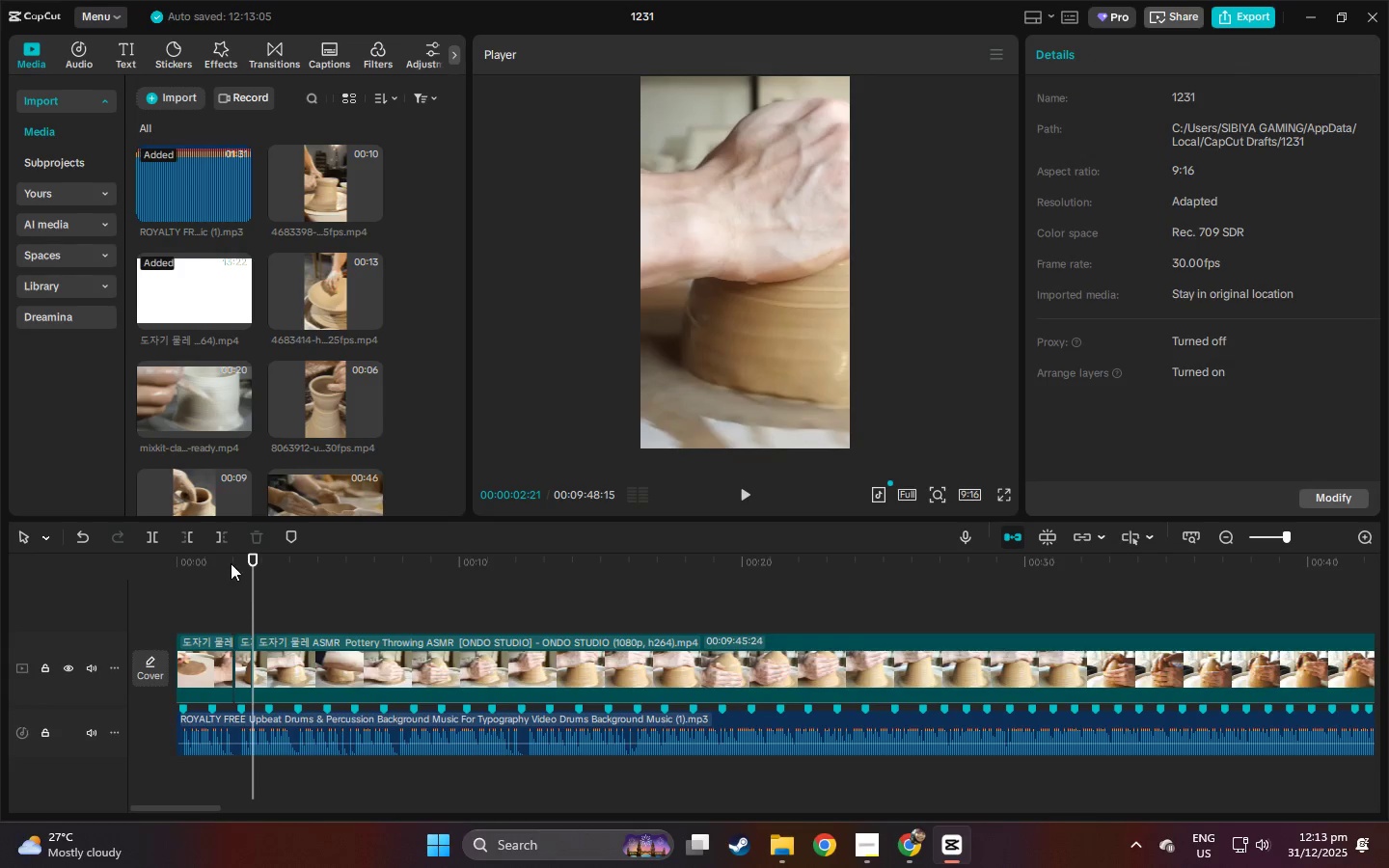 
left_click([227, 562])
 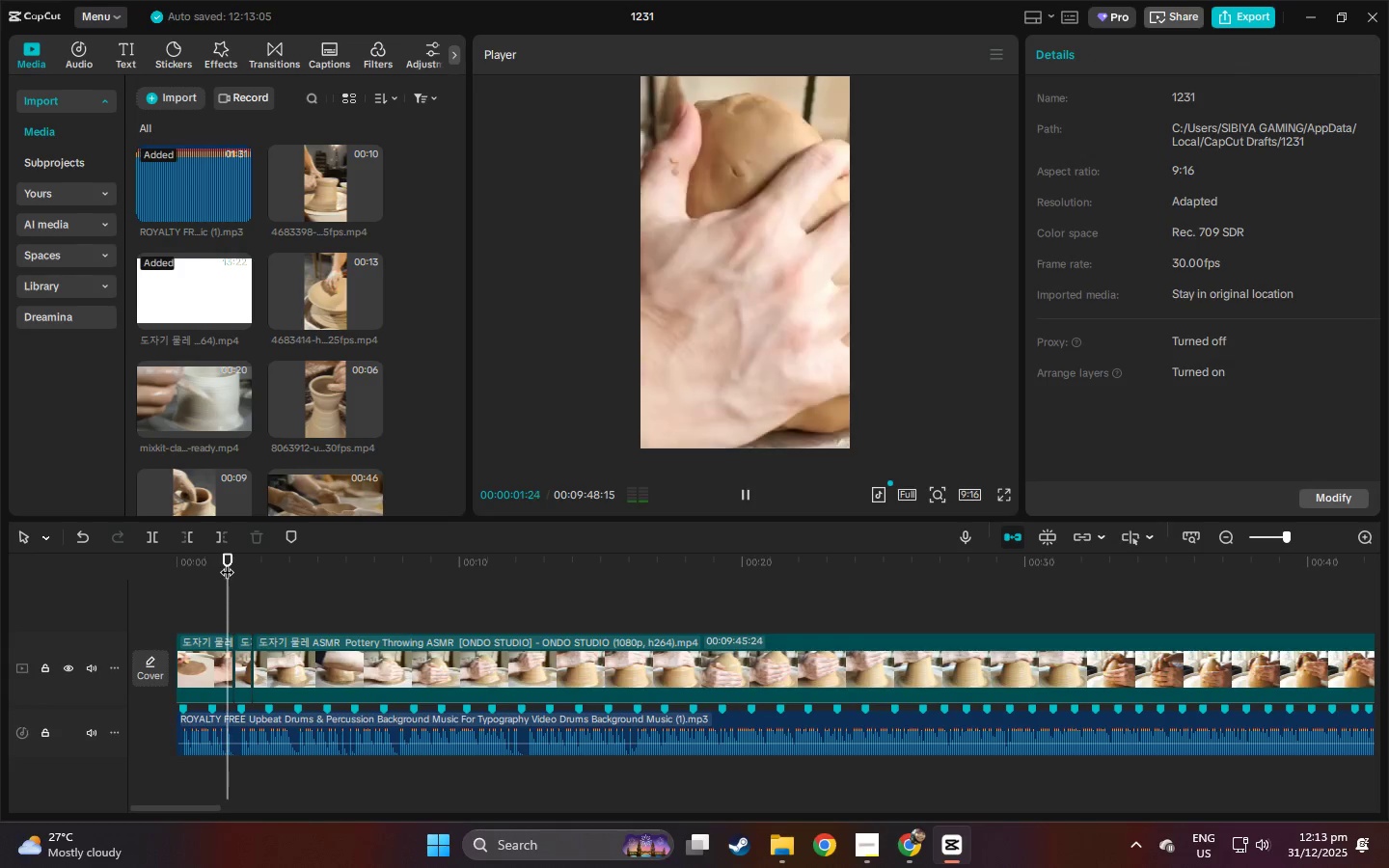 
key(Space)
 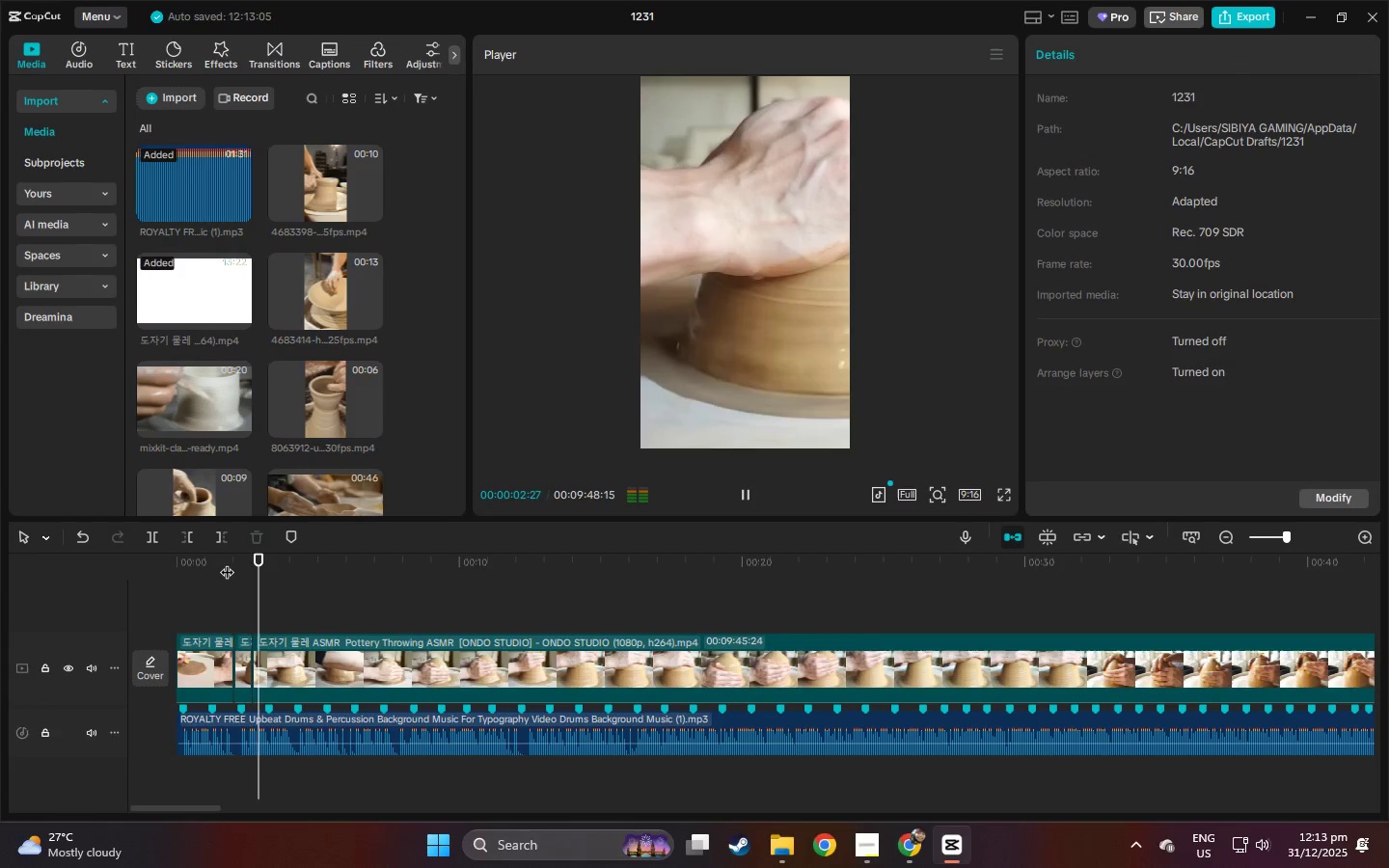 
key(Space)
 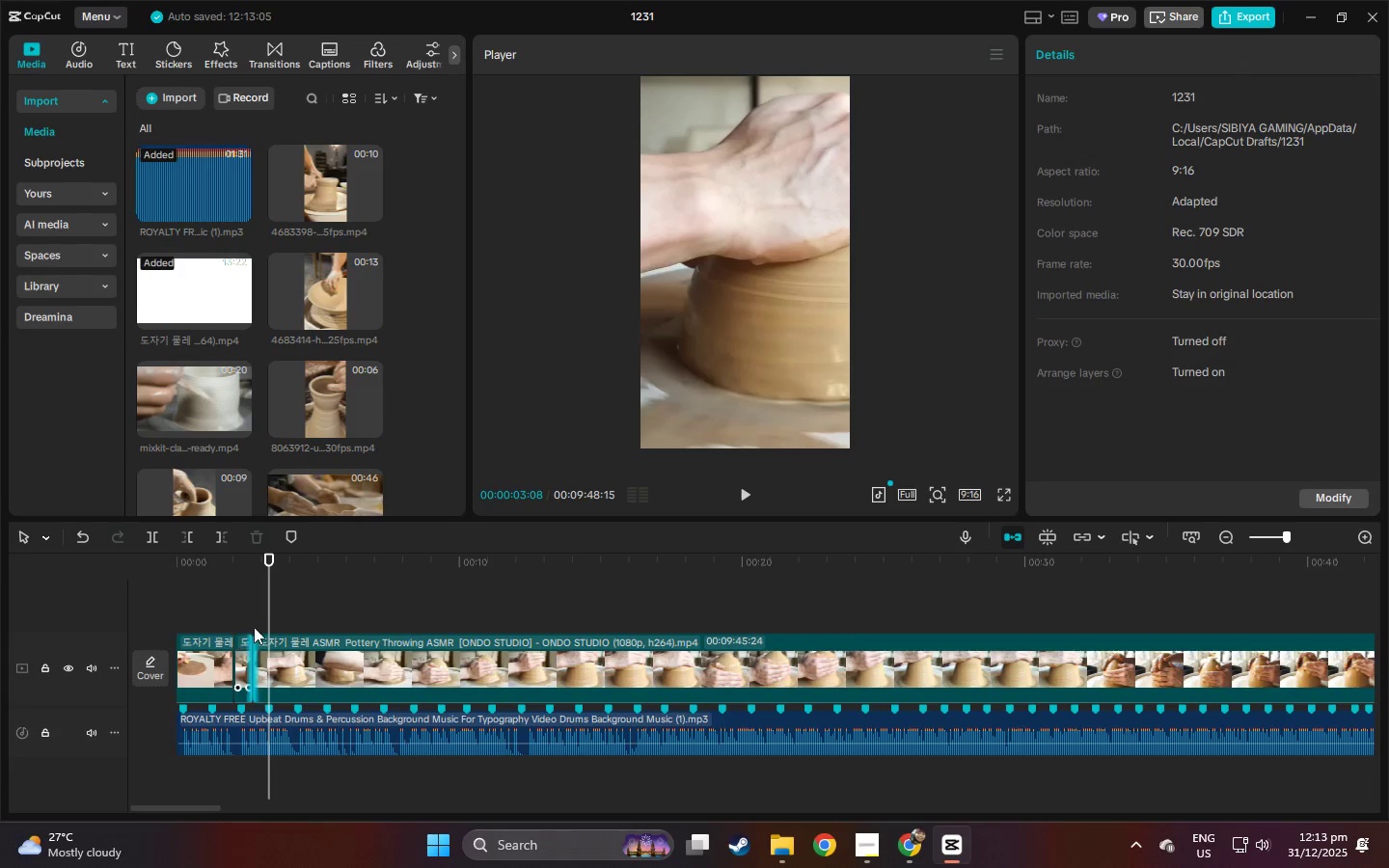 
key(Control+Z)
 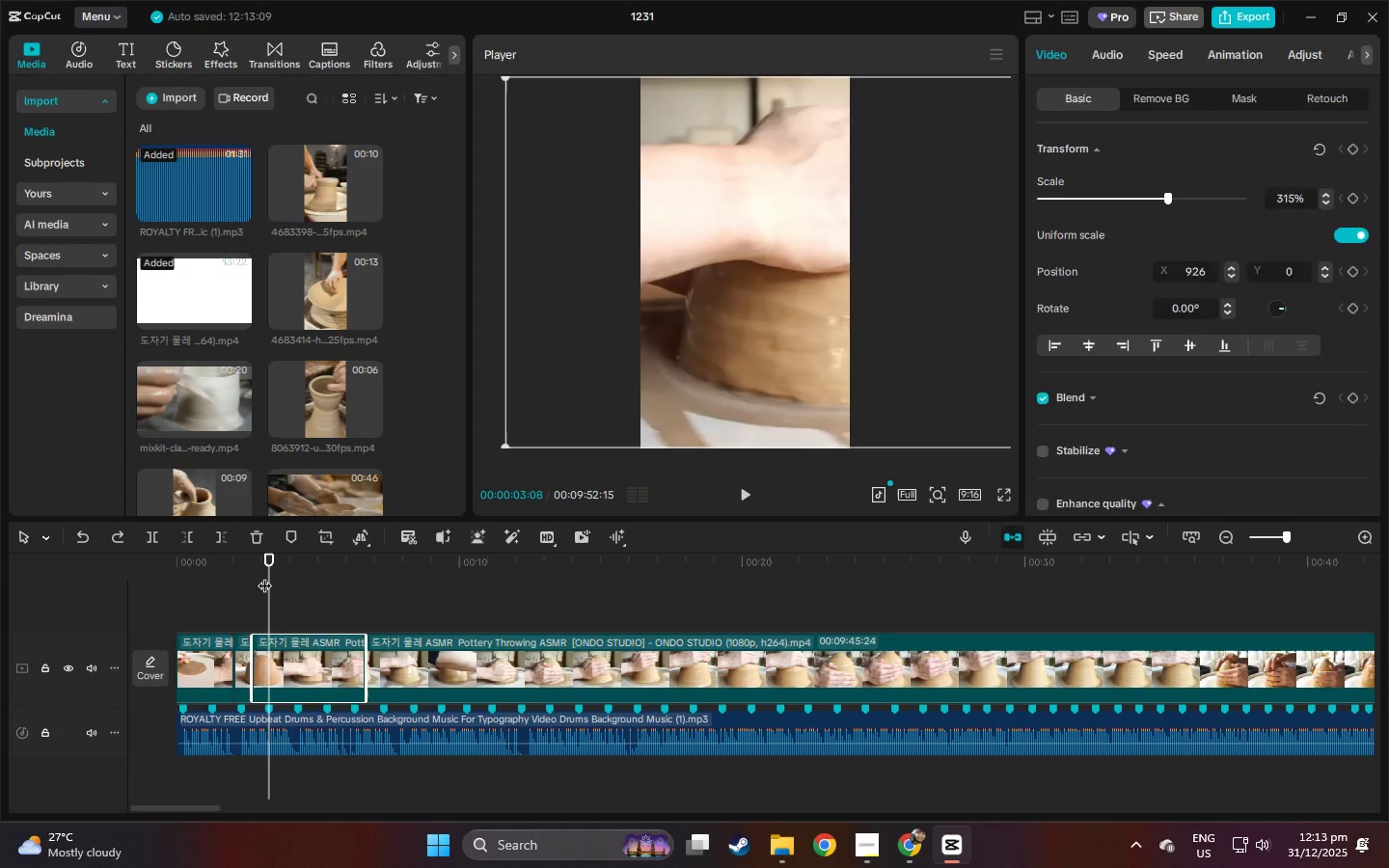 
key(Control+Z)
 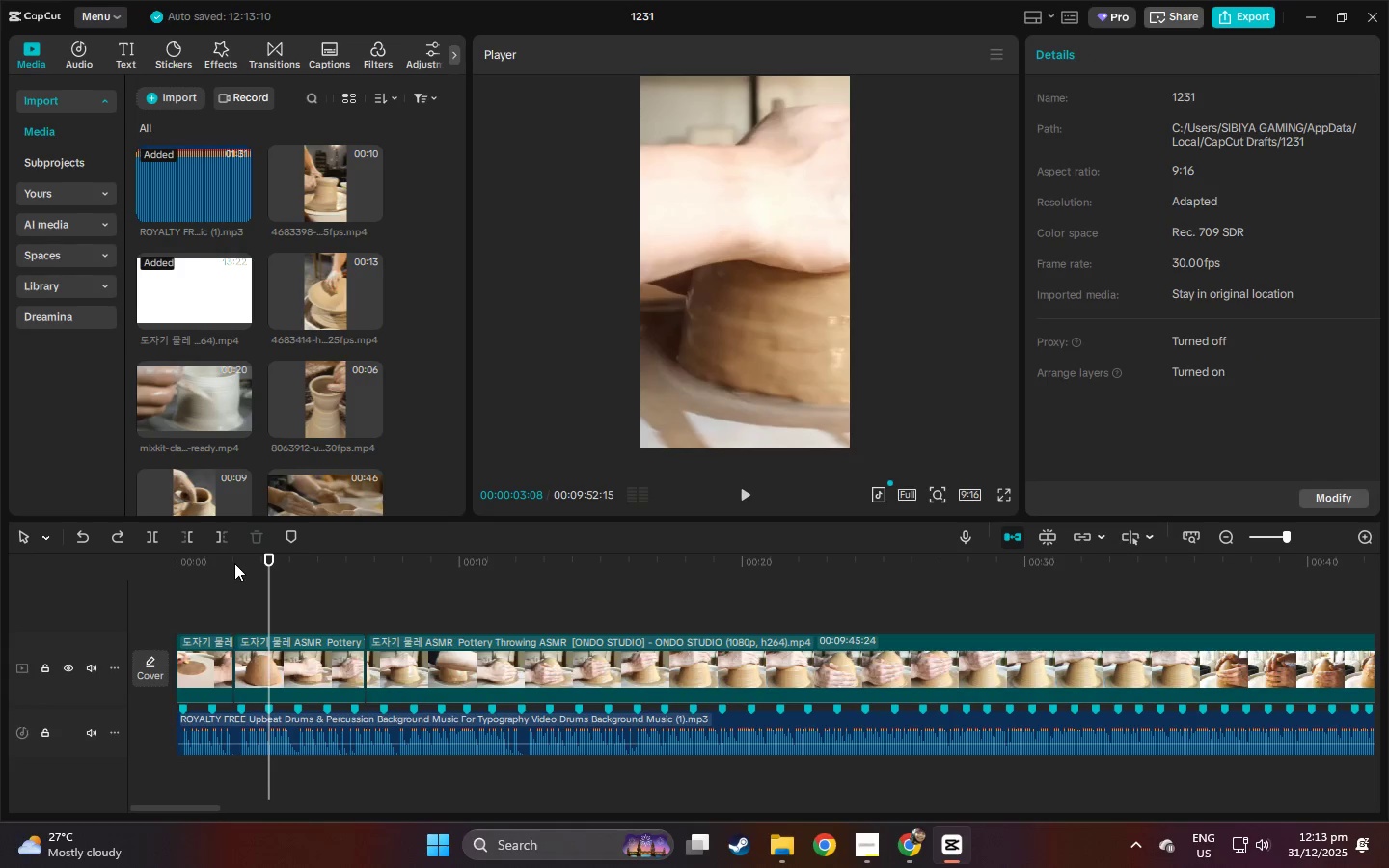 
left_click_drag(start_coordinate=[245, 556], to_coordinate=[260, 556])
 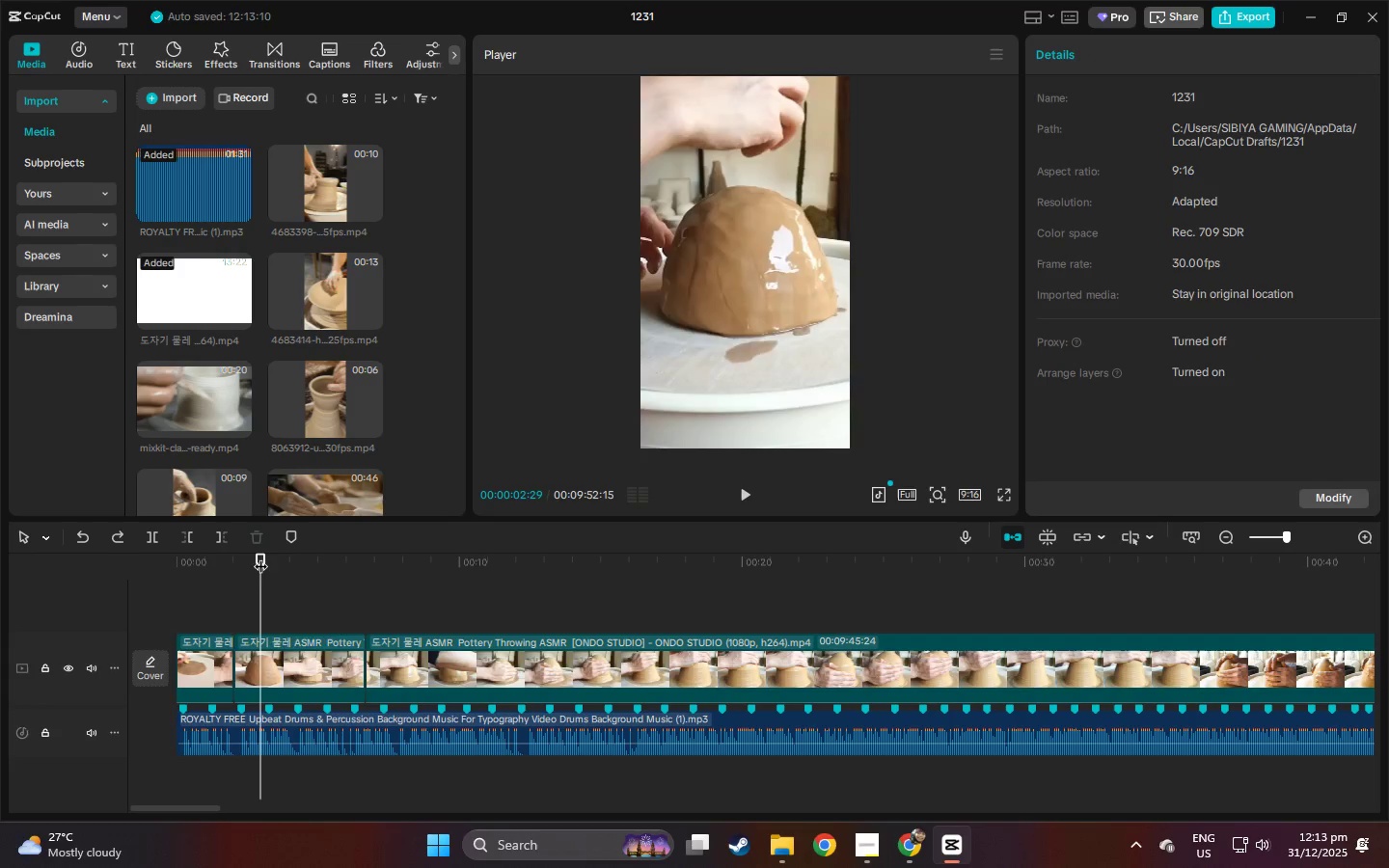 
key(Control+ControlLeft)
 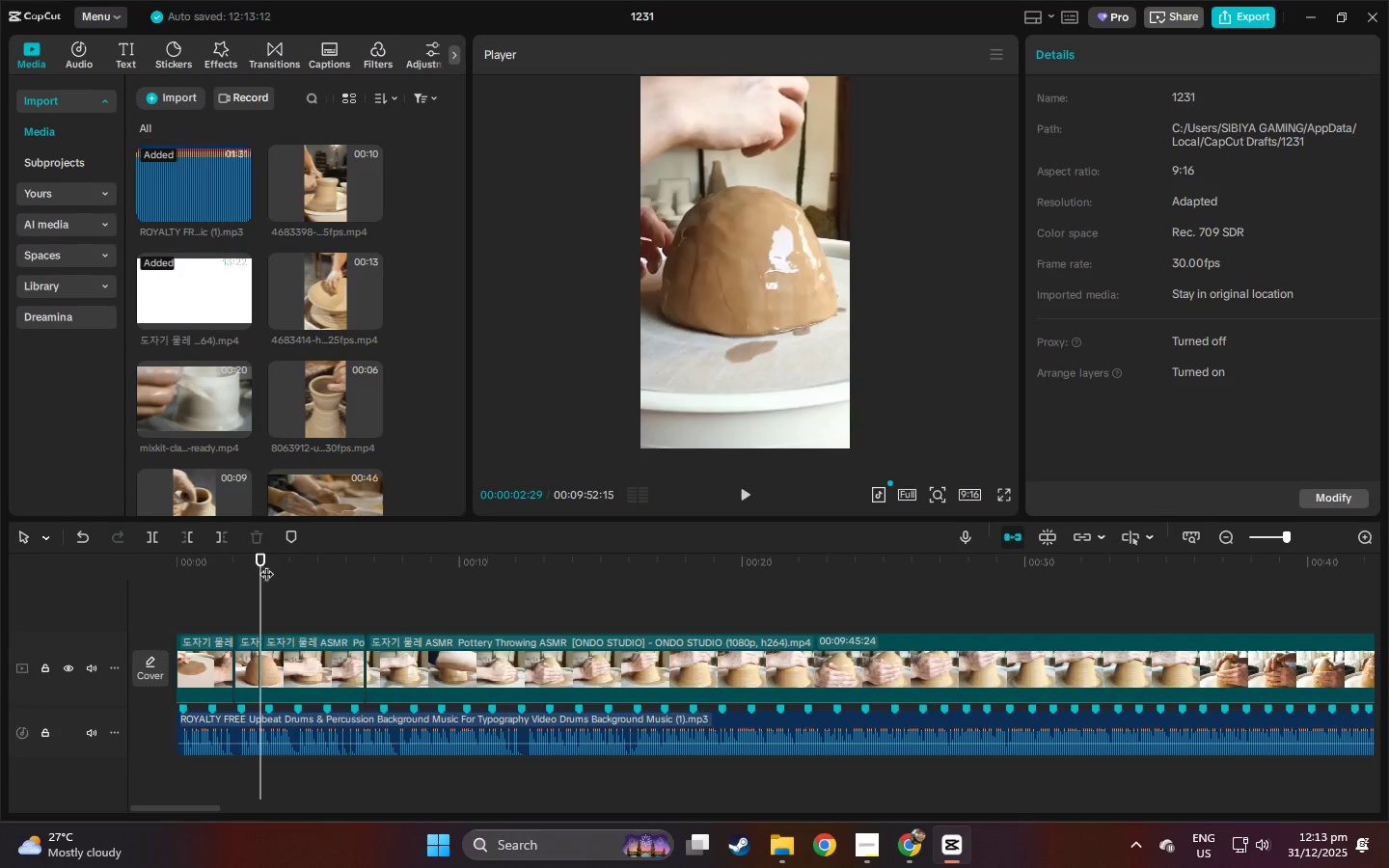 
key(Control+B)
 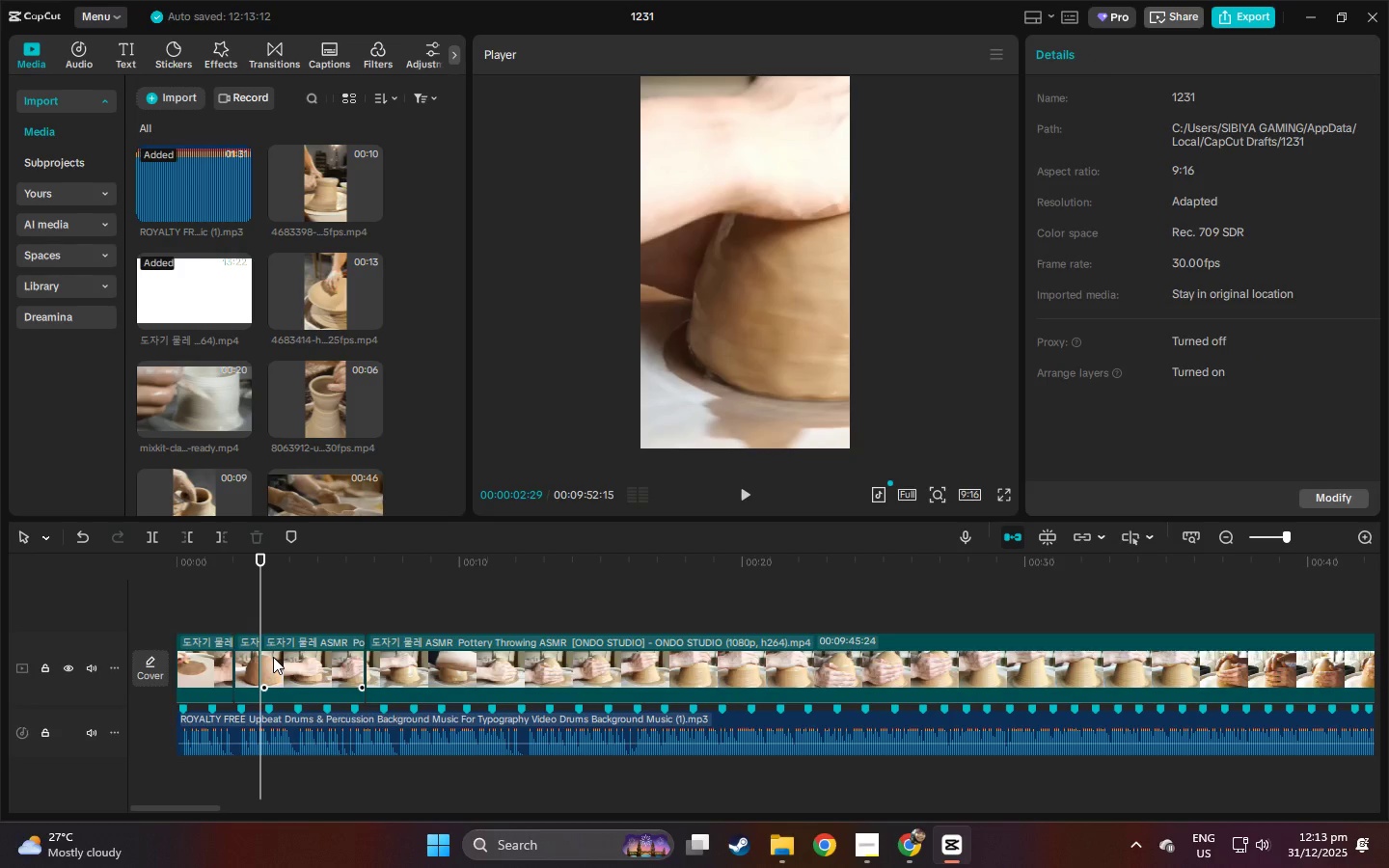 
left_click([273, 657])
 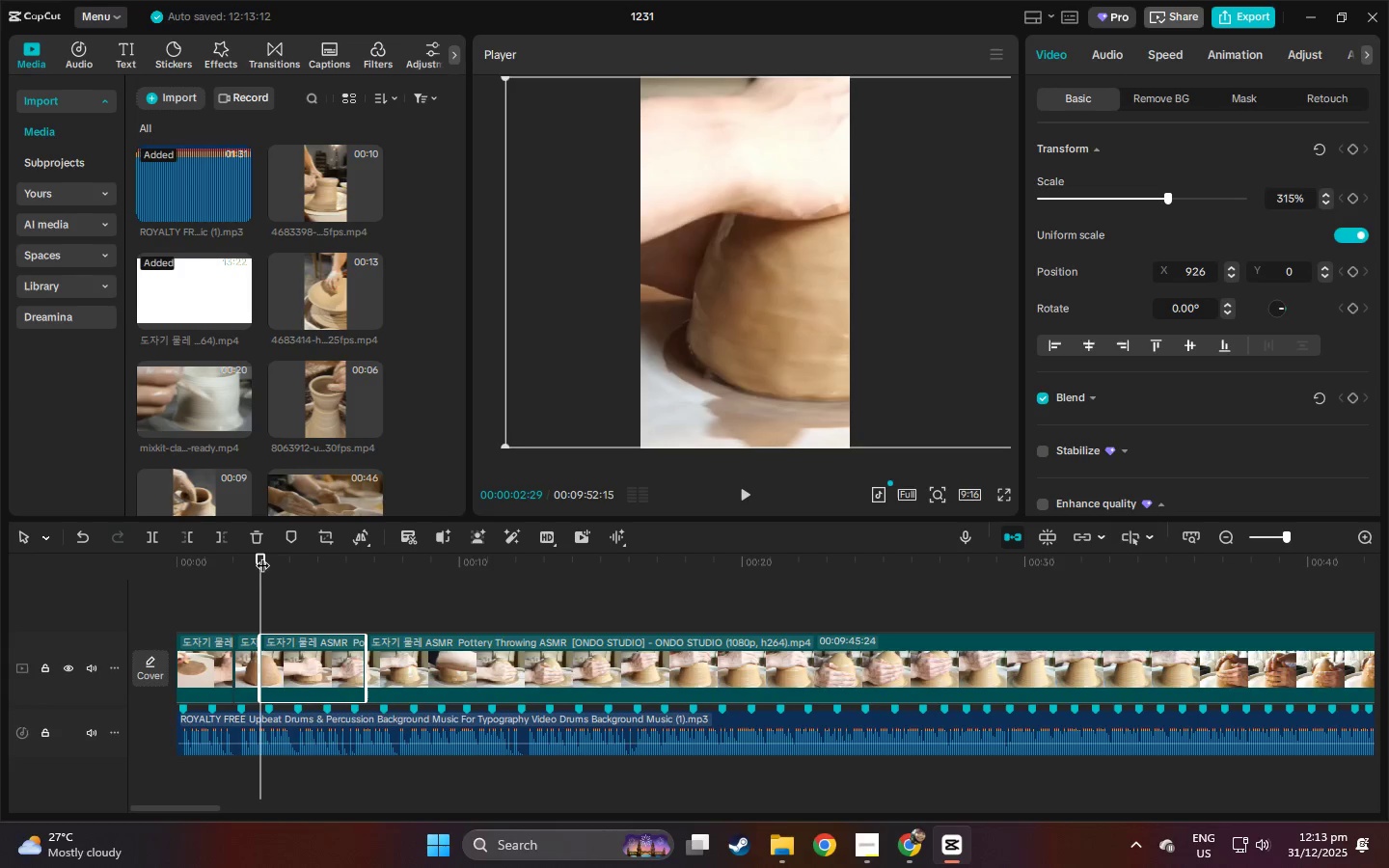 
left_click_drag(start_coordinate=[259, 554], to_coordinate=[269, 553])
 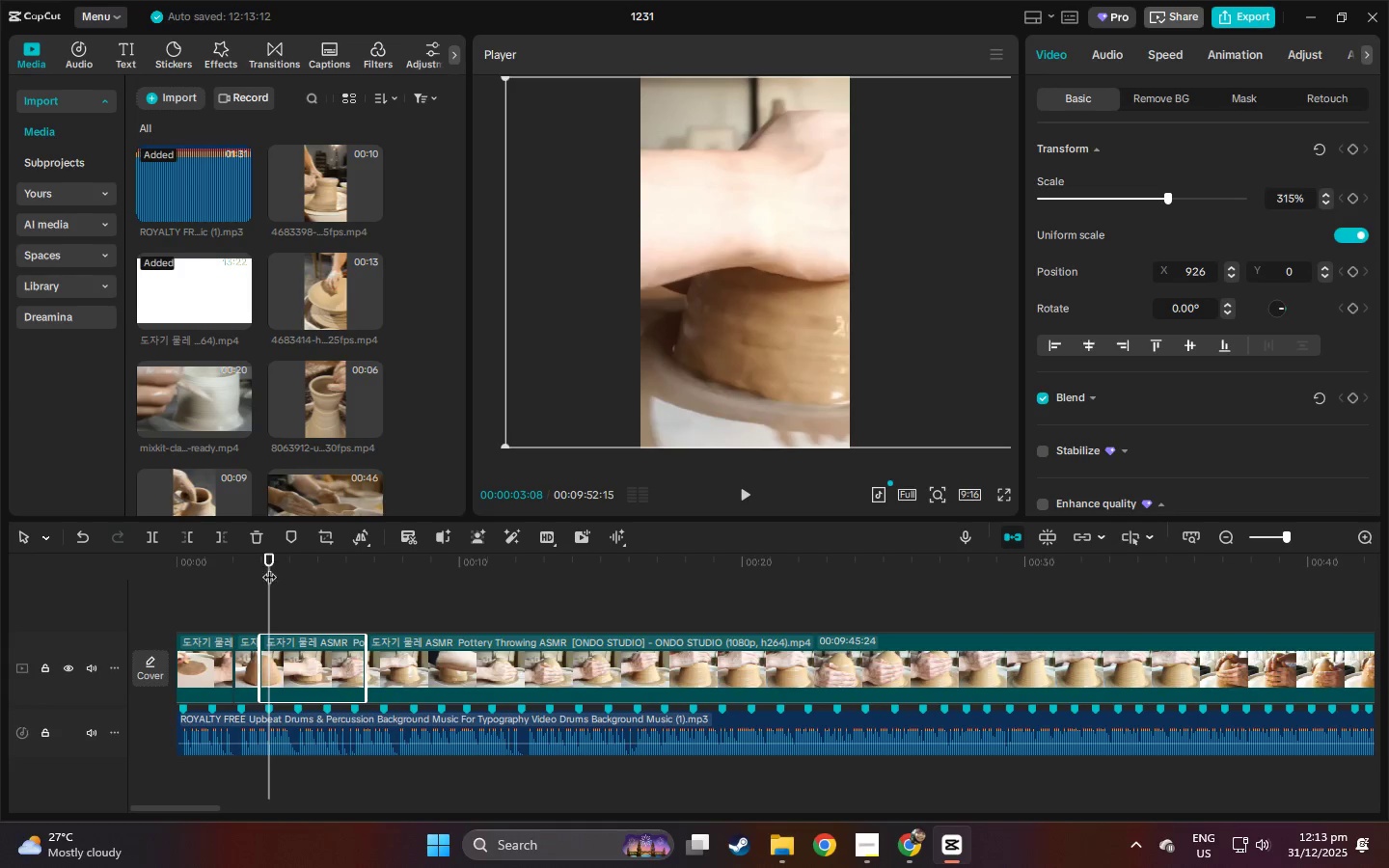 
hold_key(key=ControlLeft, duration=0.36)
 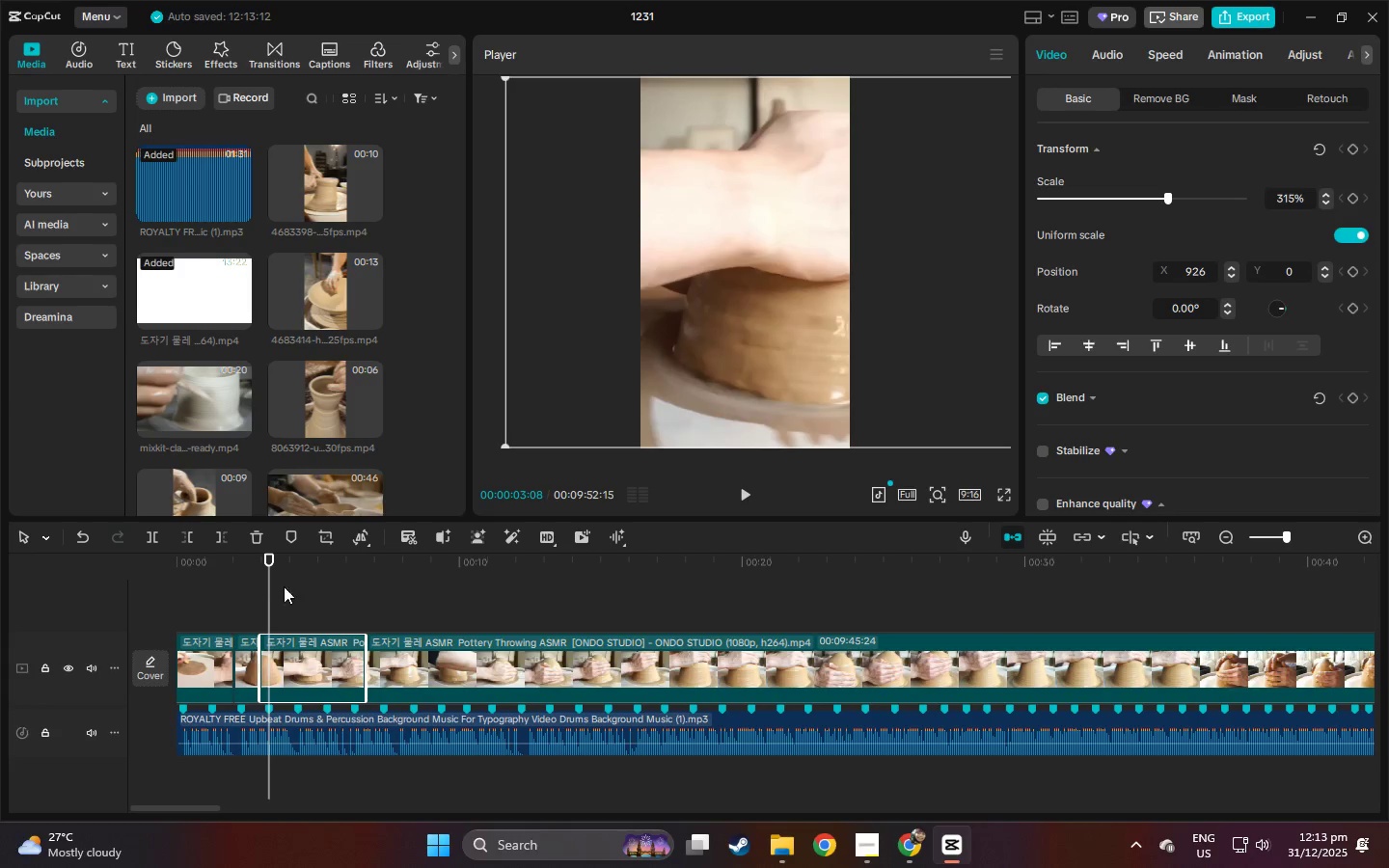 
key(Control+ControlLeft)
 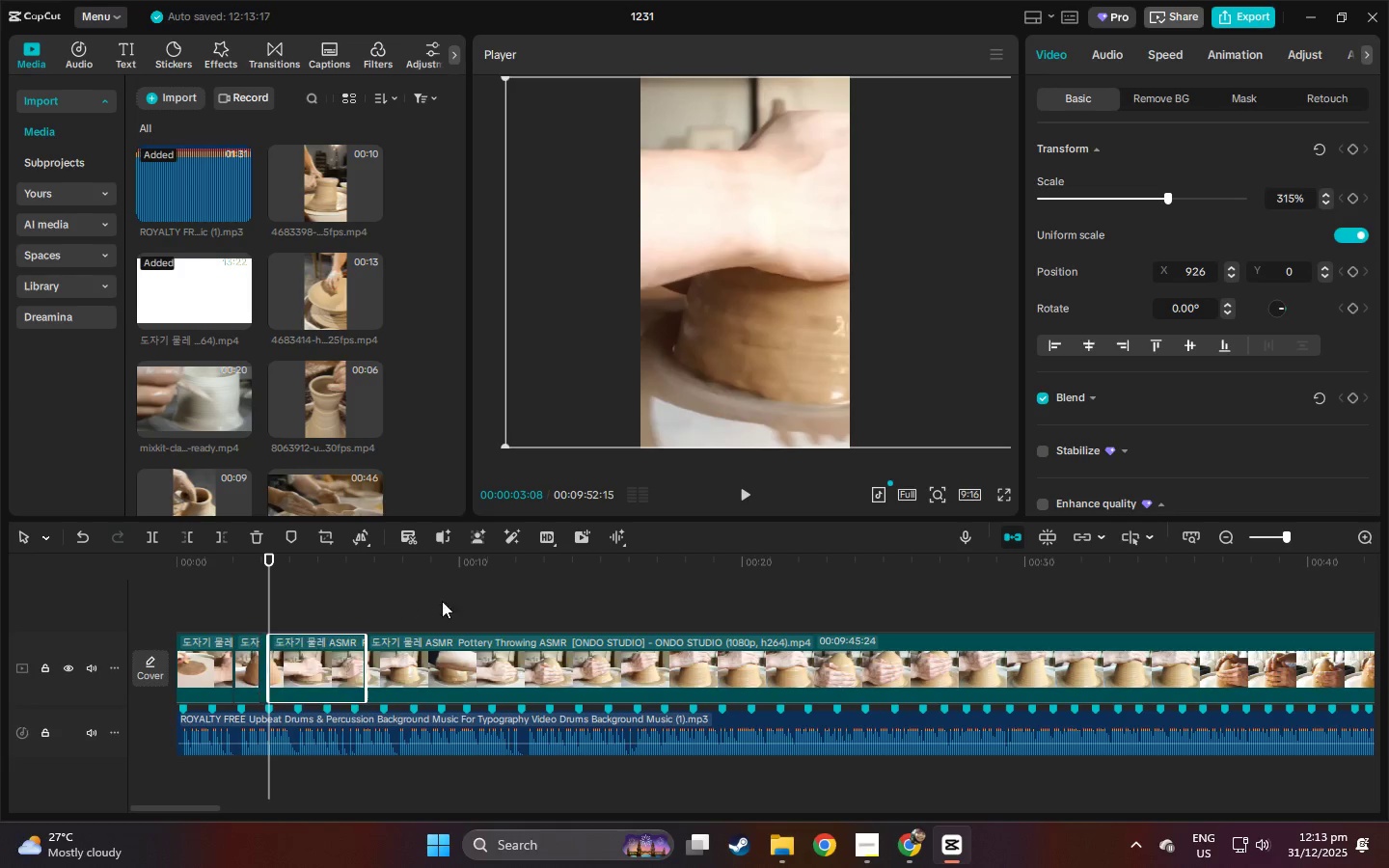 
key(Control+B)
 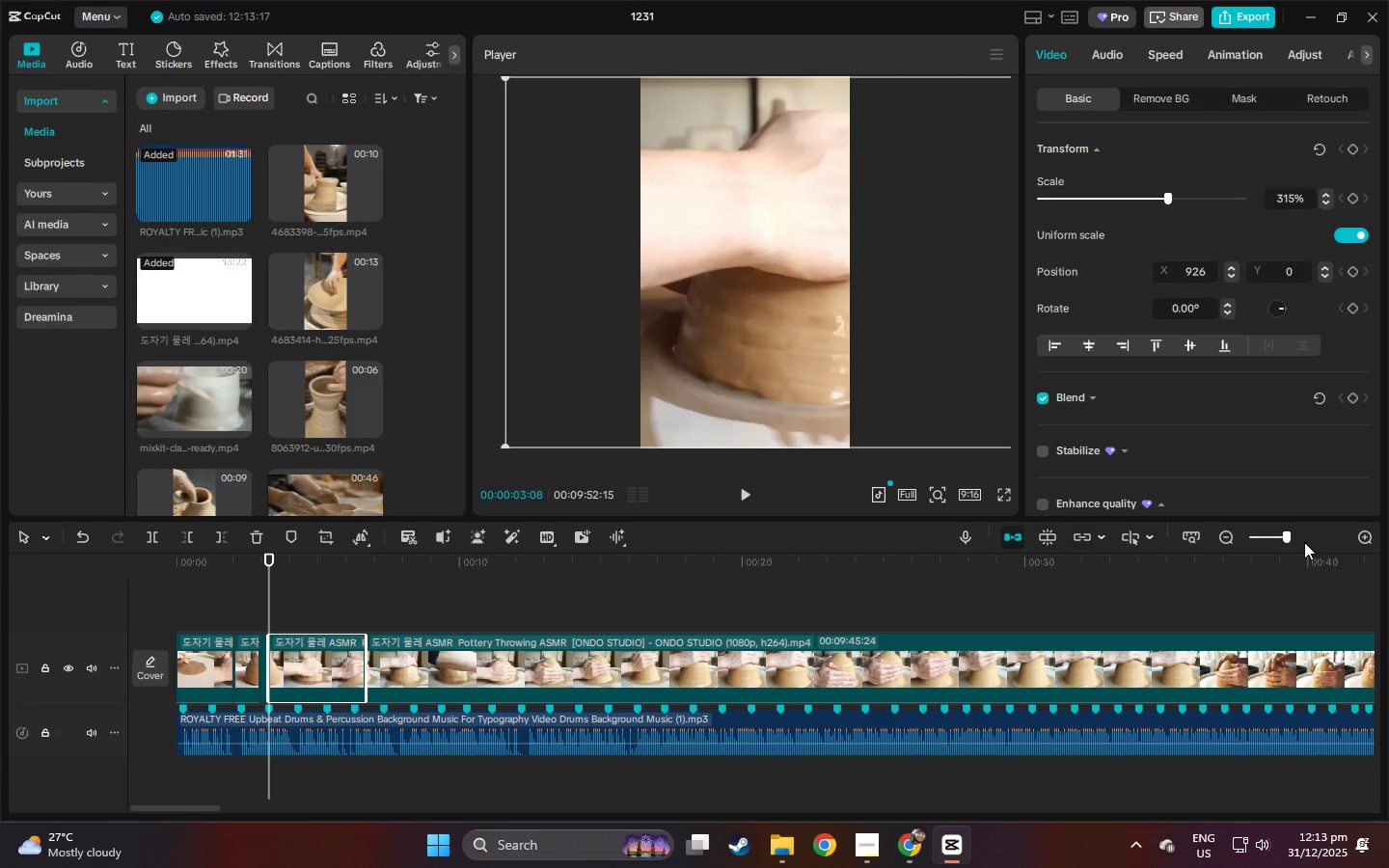 
left_click([1304, 537])
 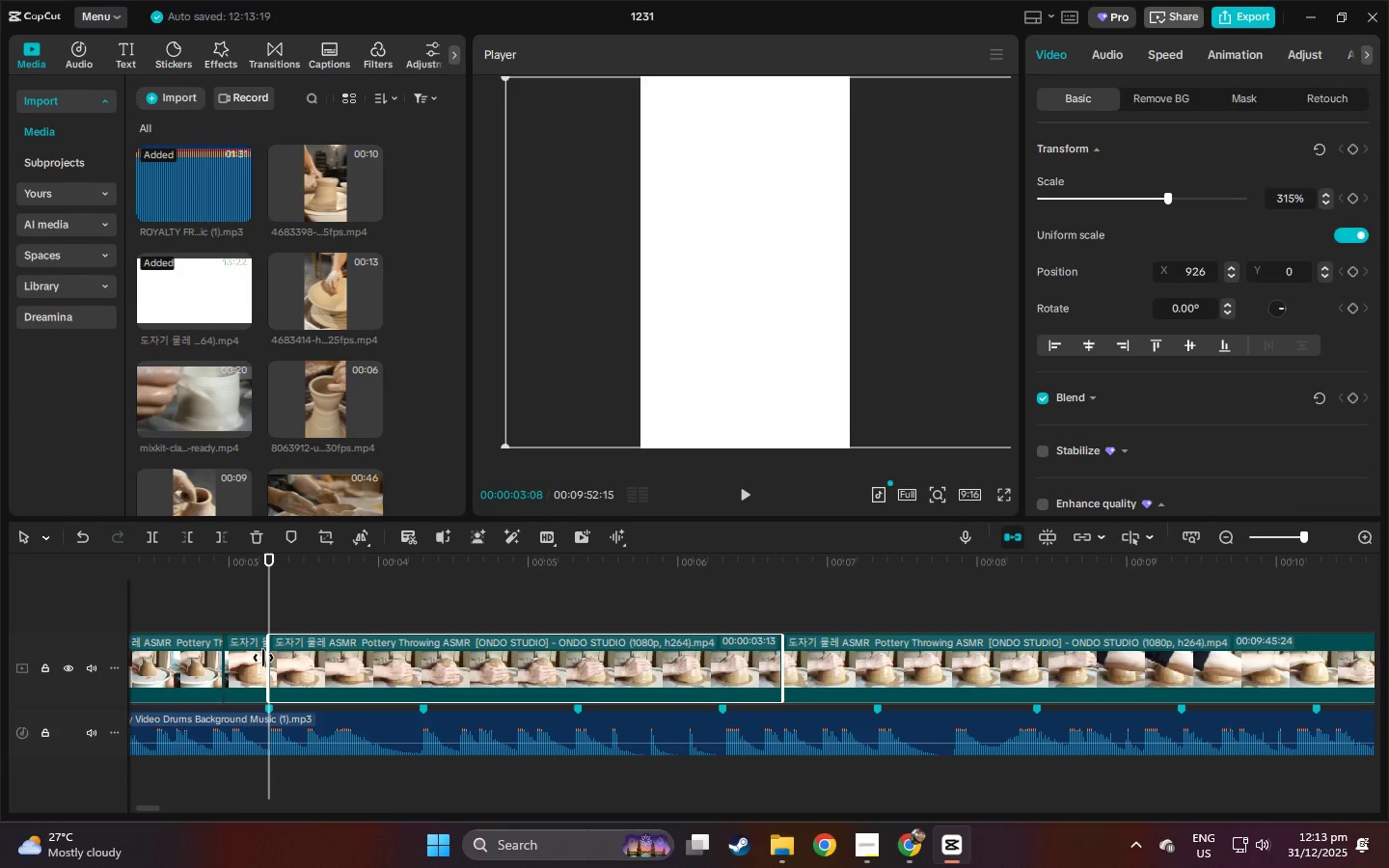 
double_click([253, 650])
 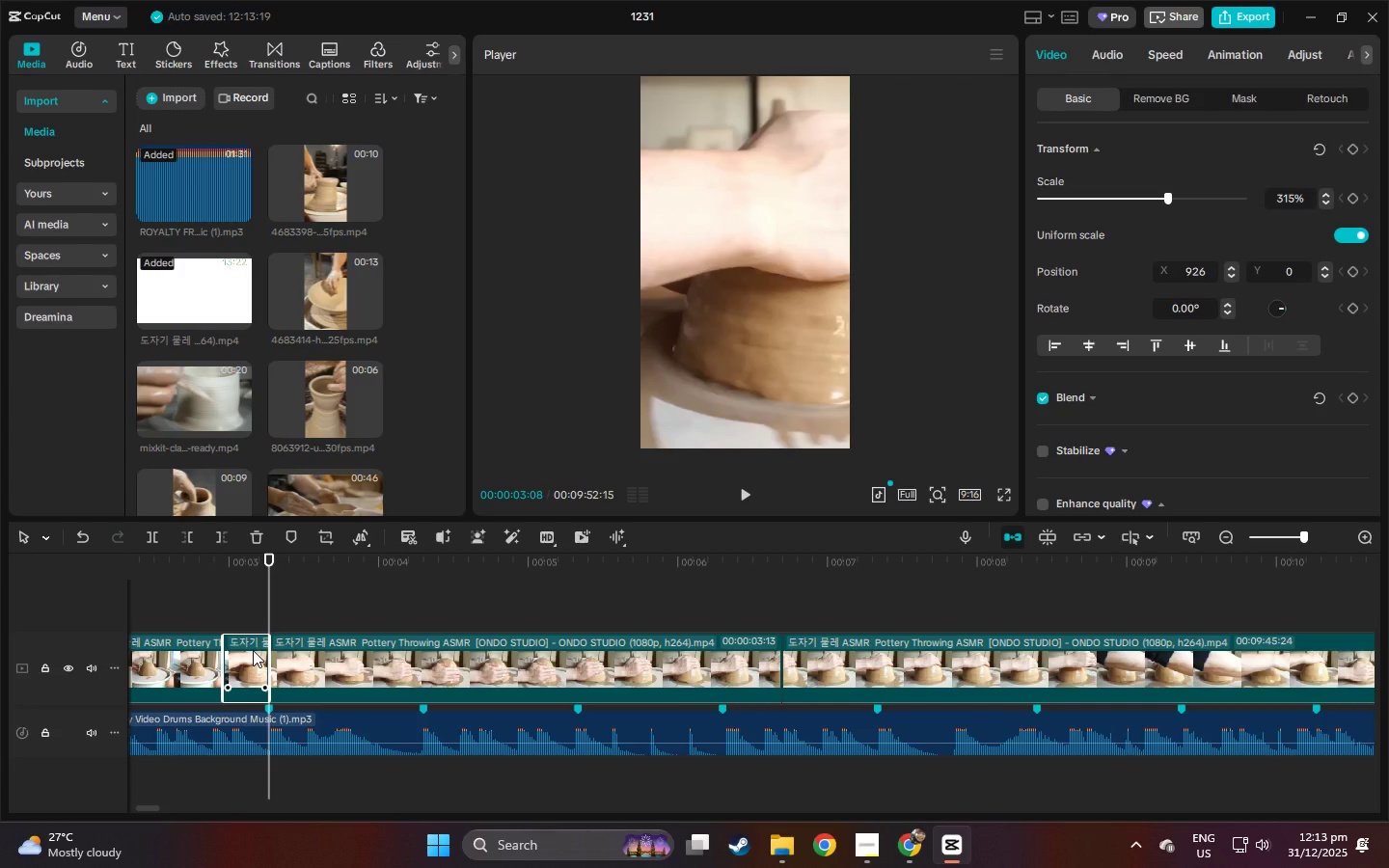 
key(Delete)
 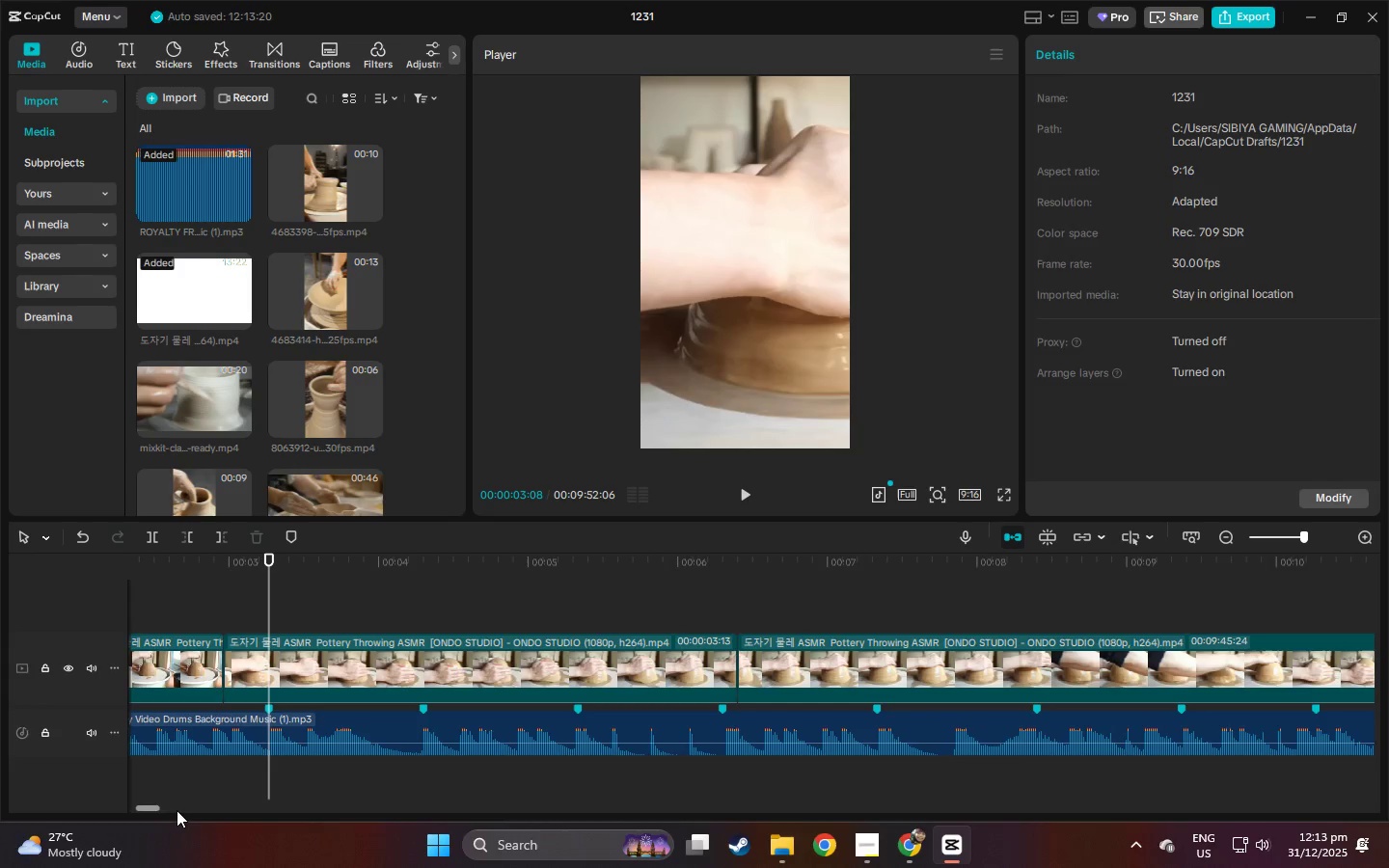 
left_click_drag(start_coordinate=[147, 807], to_coordinate=[98, 811])
 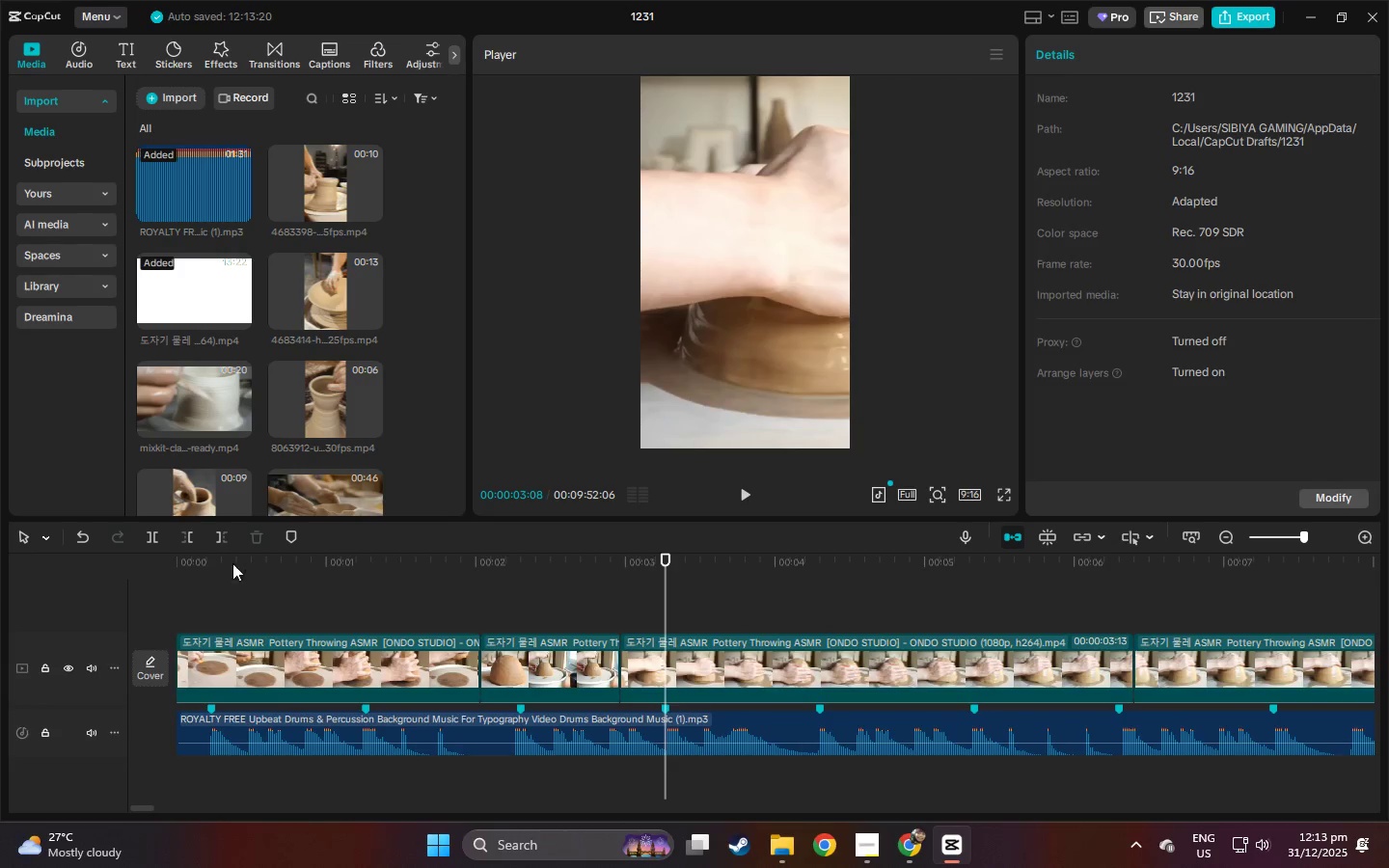 
left_click_drag(start_coordinate=[226, 561], to_coordinate=[75, 578])
 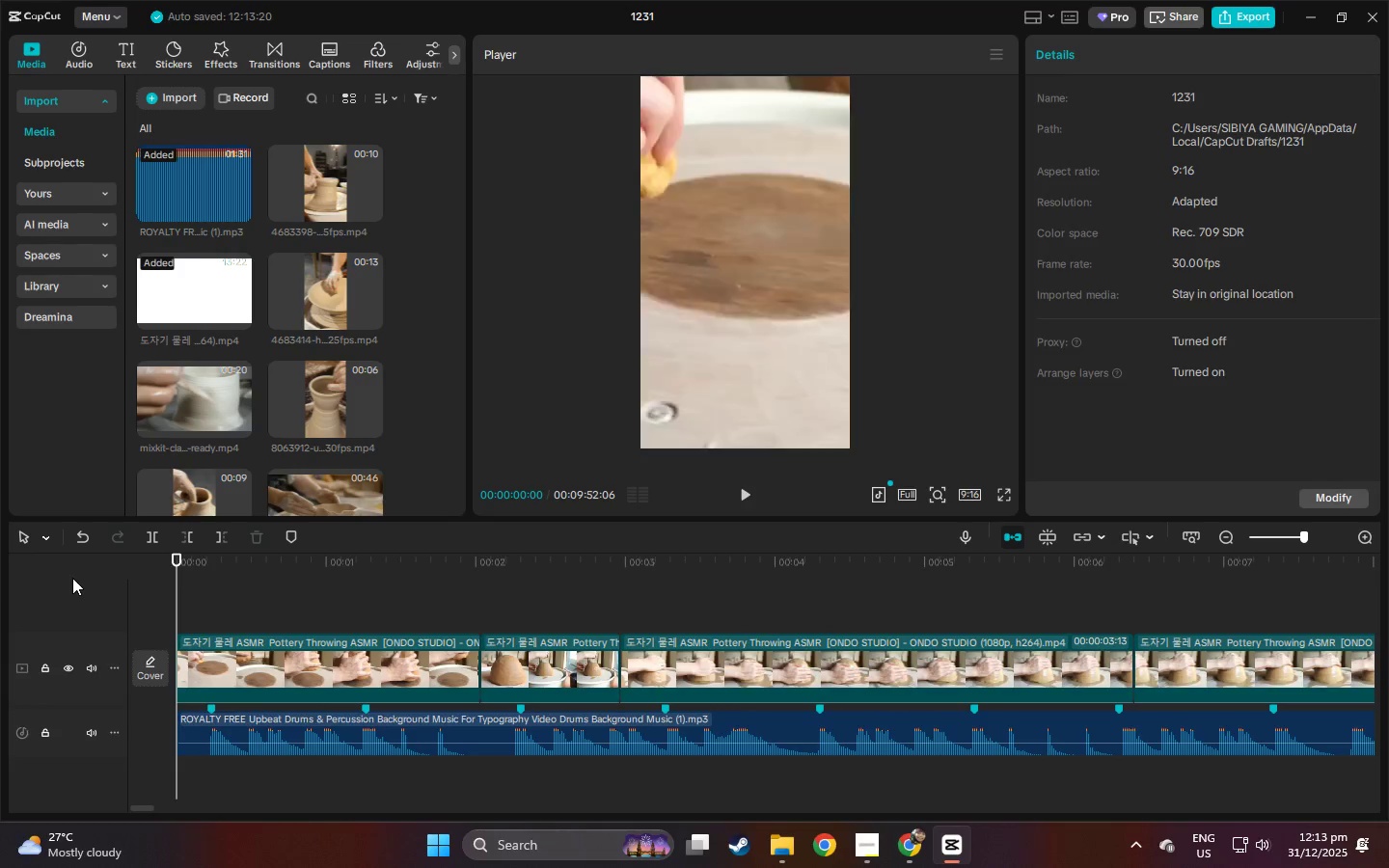 
key(Space)
 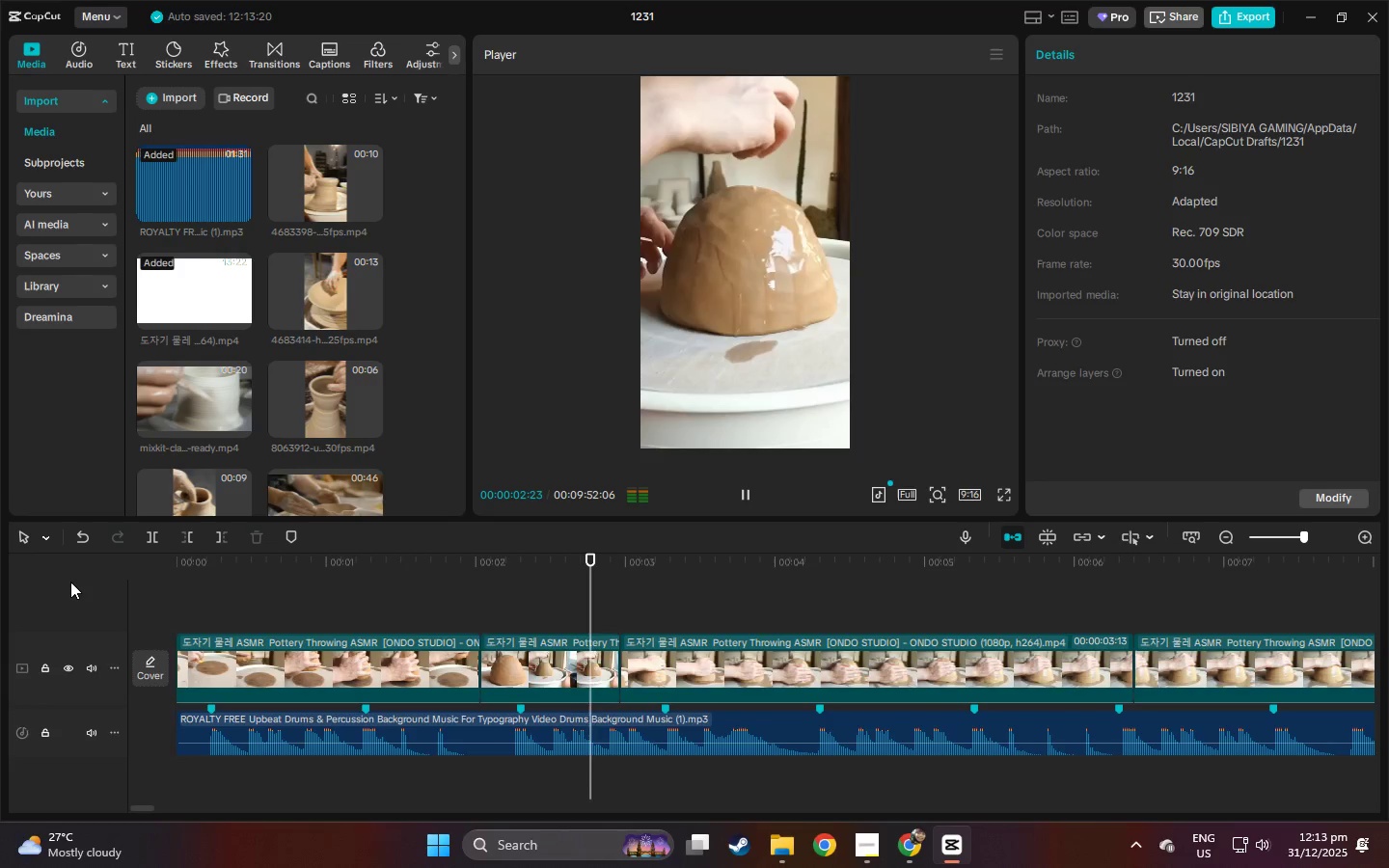 
key(Space)
 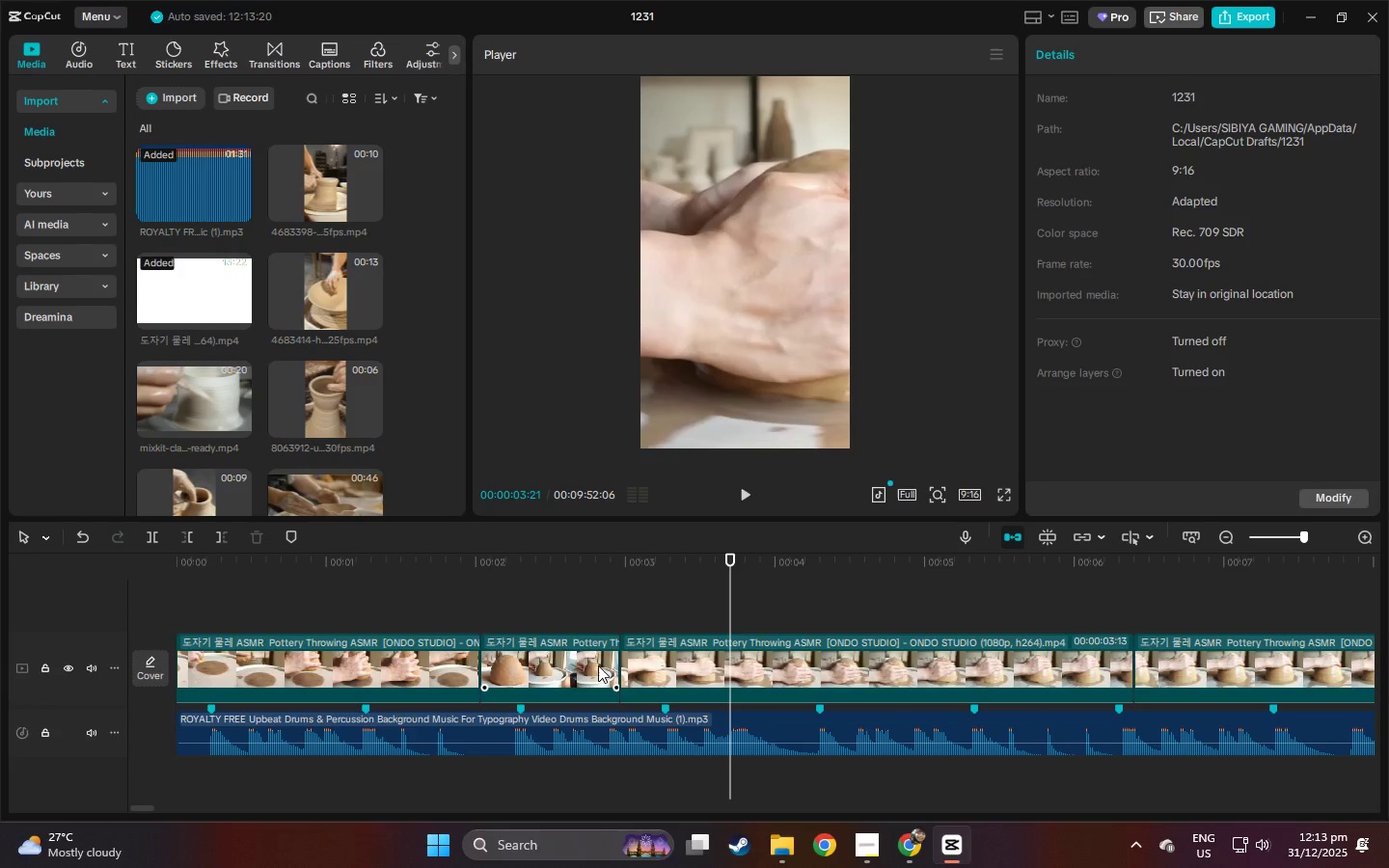 
left_click([596, 665])
 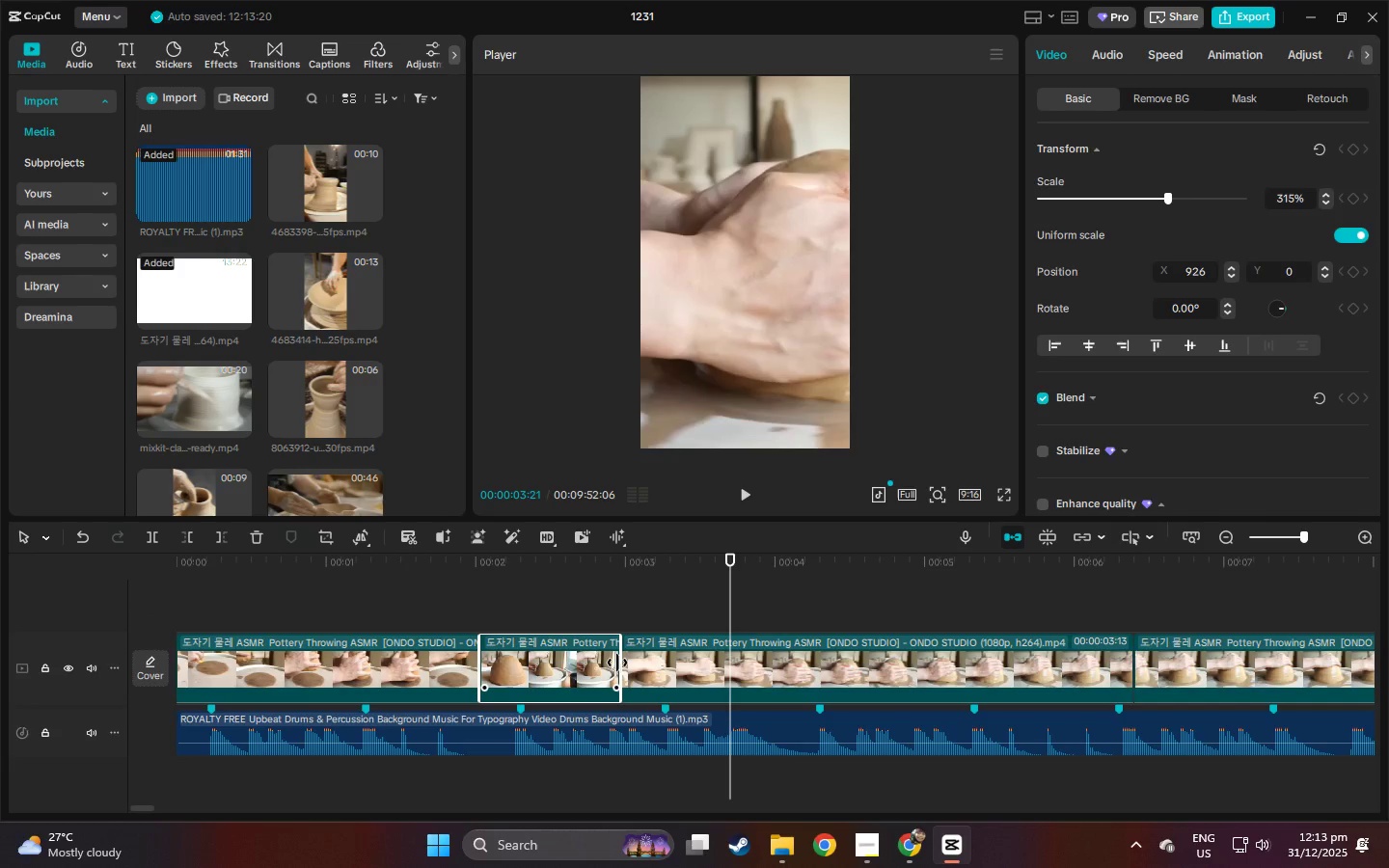 
left_click_drag(start_coordinate=[617, 663], to_coordinate=[656, 660])
 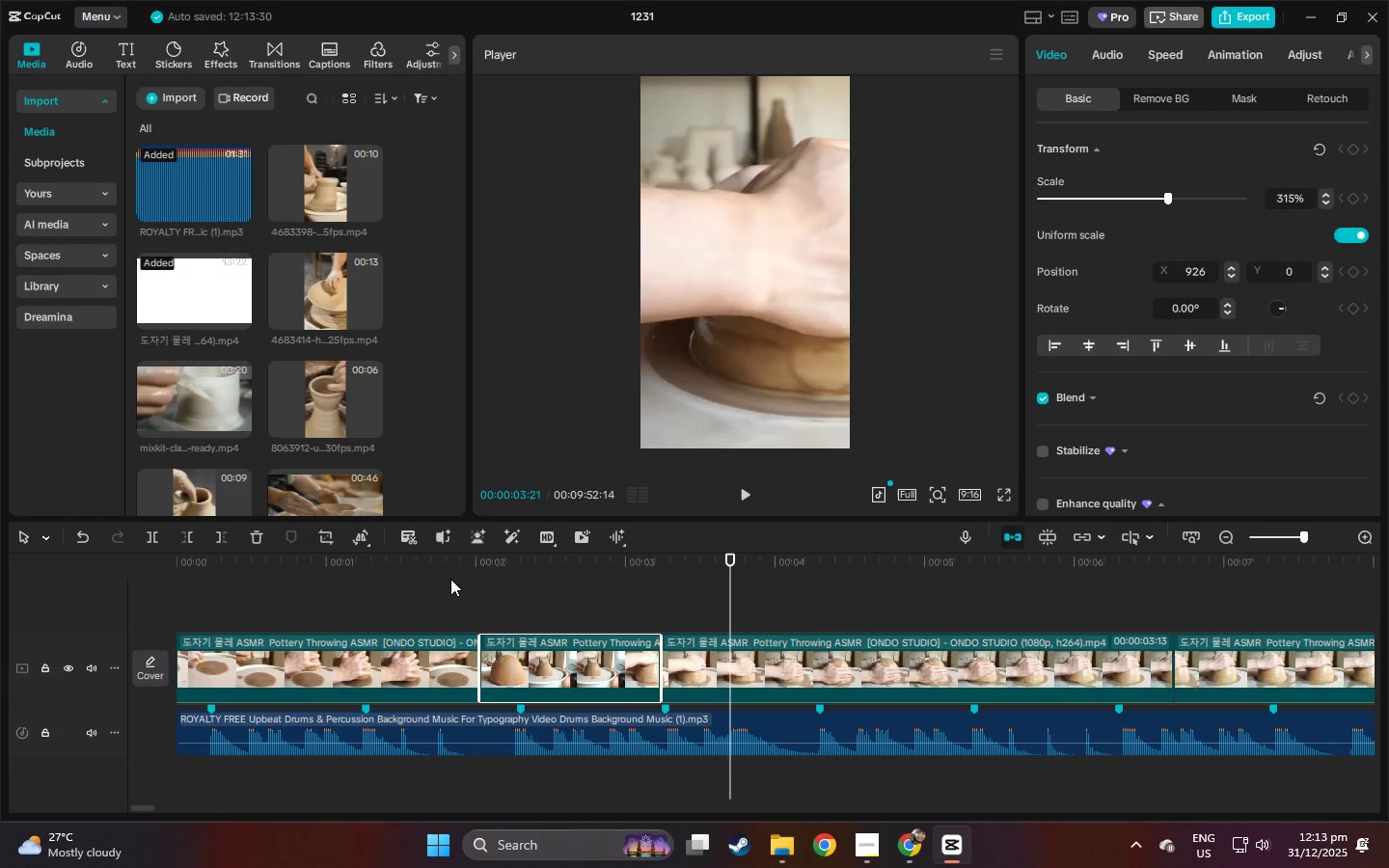 
left_click([450, 579])
 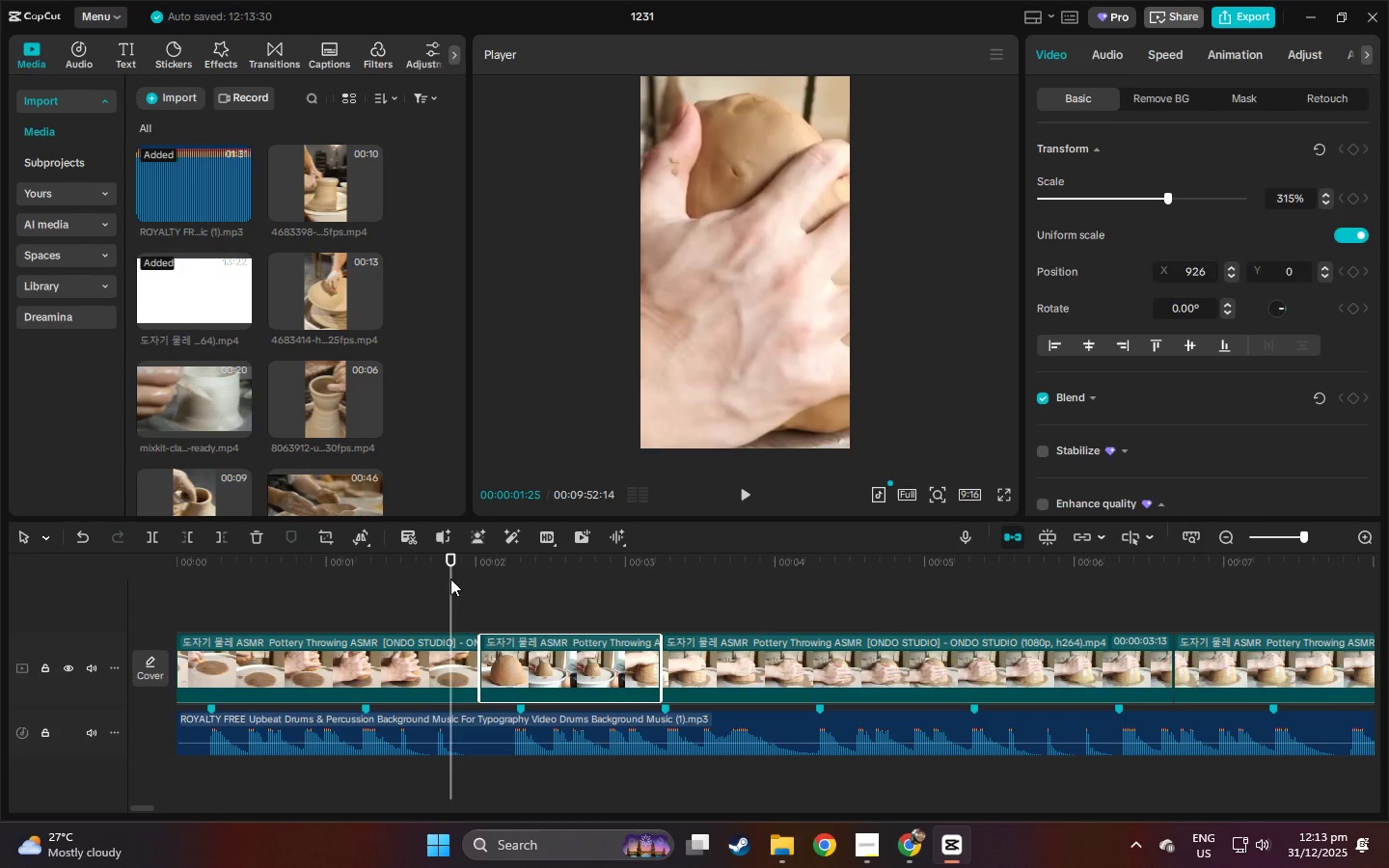 
key(Space)
 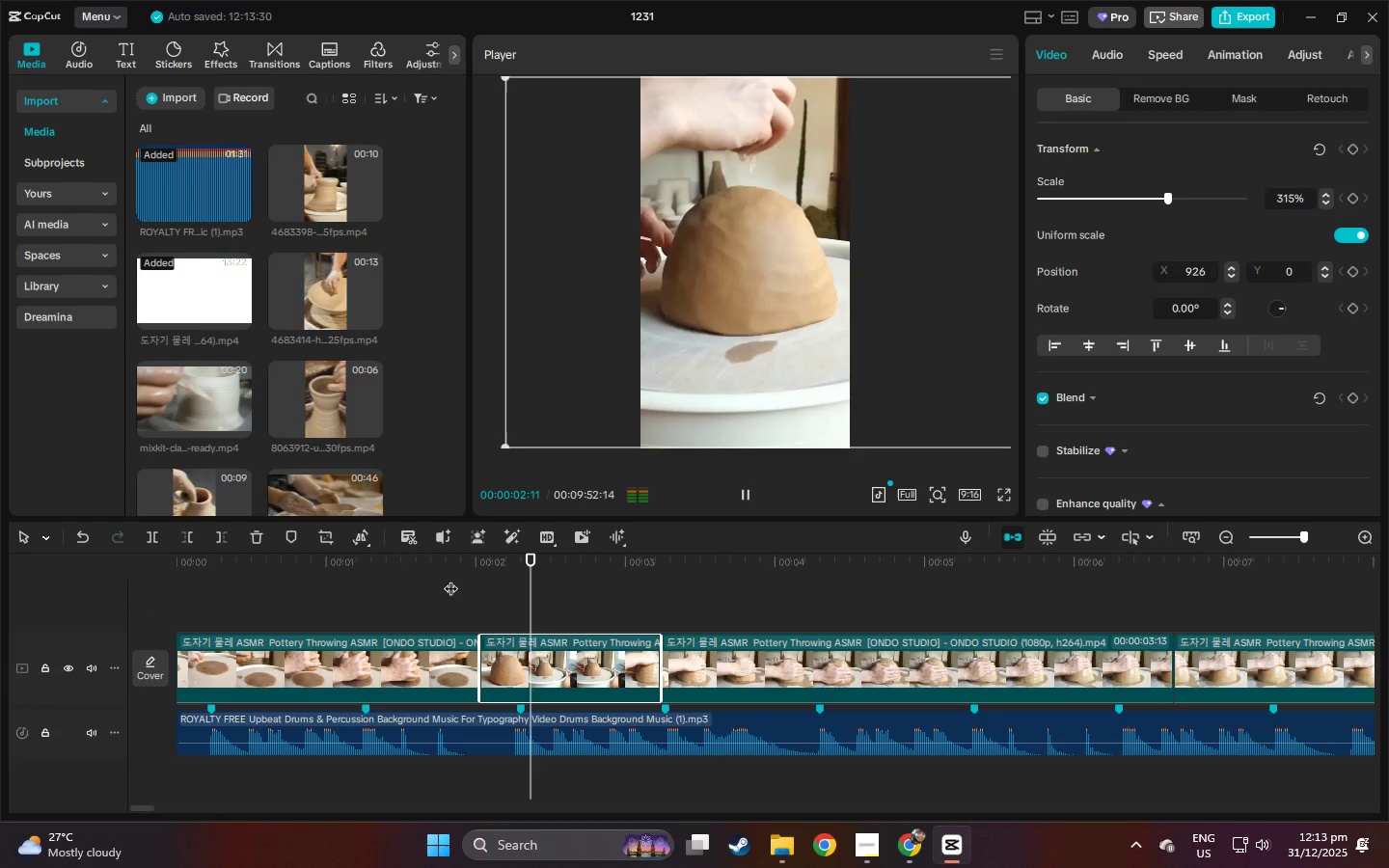 
key(Space)
 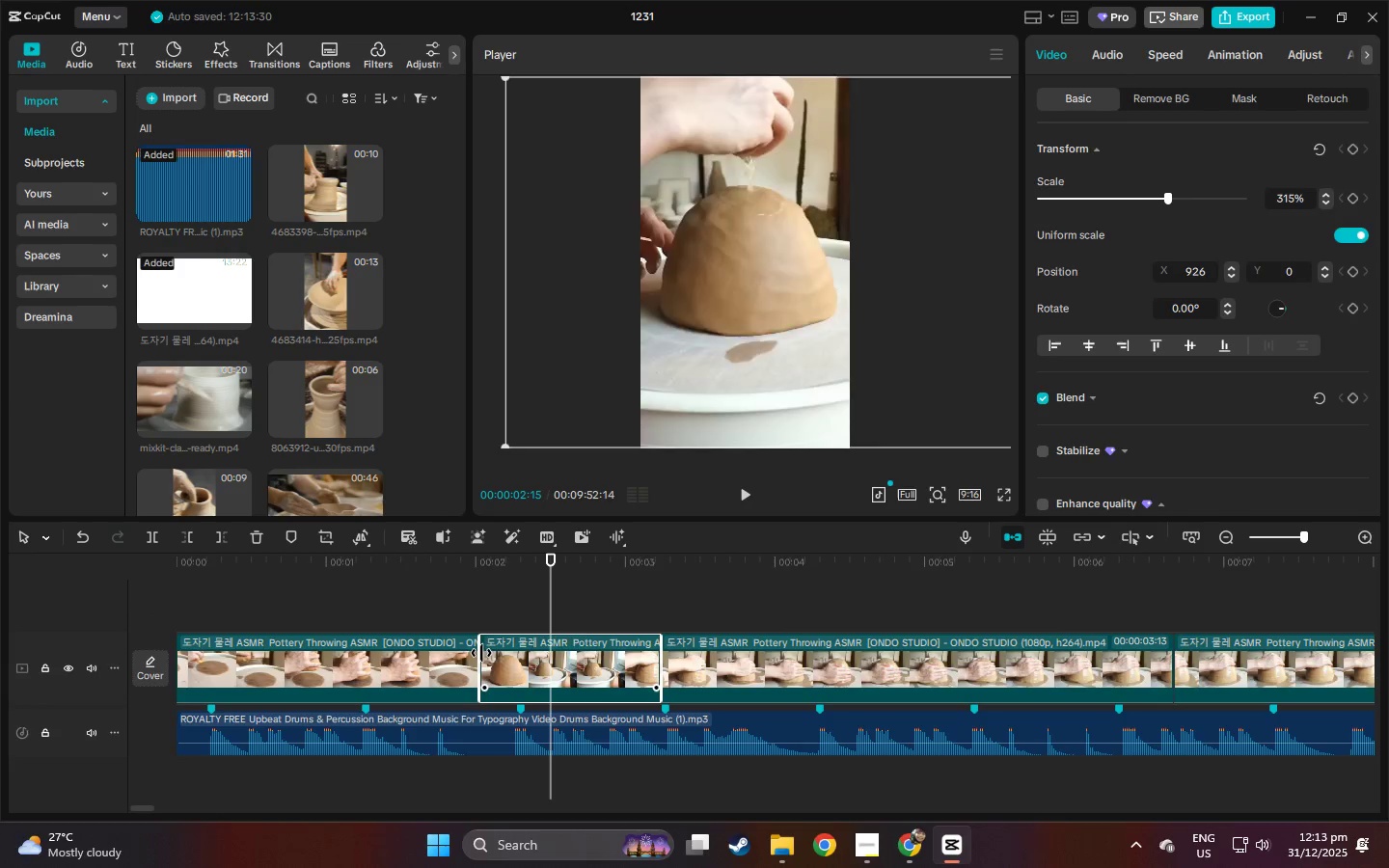 
left_click_drag(start_coordinate=[481, 653], to_coordinate=[504, 654])
 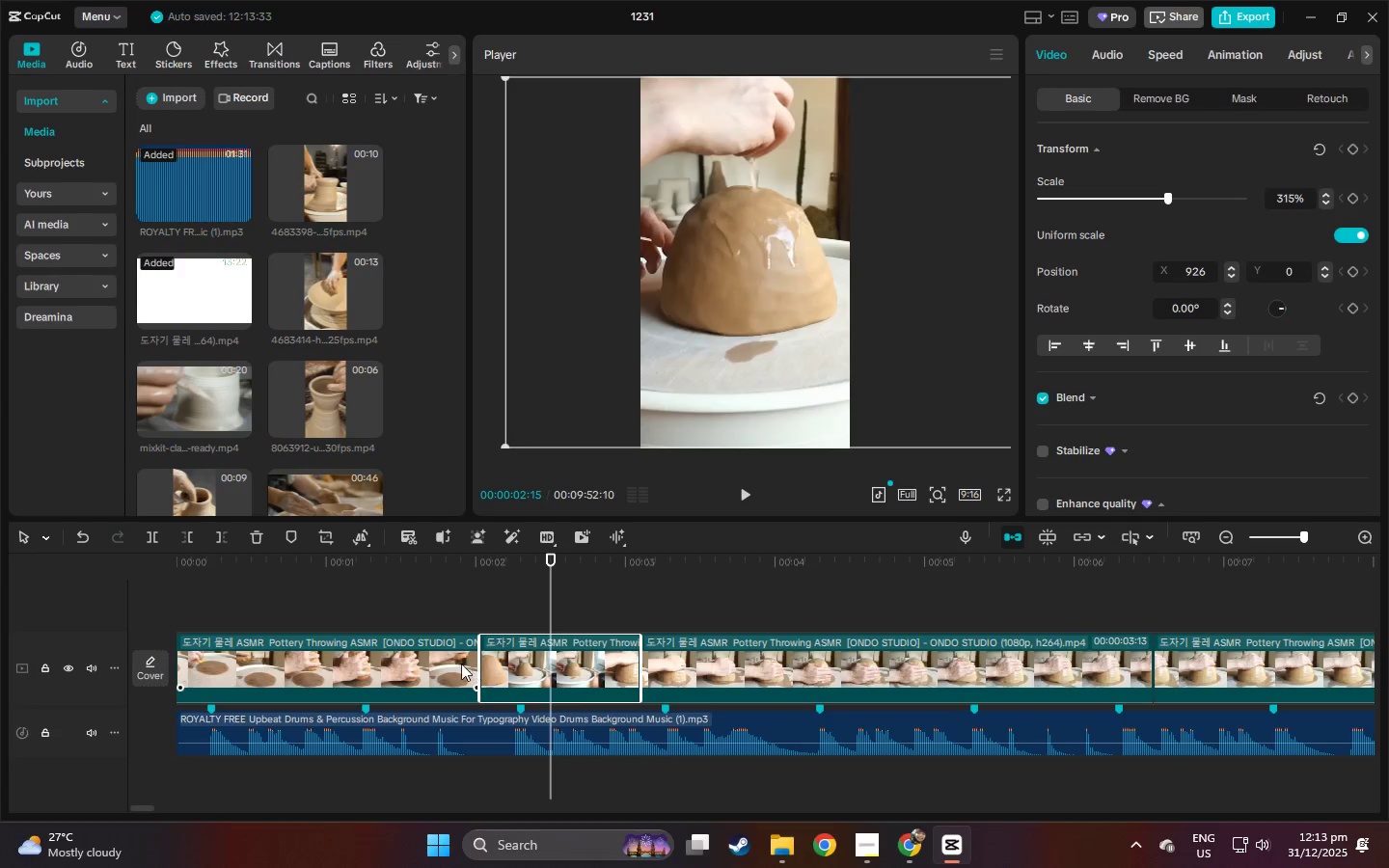 
left_click([446, 665])
 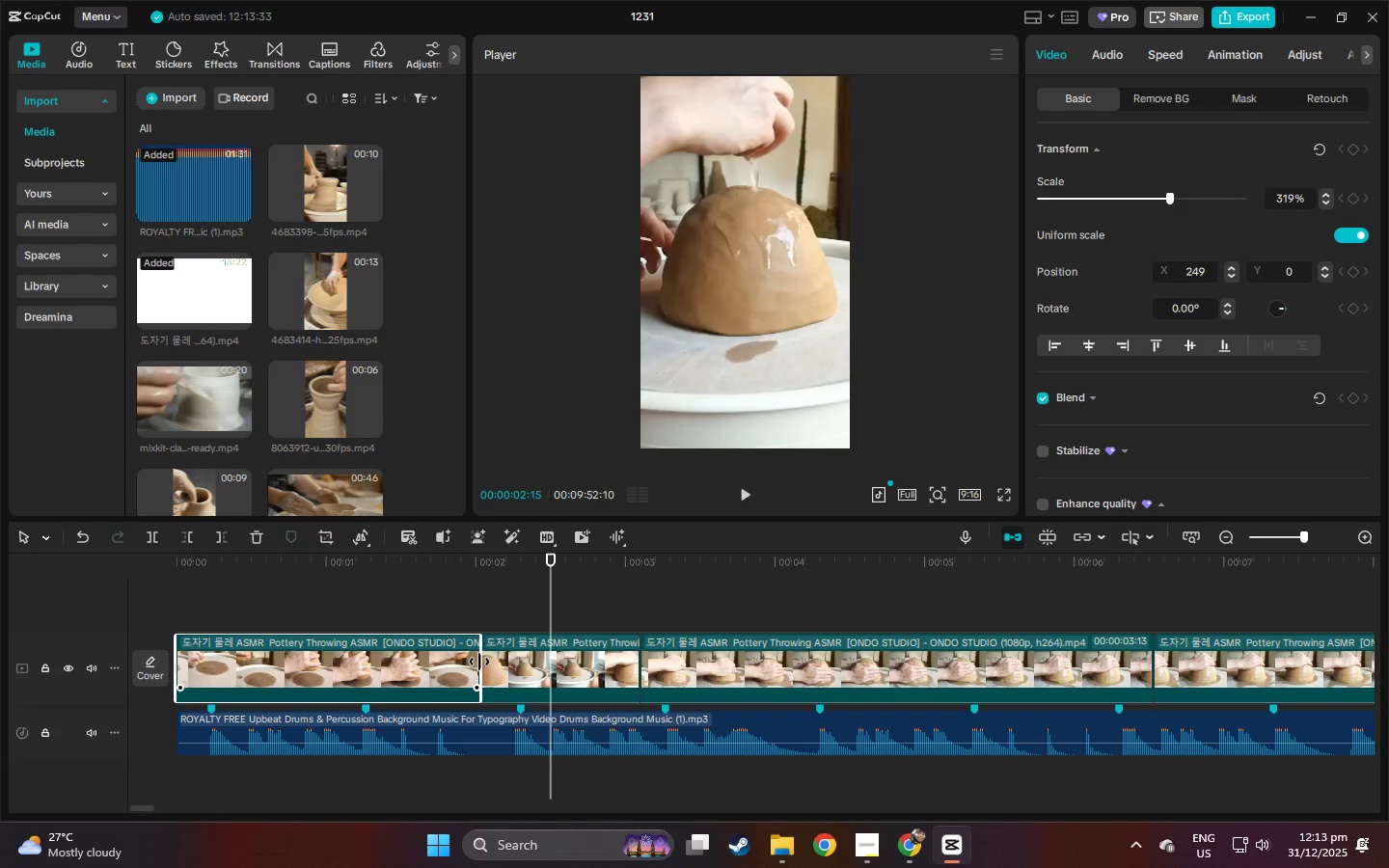 
left_click_drag(start_coordinate=[479, 662], to_coordinate=[518, 661])
 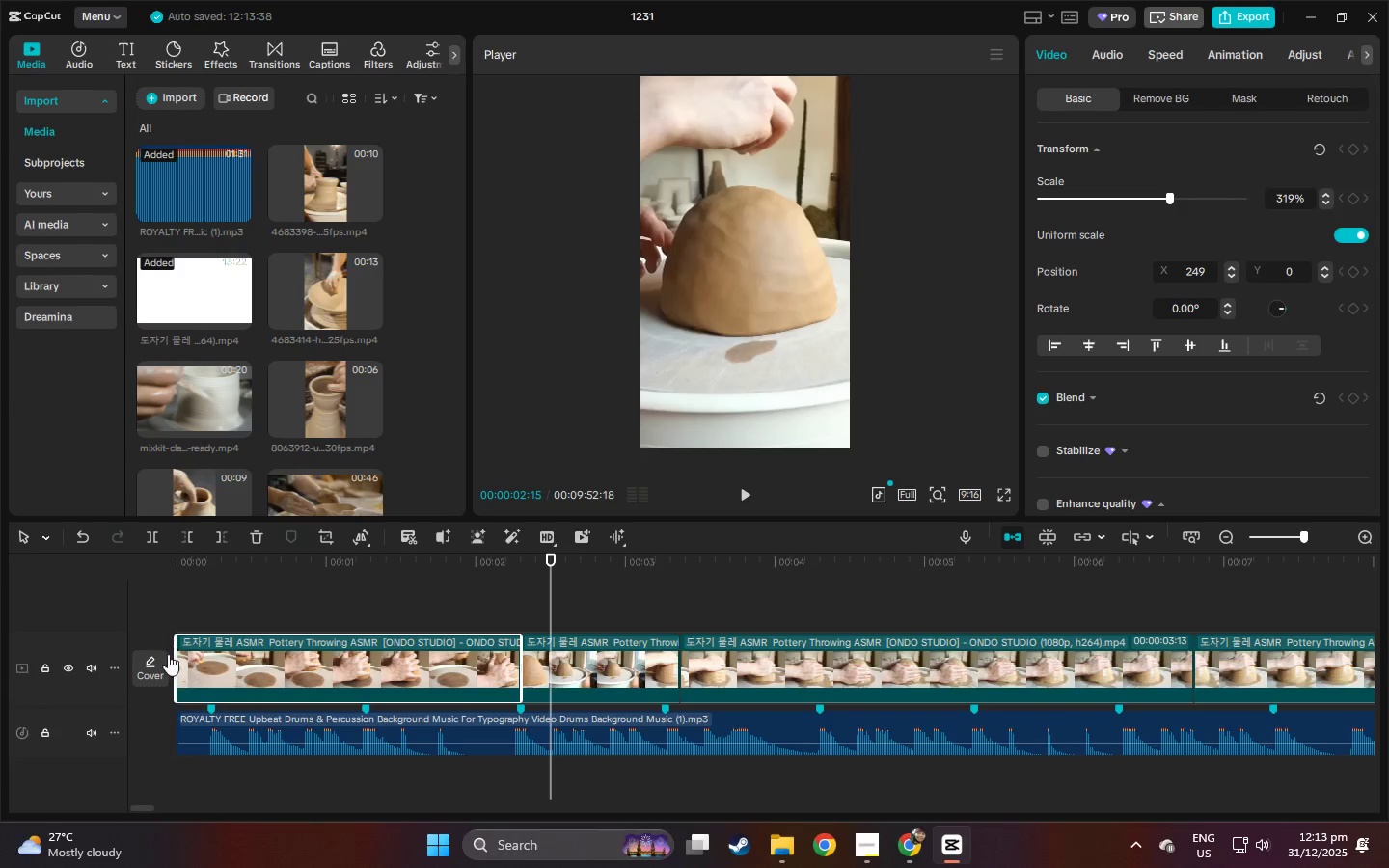 
left_click_drag(start_coordinate=[177, 654], to_coordinate=[212, 655])
 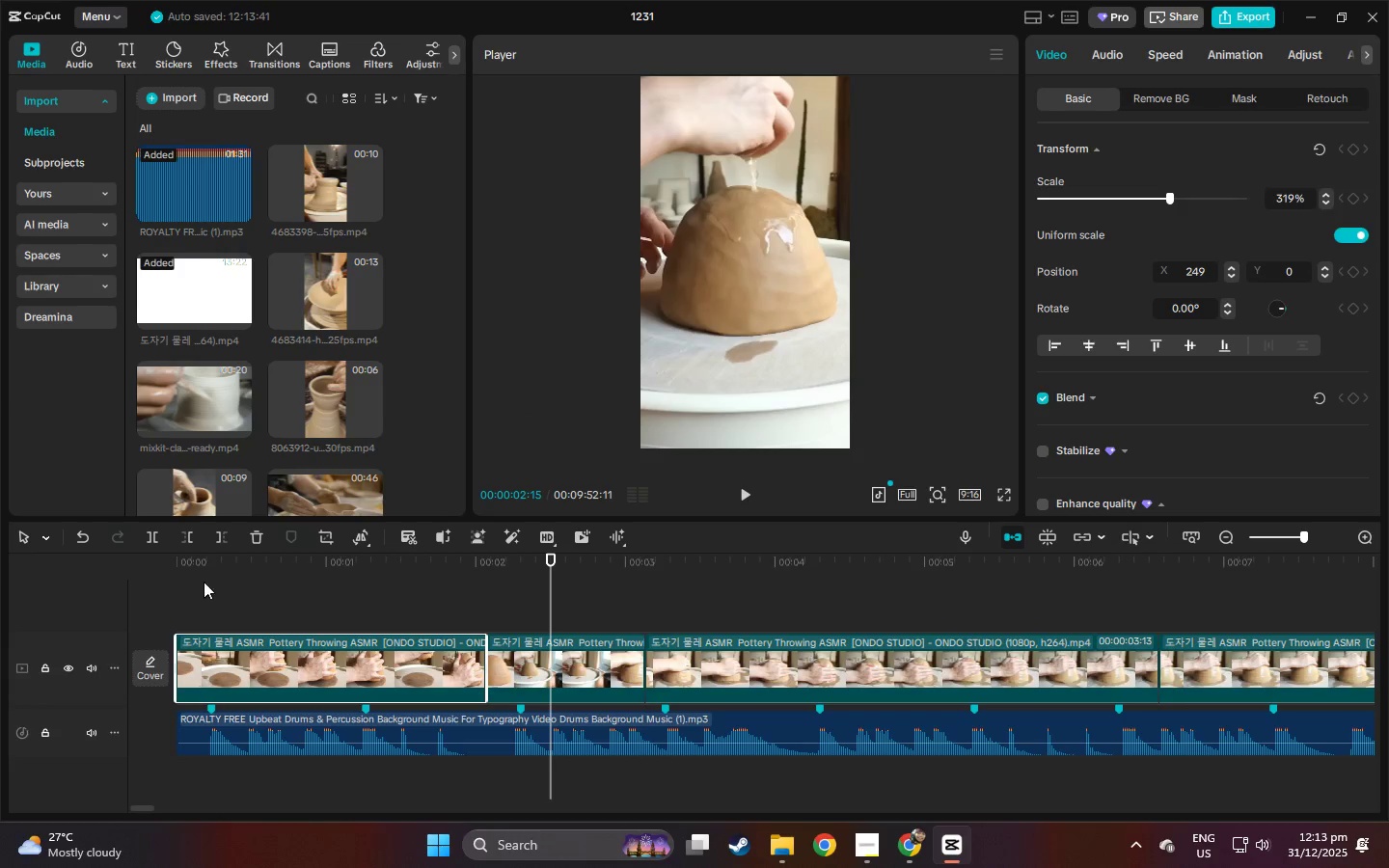 
left_click_drag(start_coordinate=[195, 569], to_coordinate=[153, 564])
 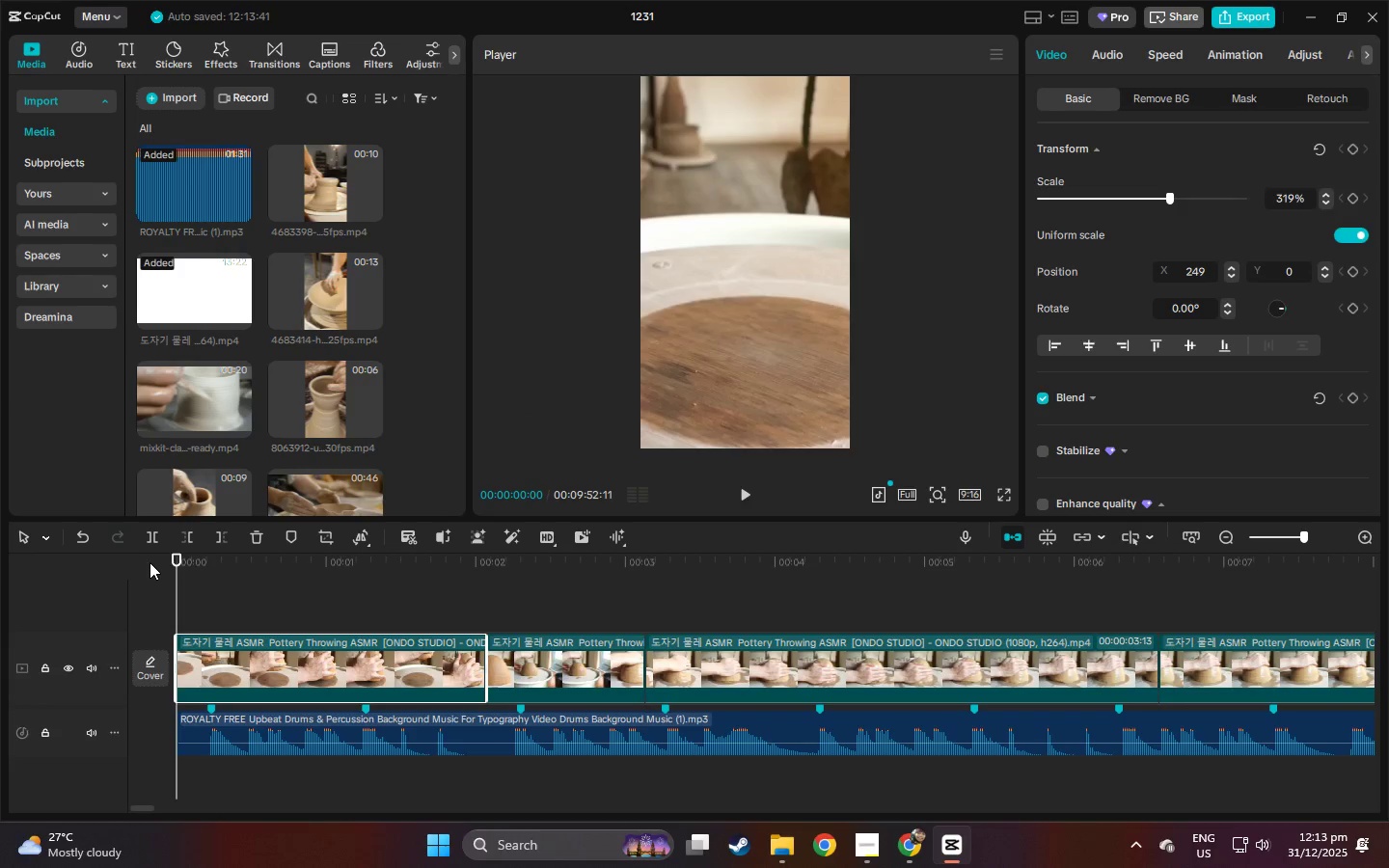 
key(Space)
 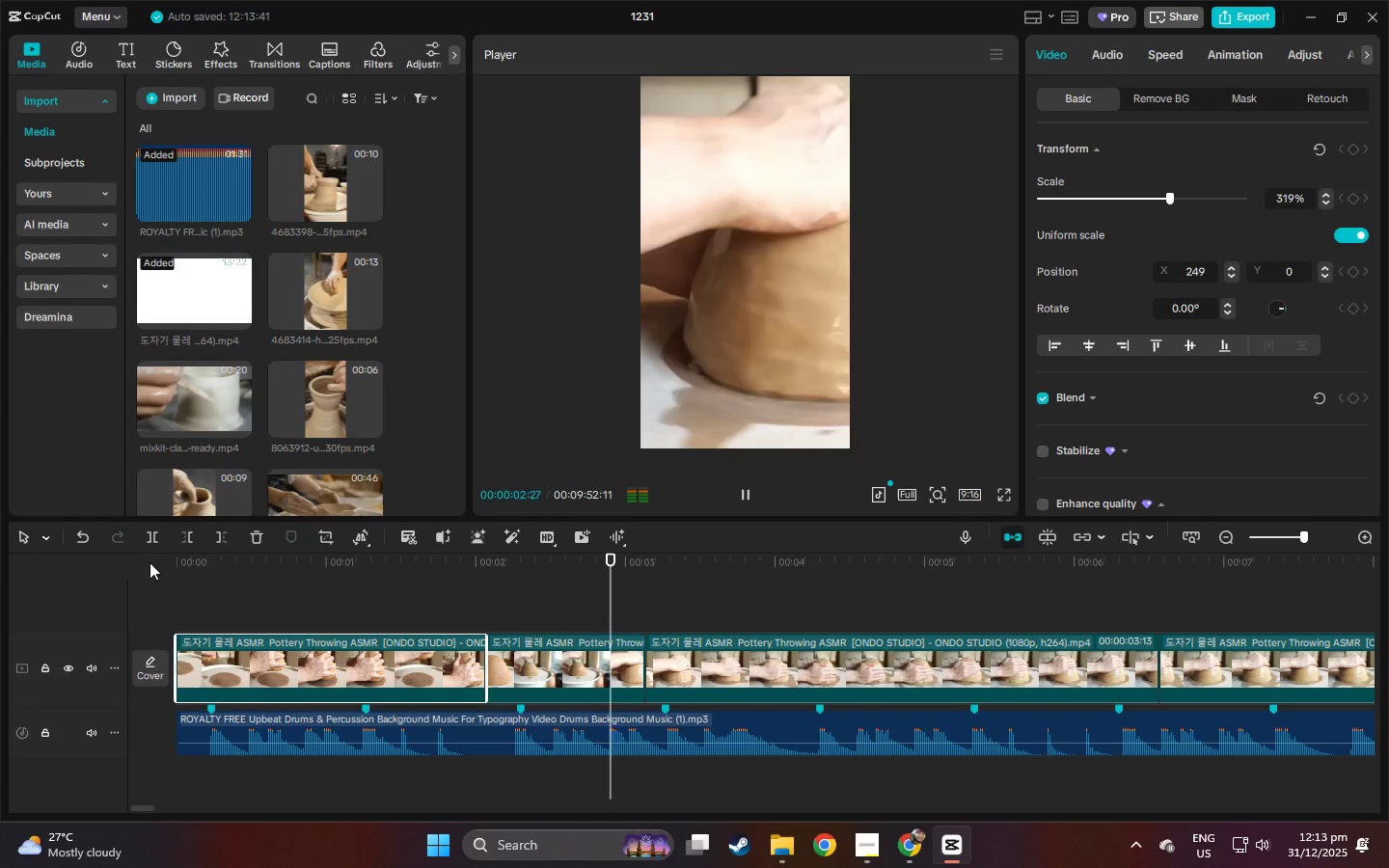 
key(Space)
 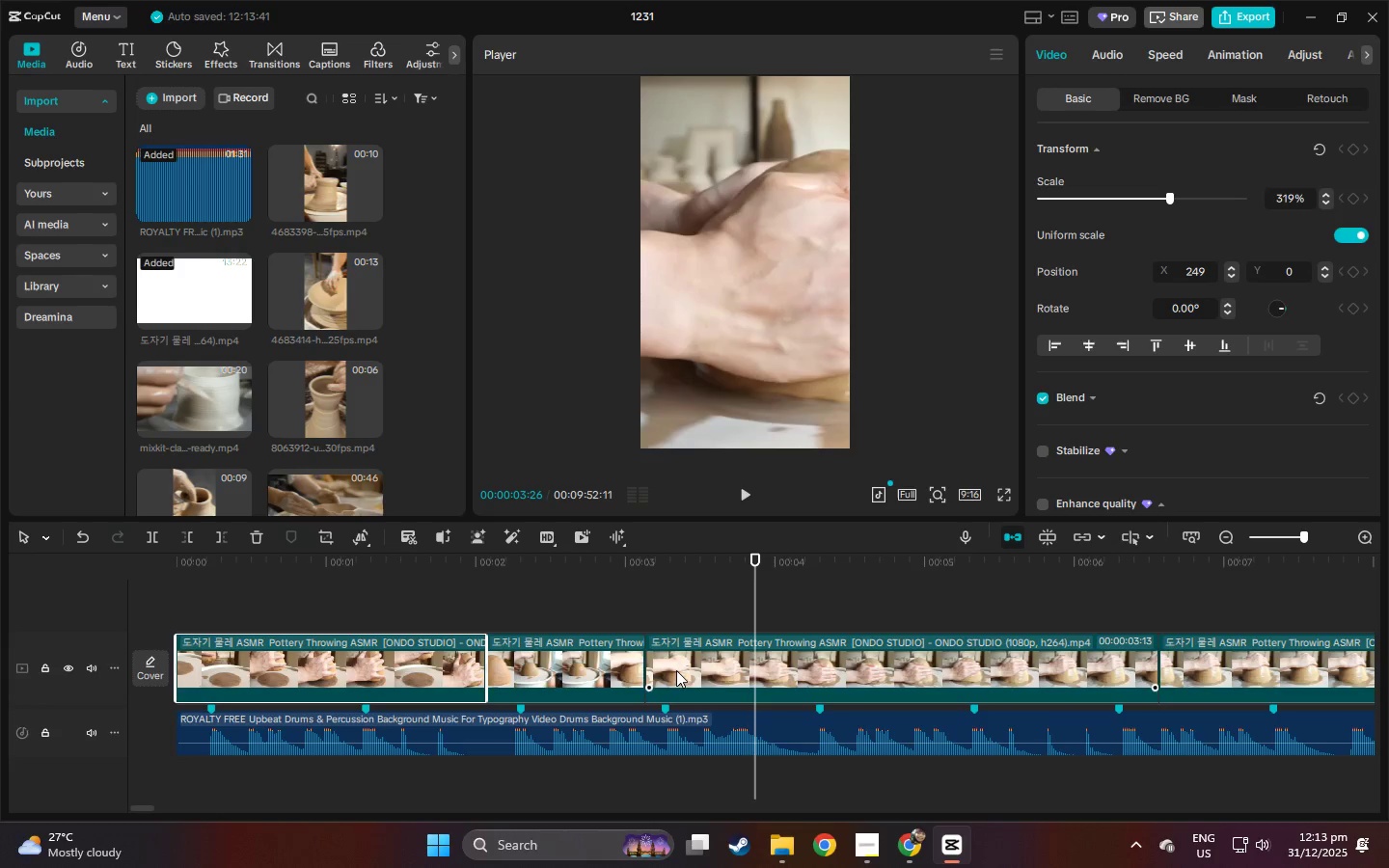 
left_click([629, 665])
 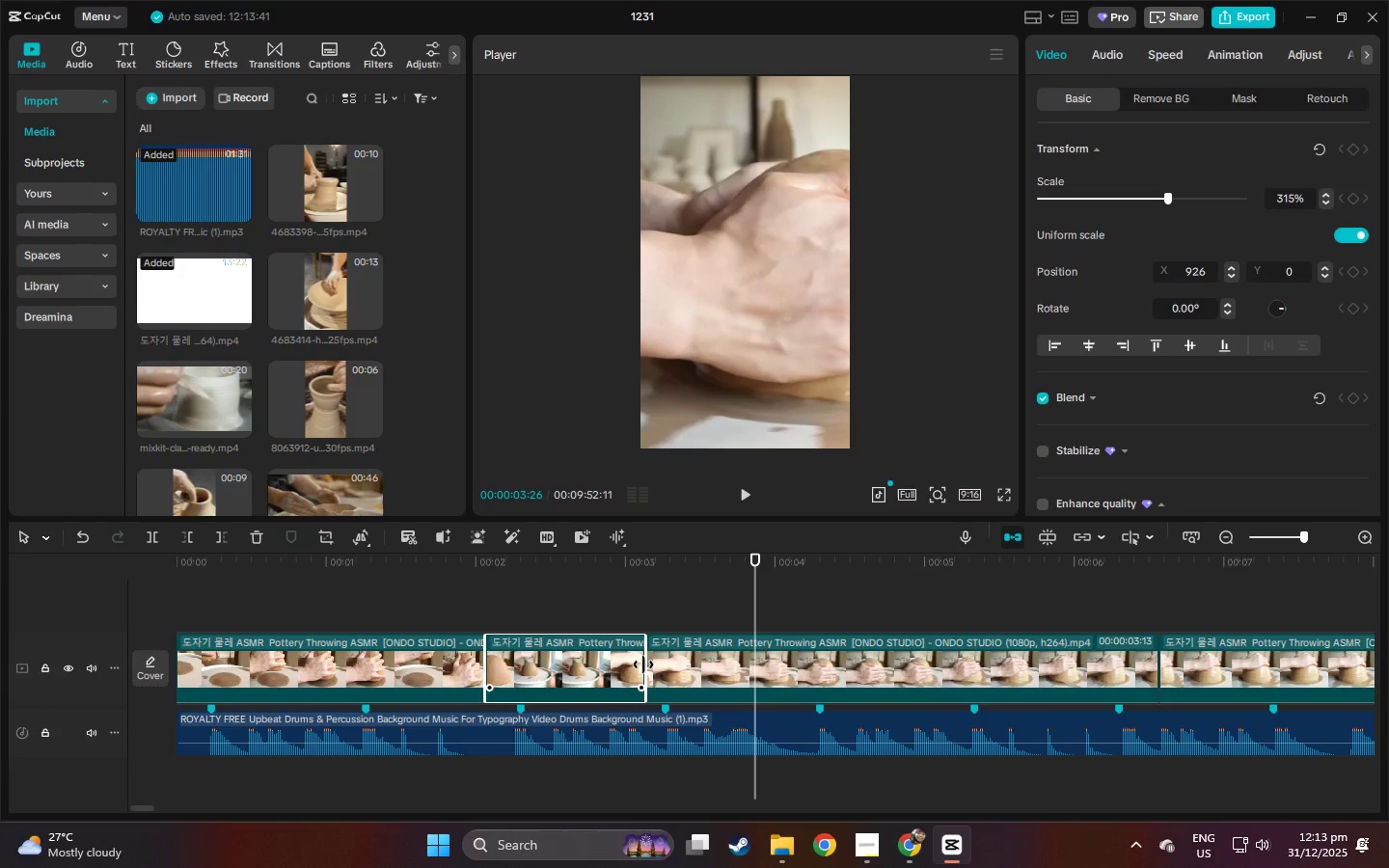 
left_click_drag(start_coordinate=[643, 665], to_coordinate=[666, 665])
 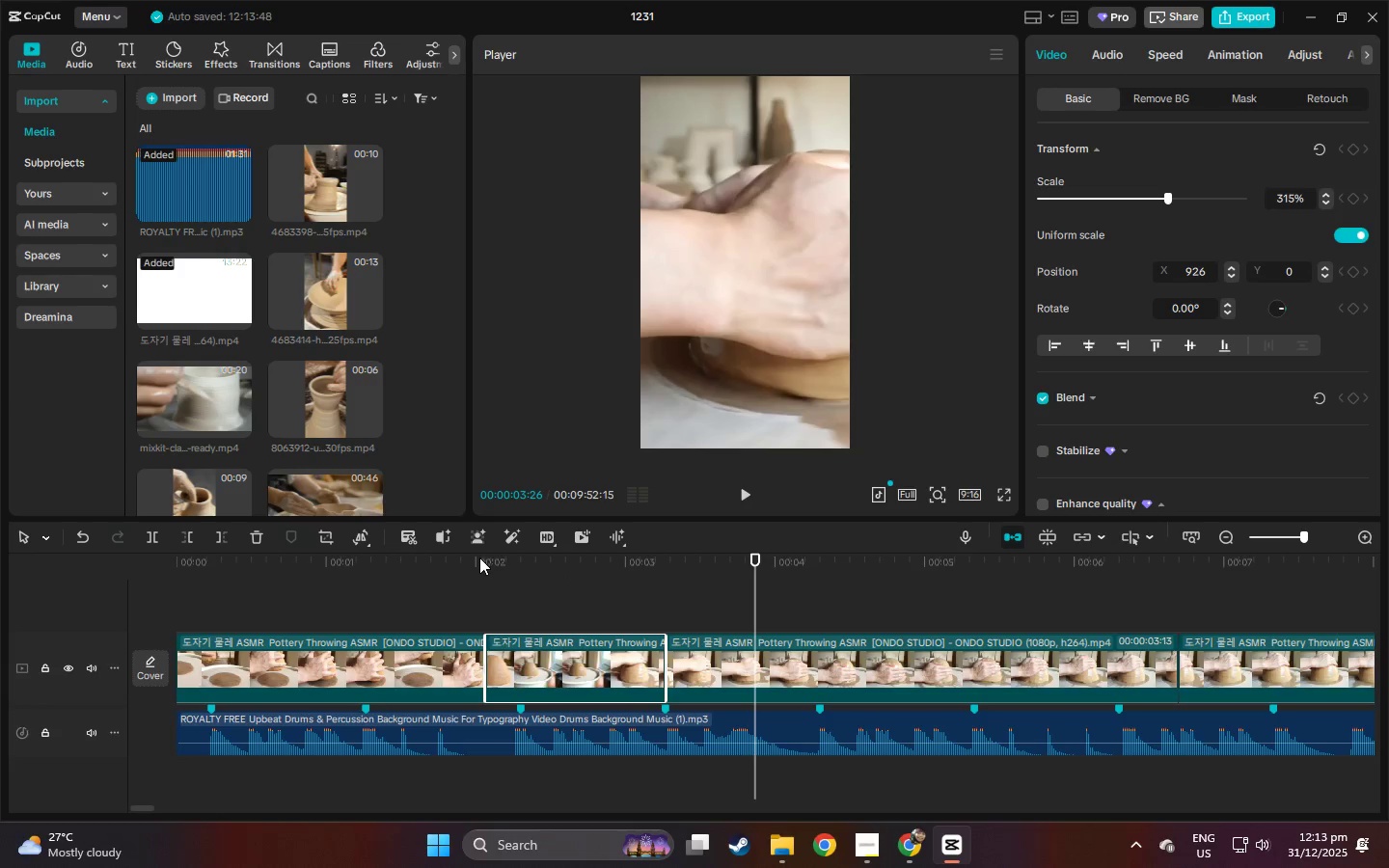 
left_click([471, 558])
 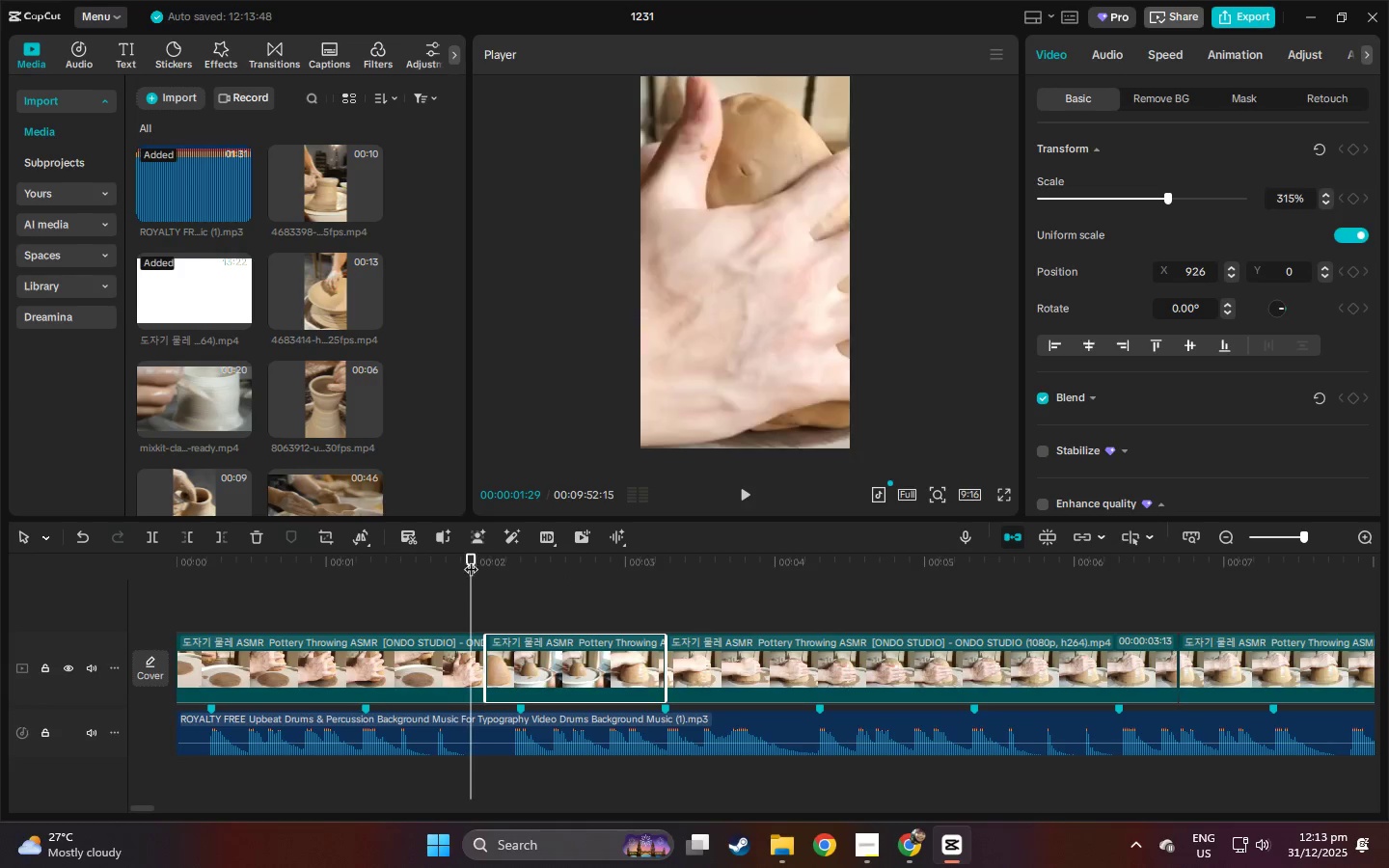 
key(Space)
 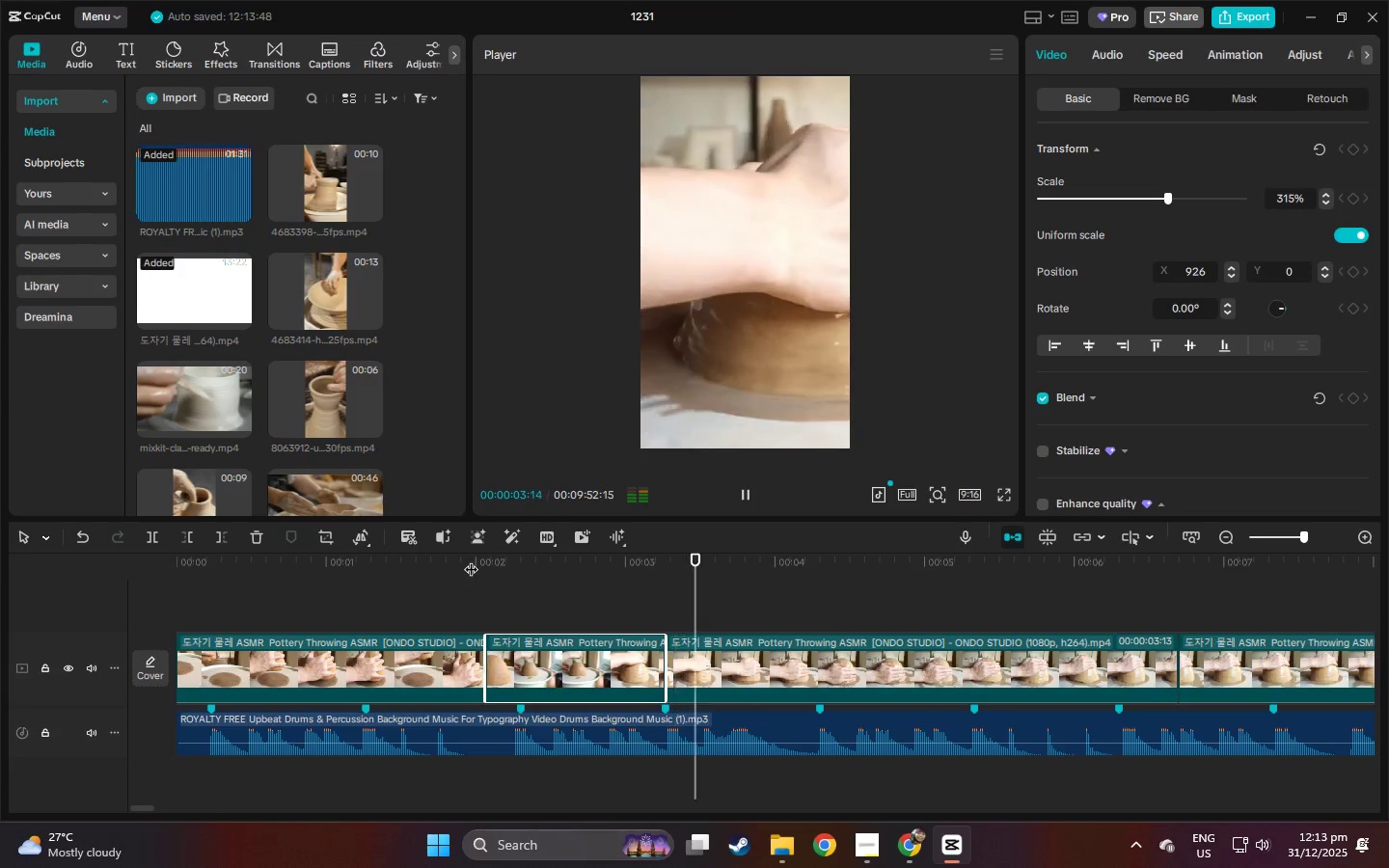 
key(Space)
 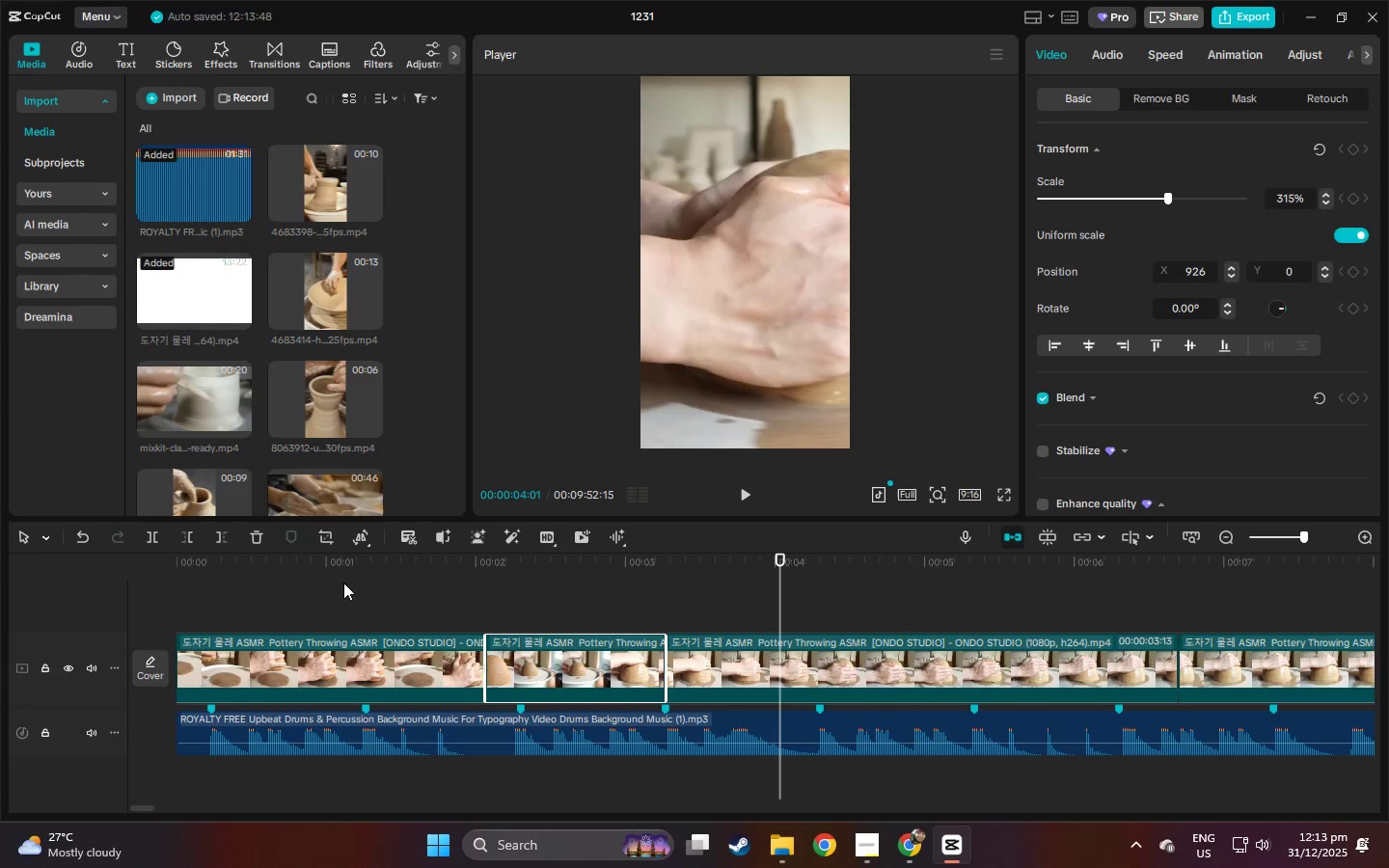 
left_click_drag(start_coordinate=[240, 581], to_coordinate=[160, 584])
 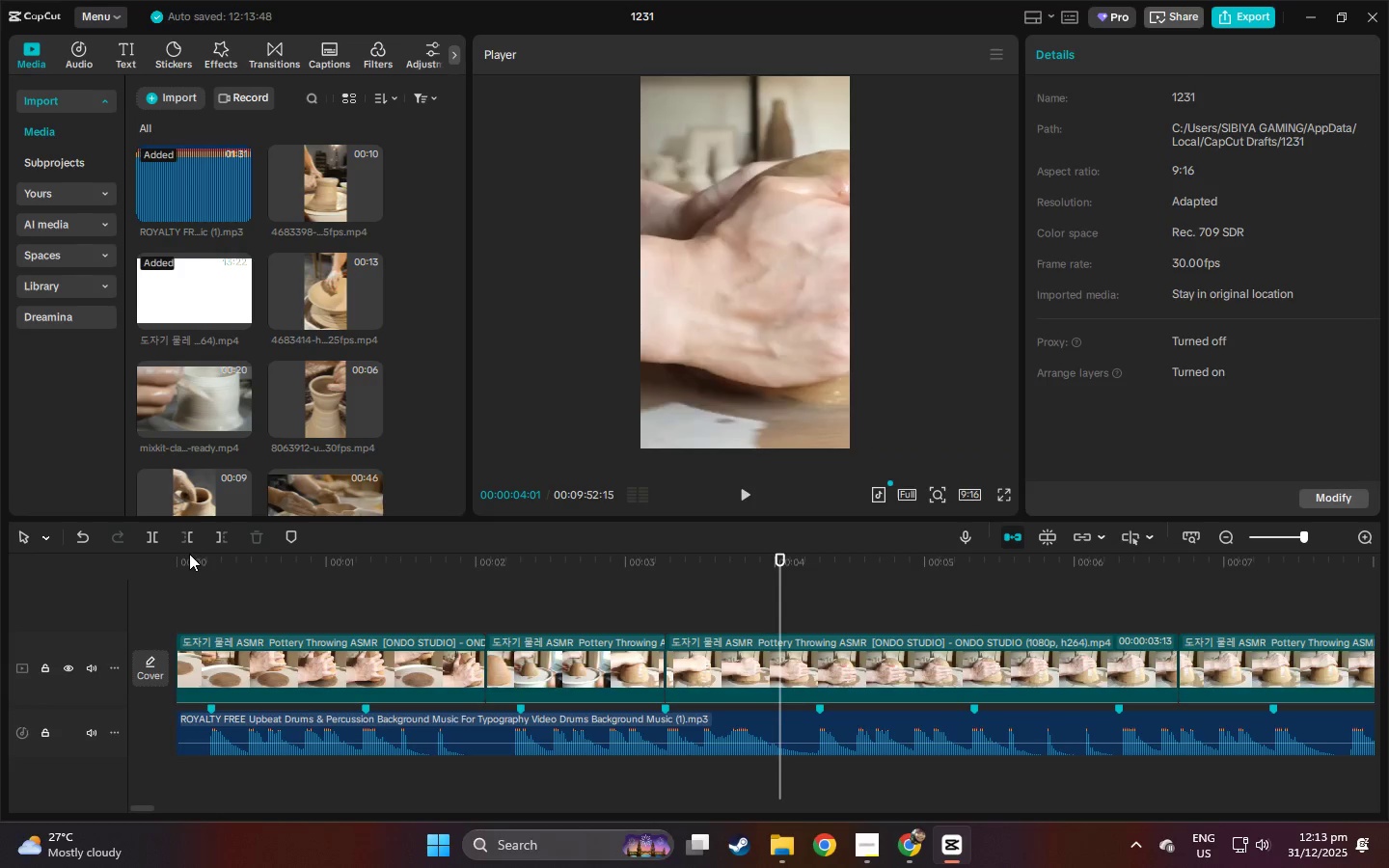 
double_click([189, 554])
 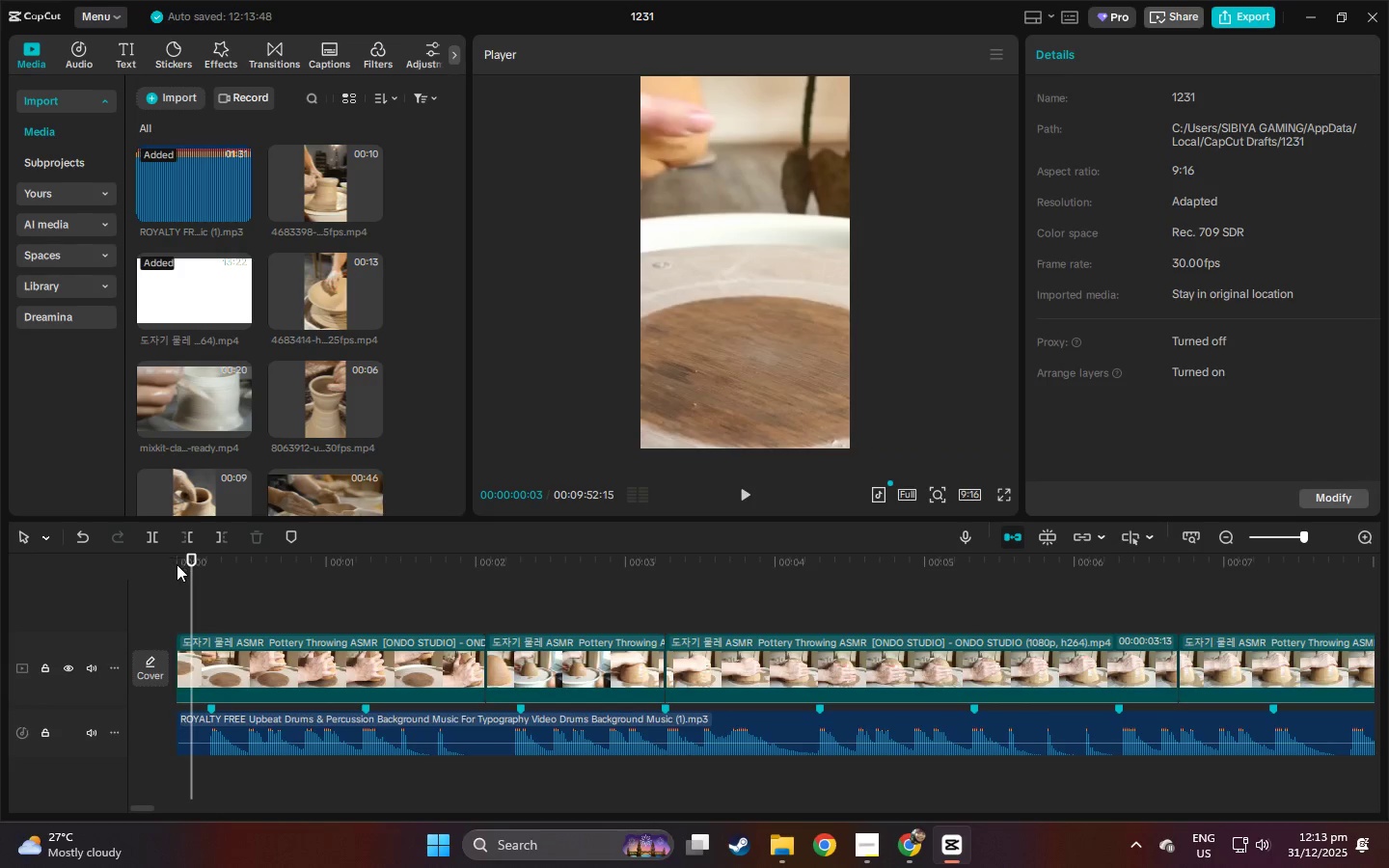 
left_click_drag(start_coordinate=[179, 565], to_coordinate=[156, 570])
 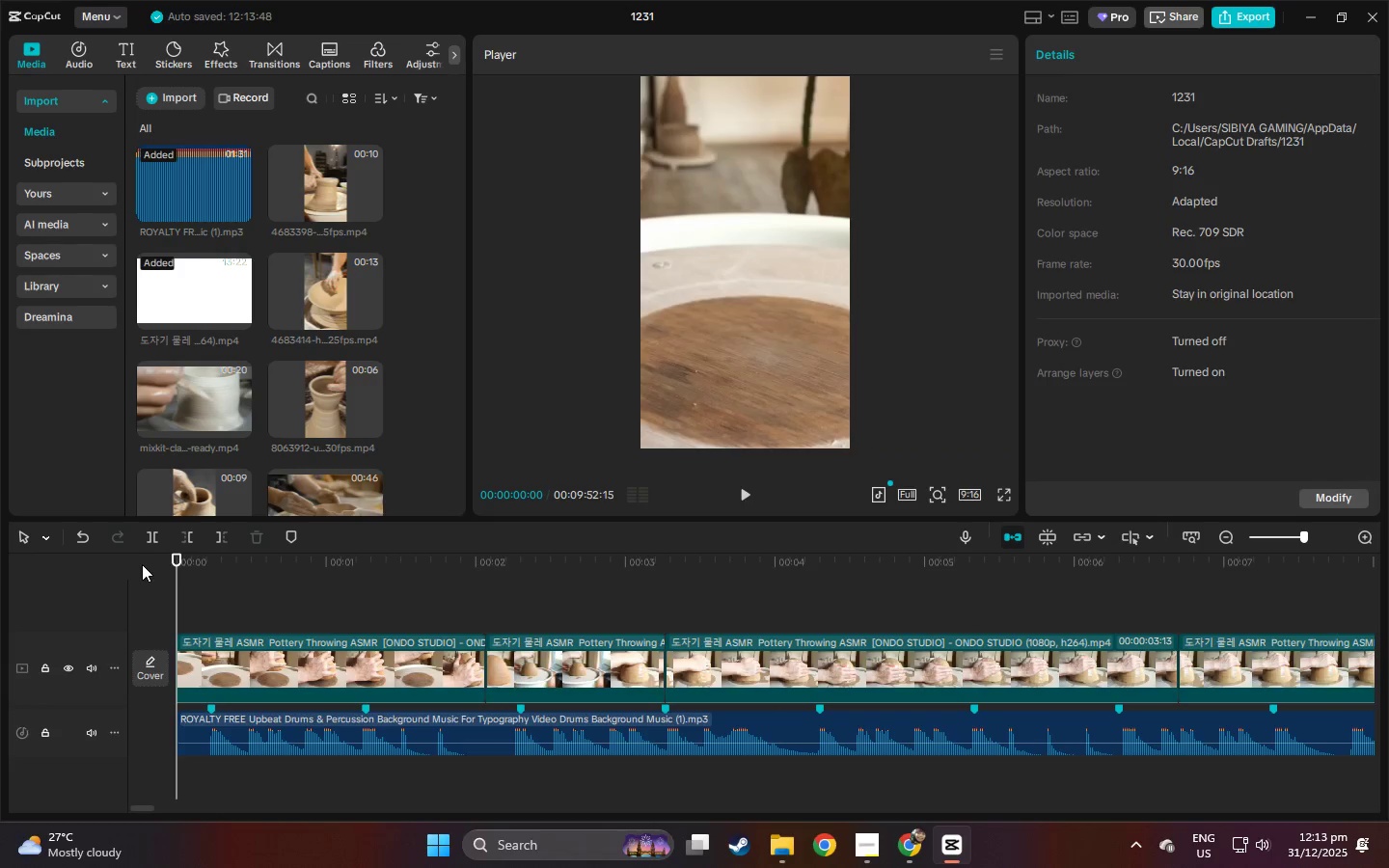 
key(Space)
 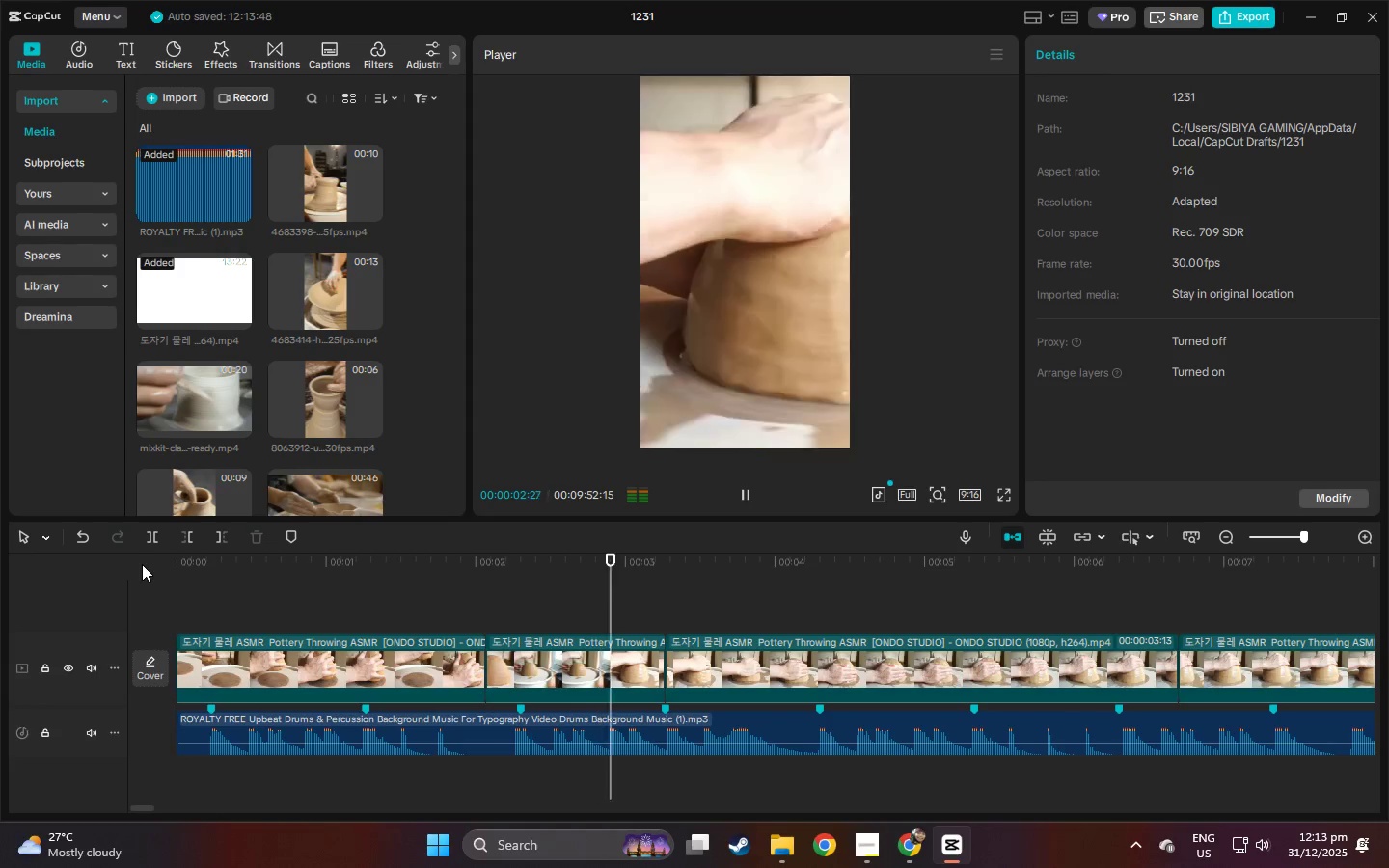 
key(Space)
 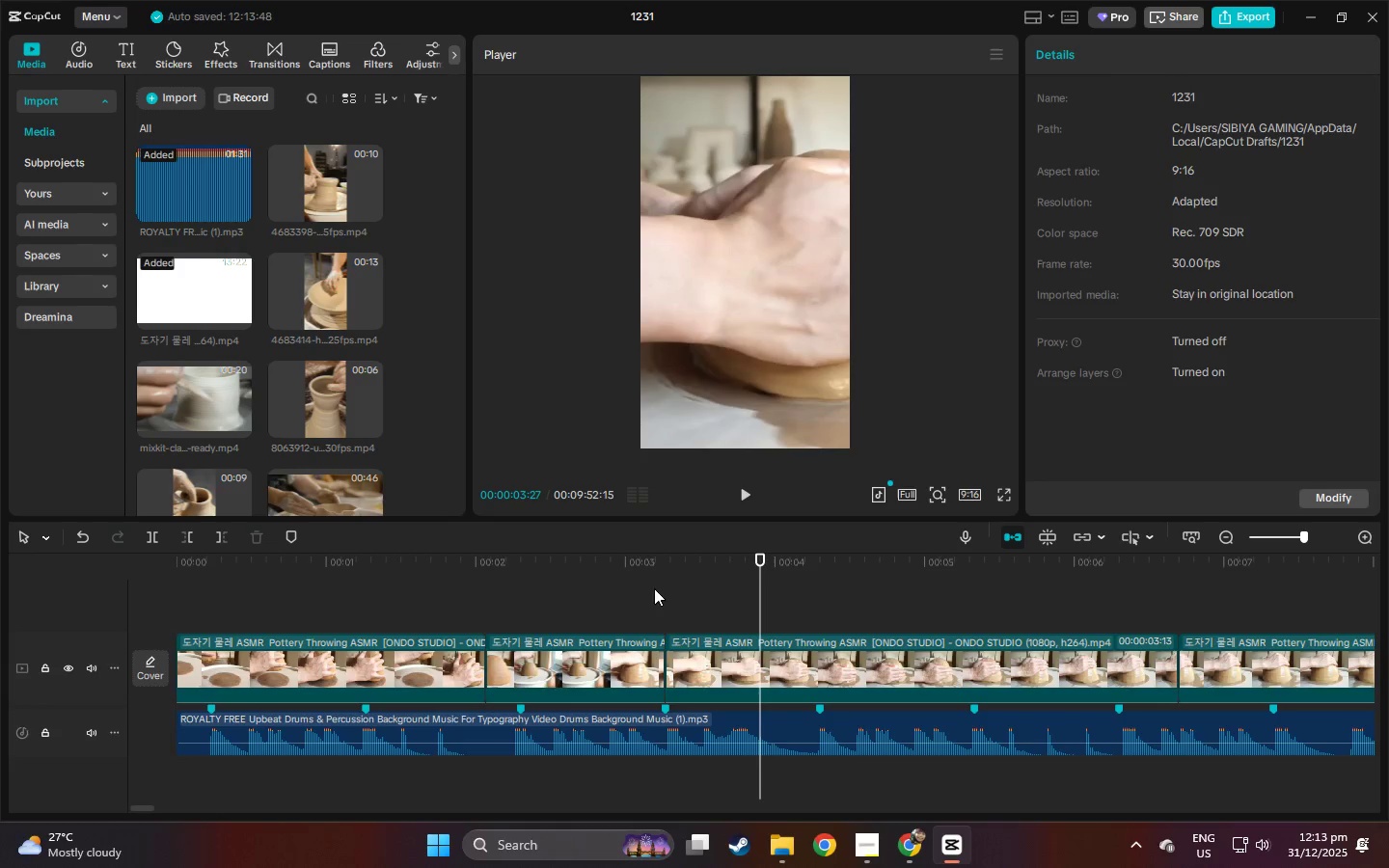 
left_click([674, 564])
 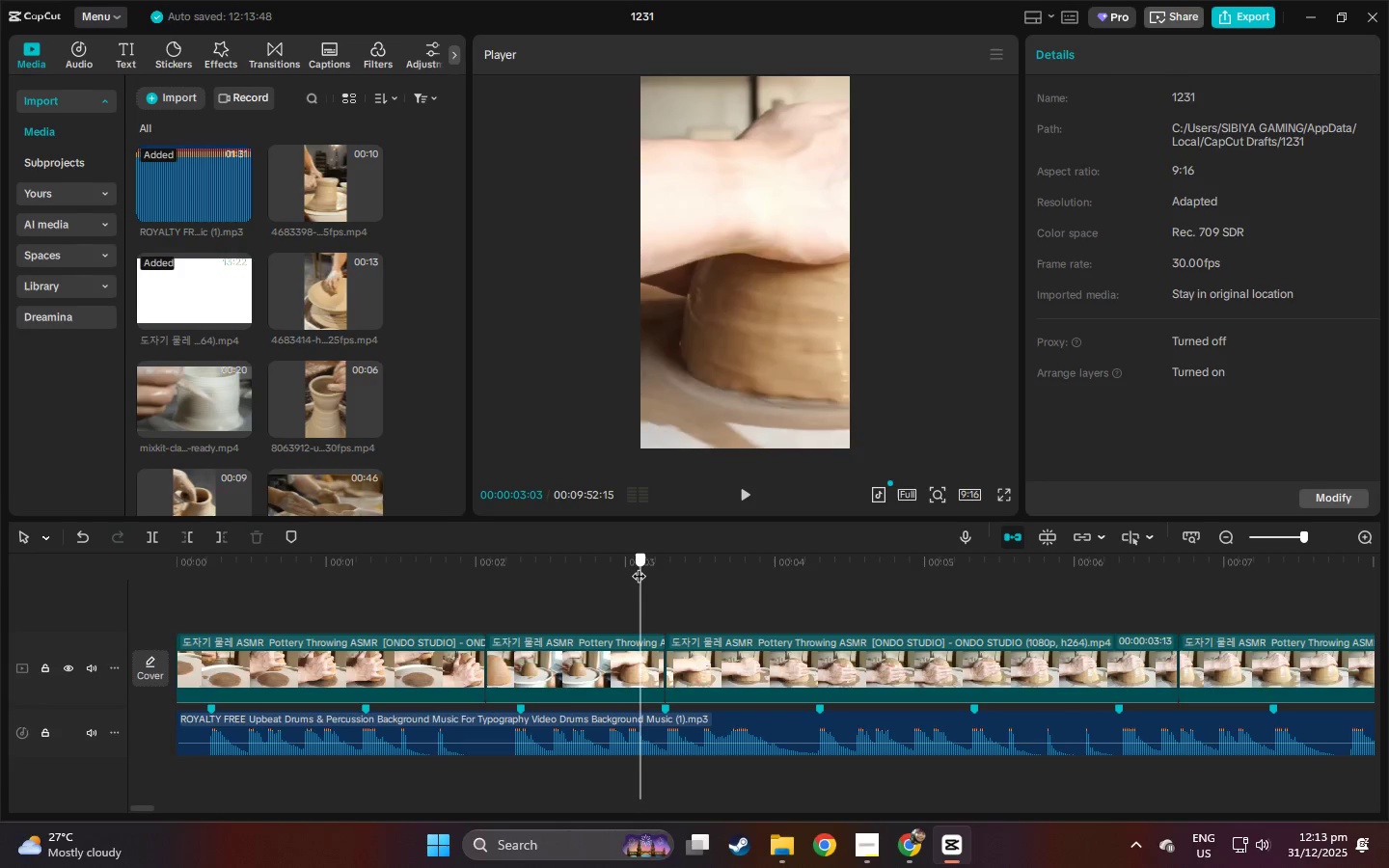 
key(Space)
 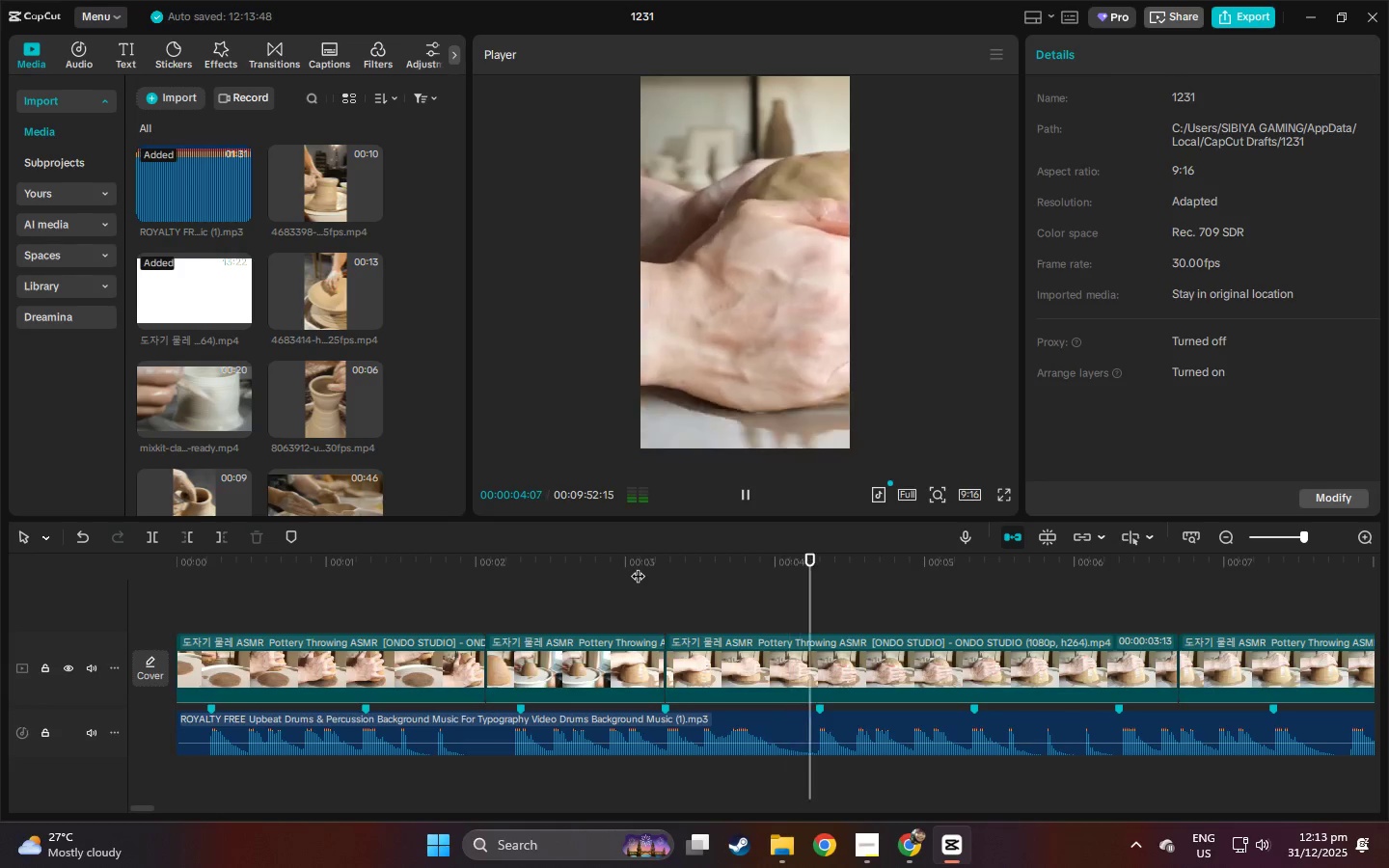 
key(Space)
 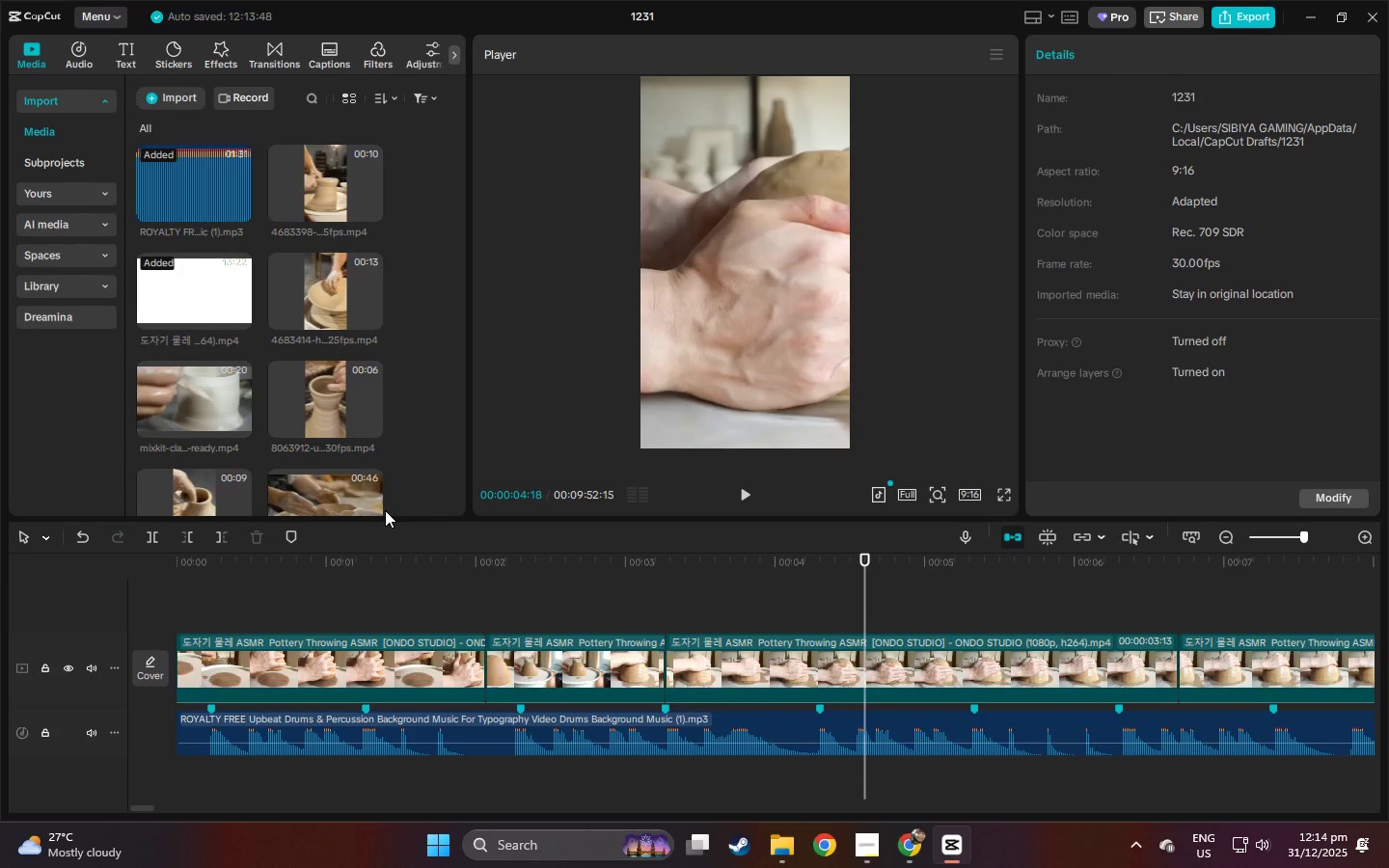 
wait(16.19)
 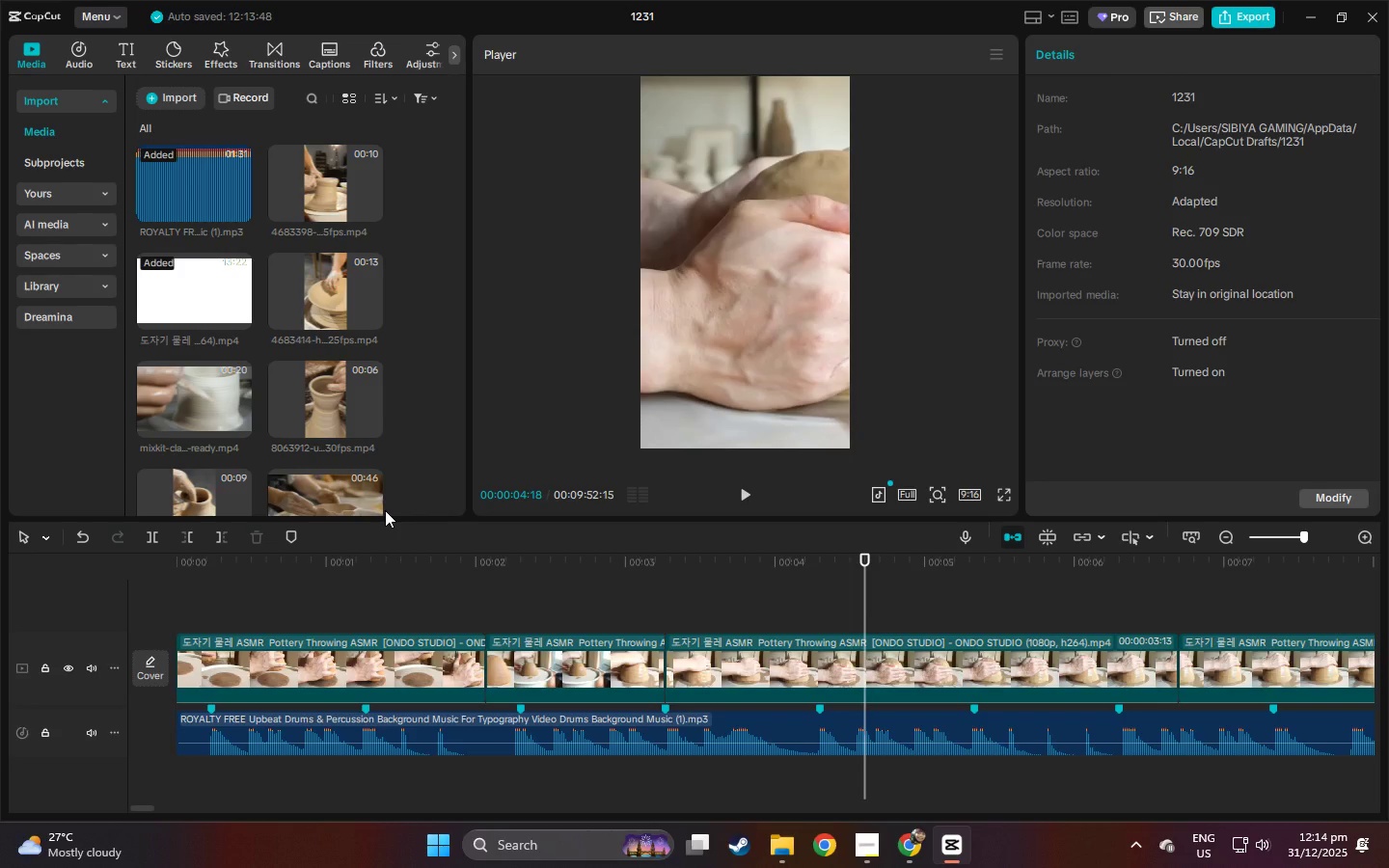 
left_click_drag(start_coordinate=[220, 572], to_coordinate=[161, 567])
 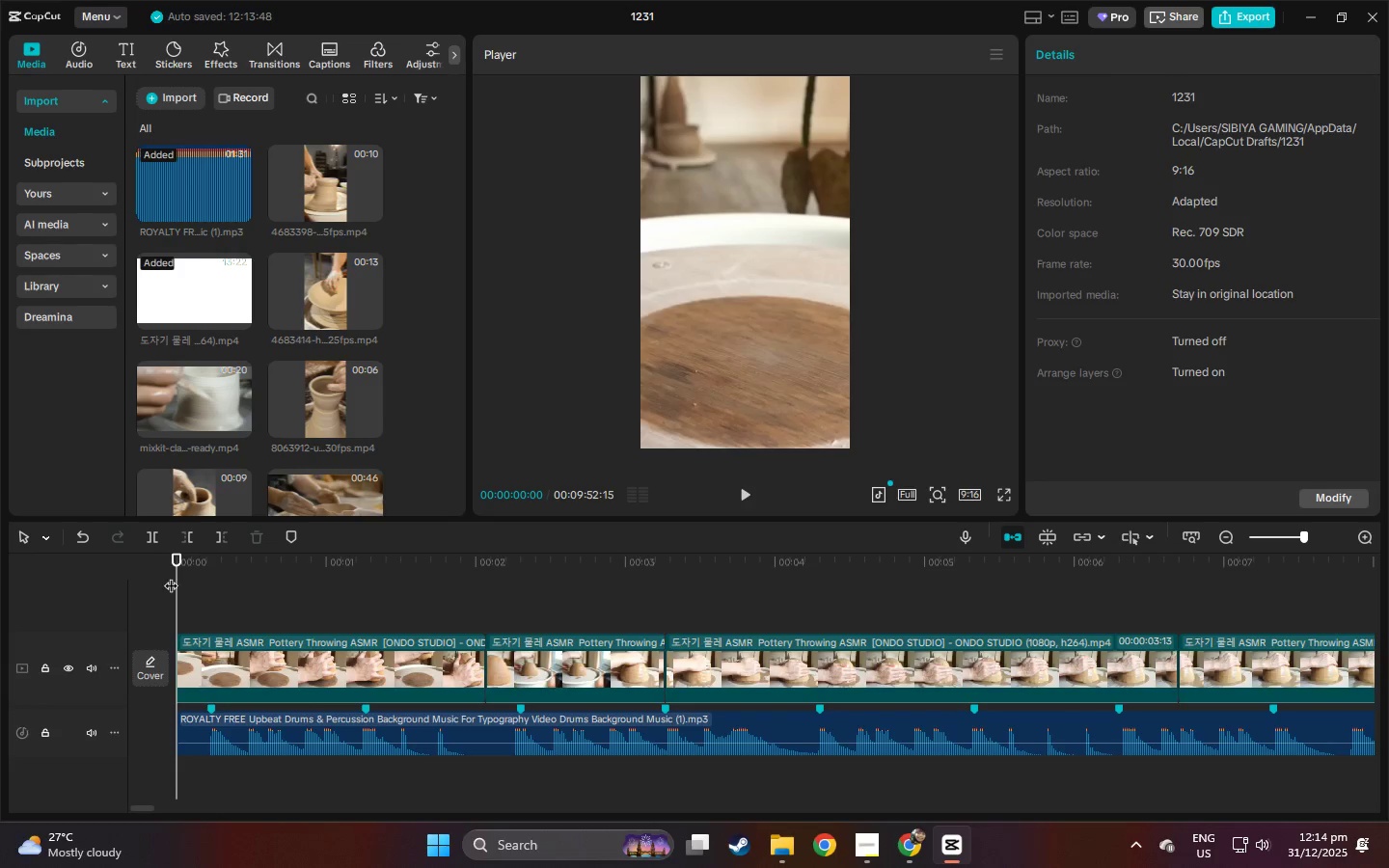 
key(Space)
 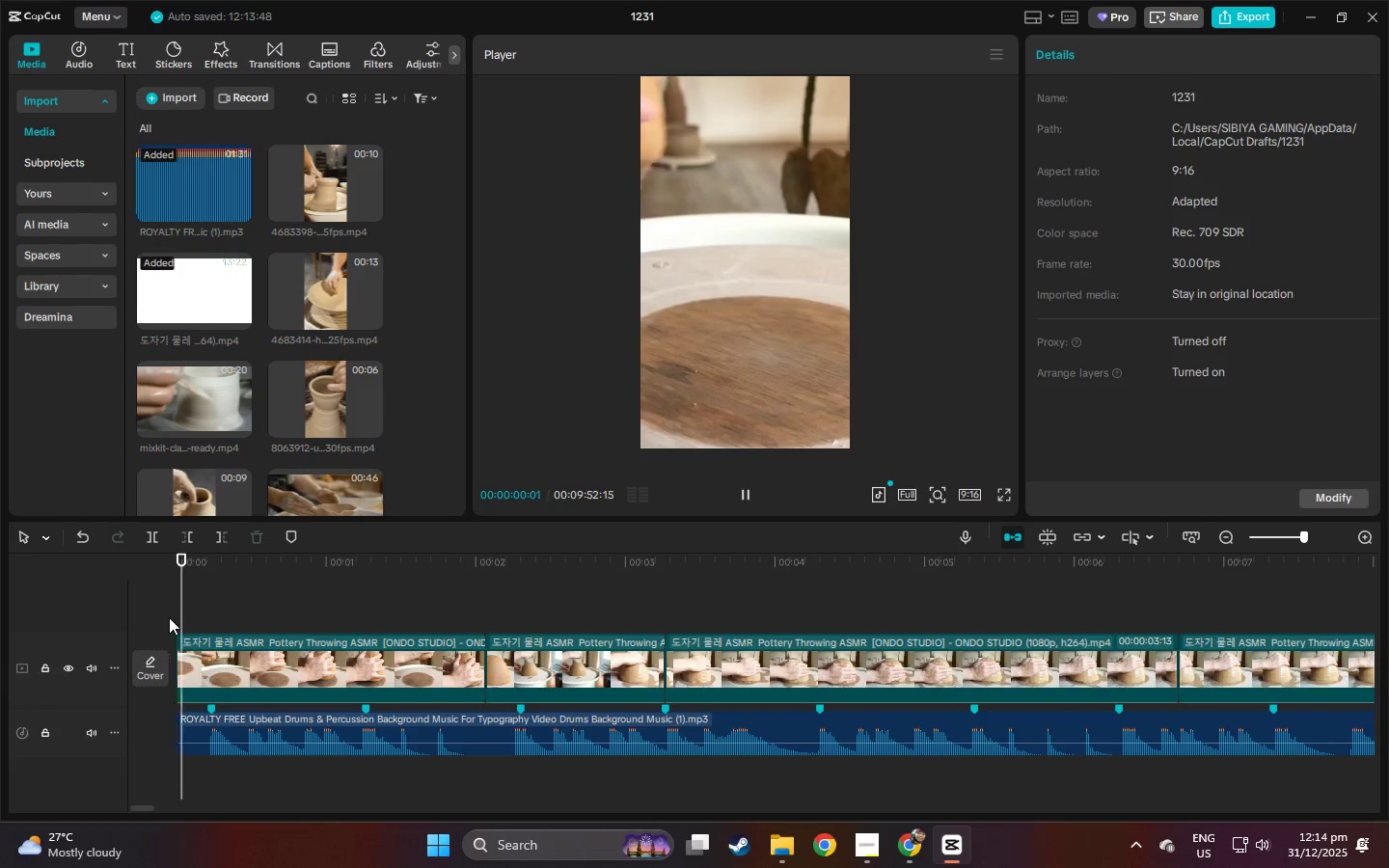 
key(Space)
 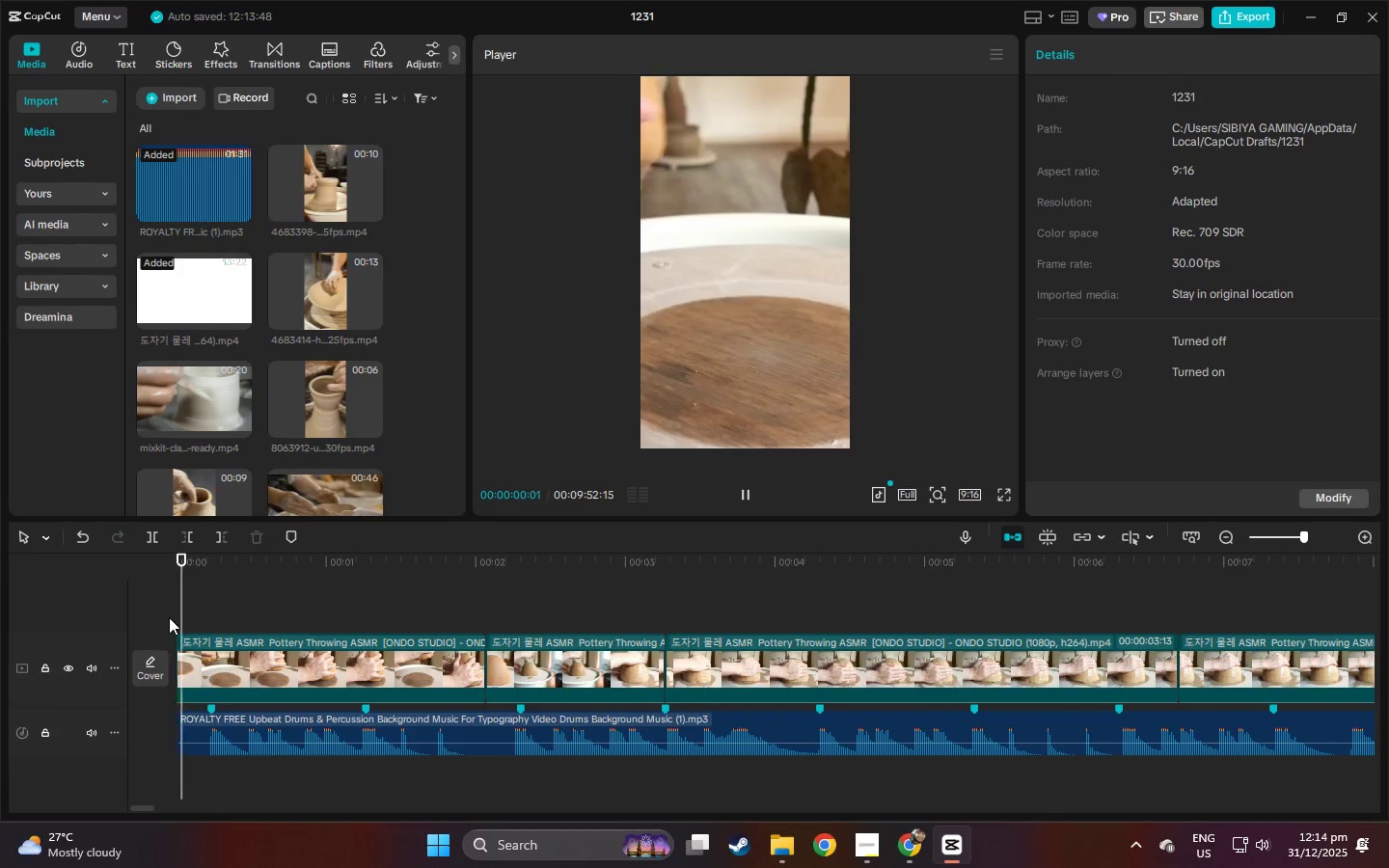 
key(Space)
 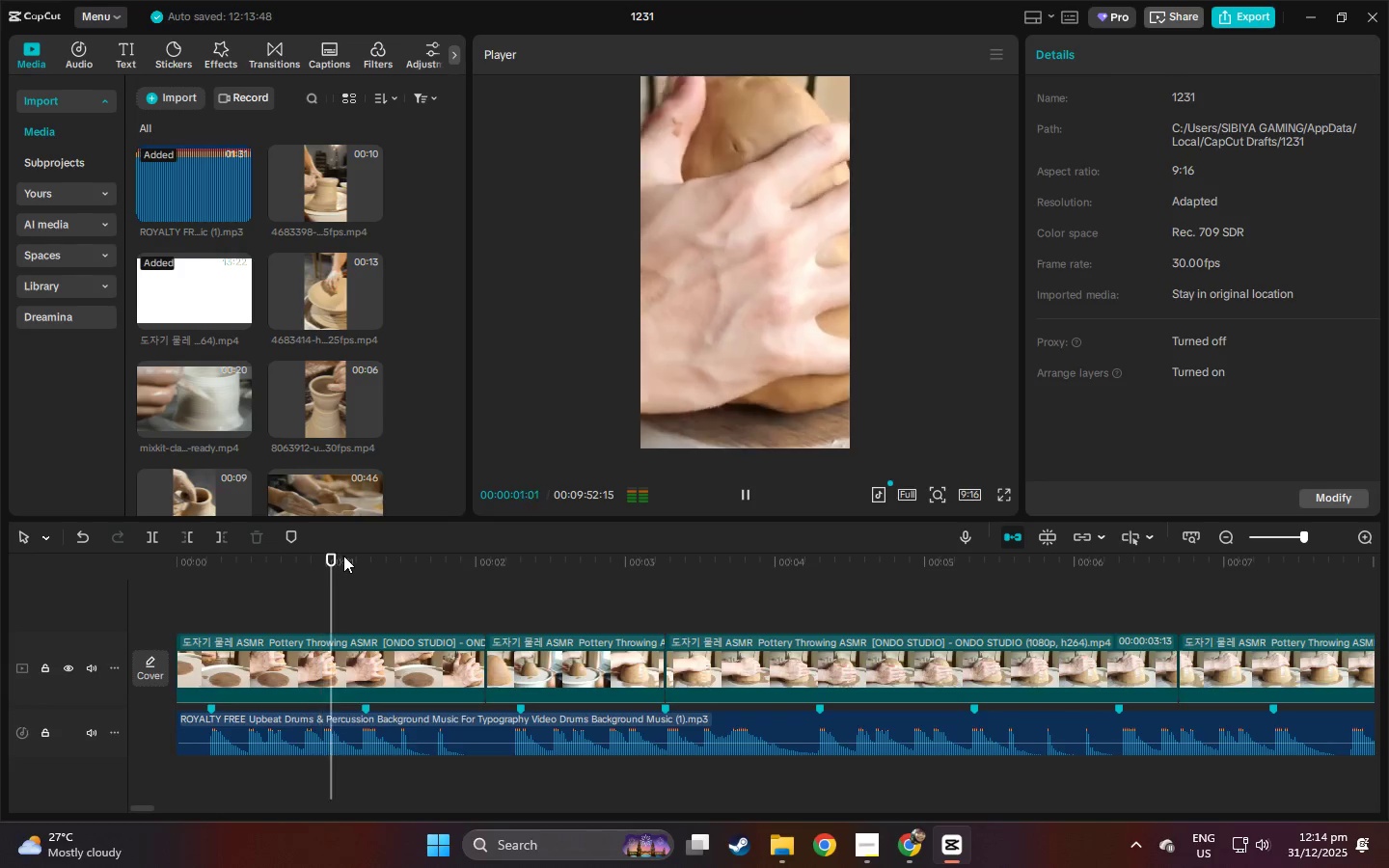 
key(Space)
 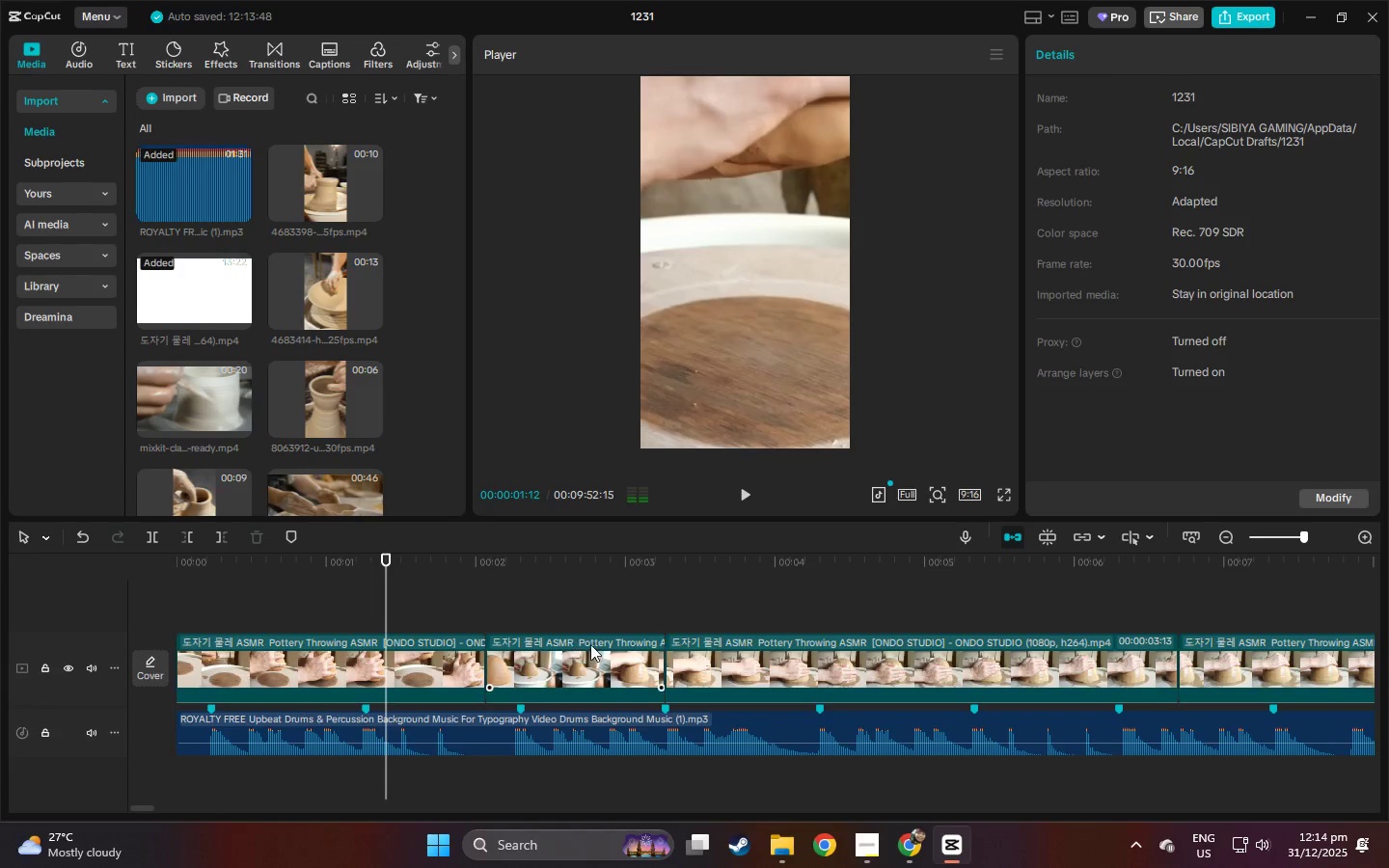 
left_click([608, 657])
 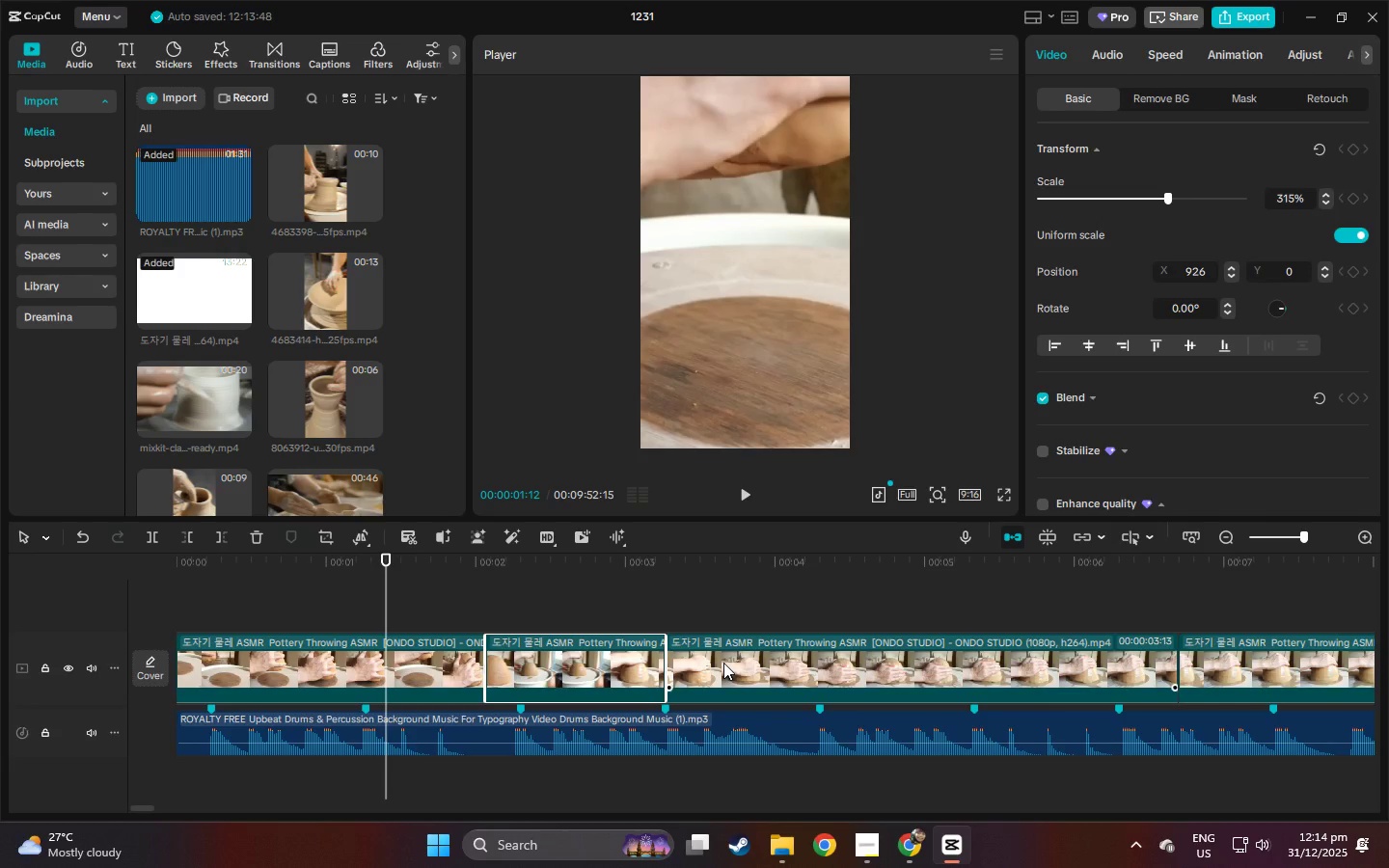 
key(Space)
 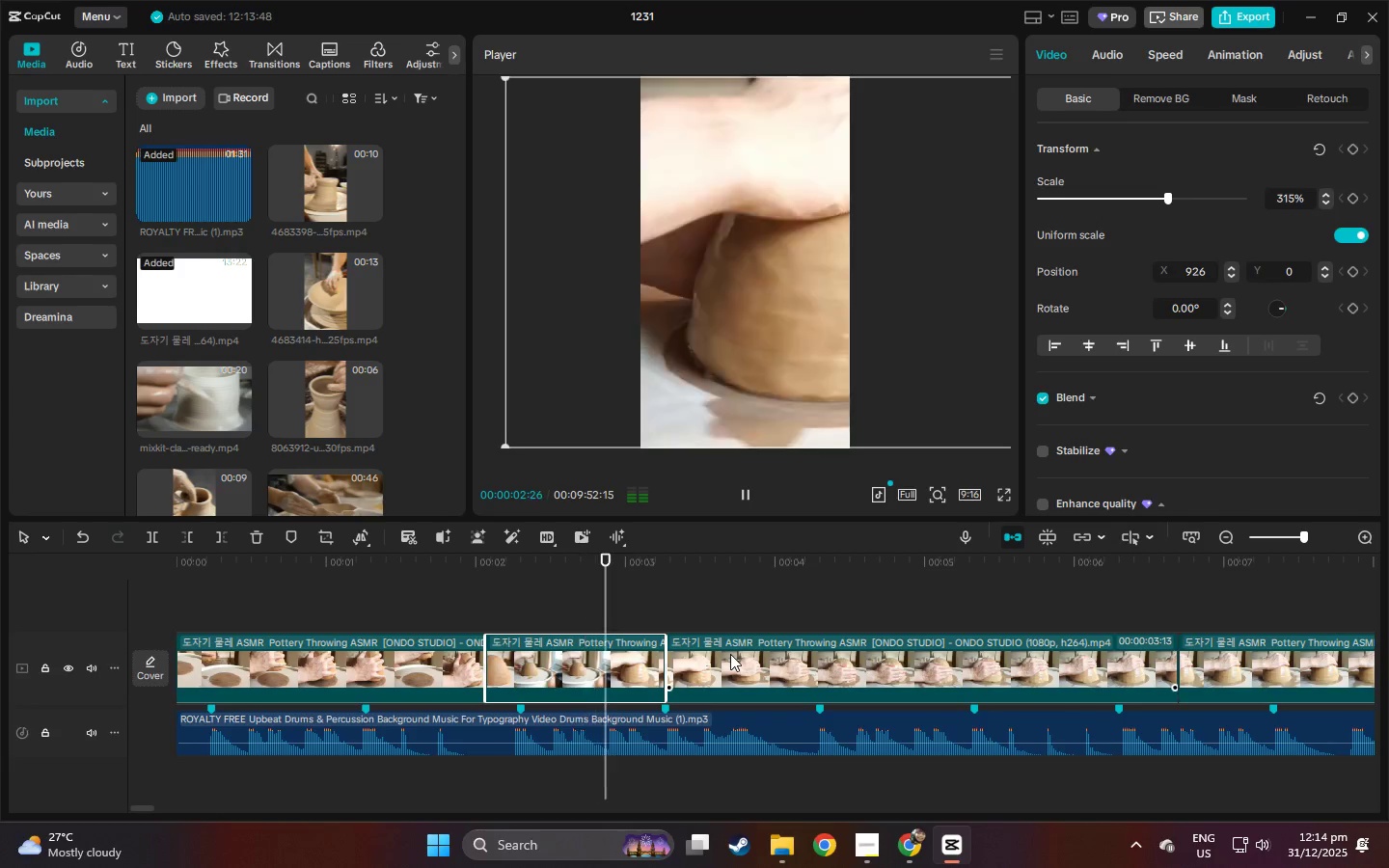 
key(Space)
 